 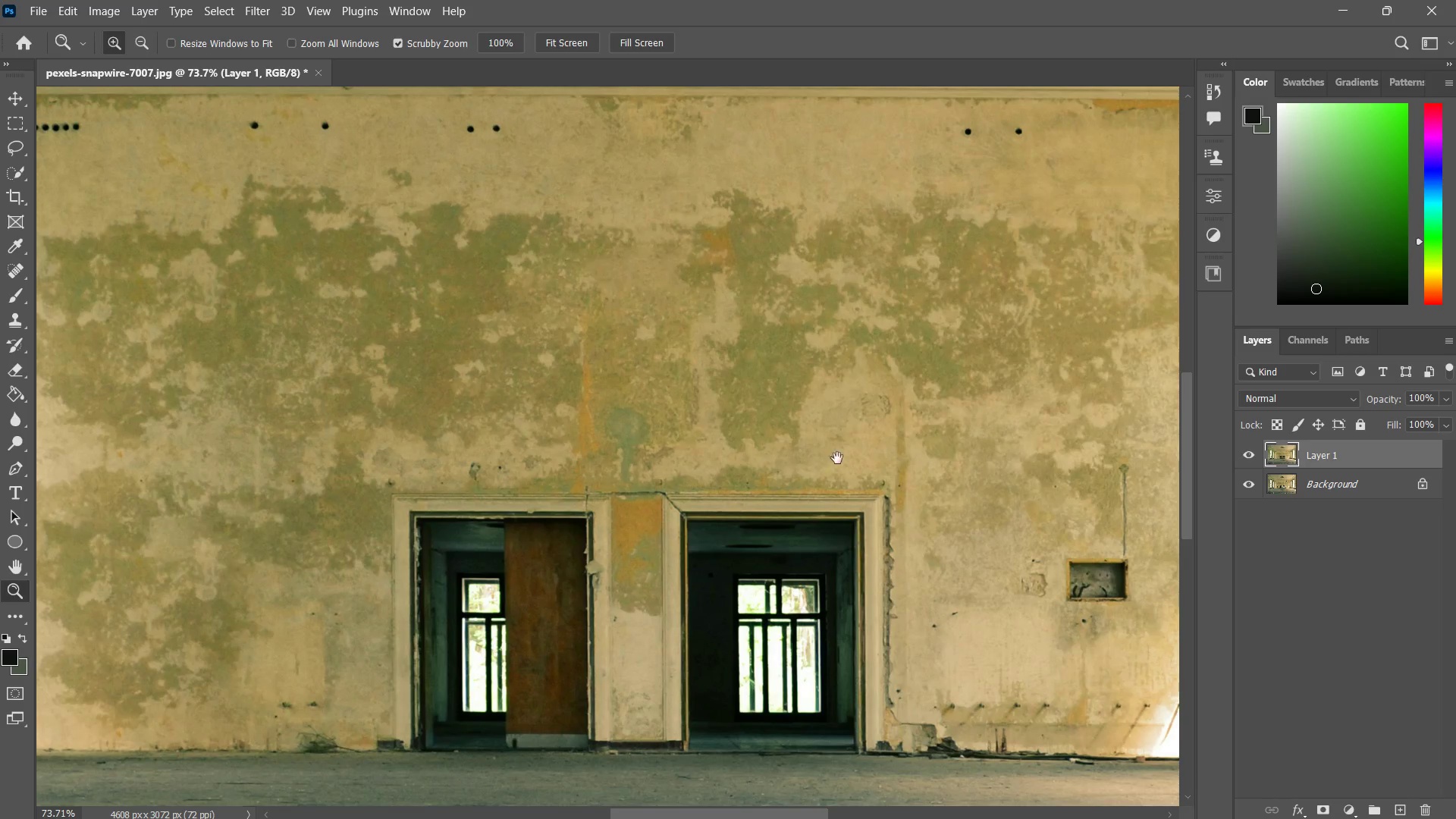 
hold_key(key=Space, duration=1.38)
 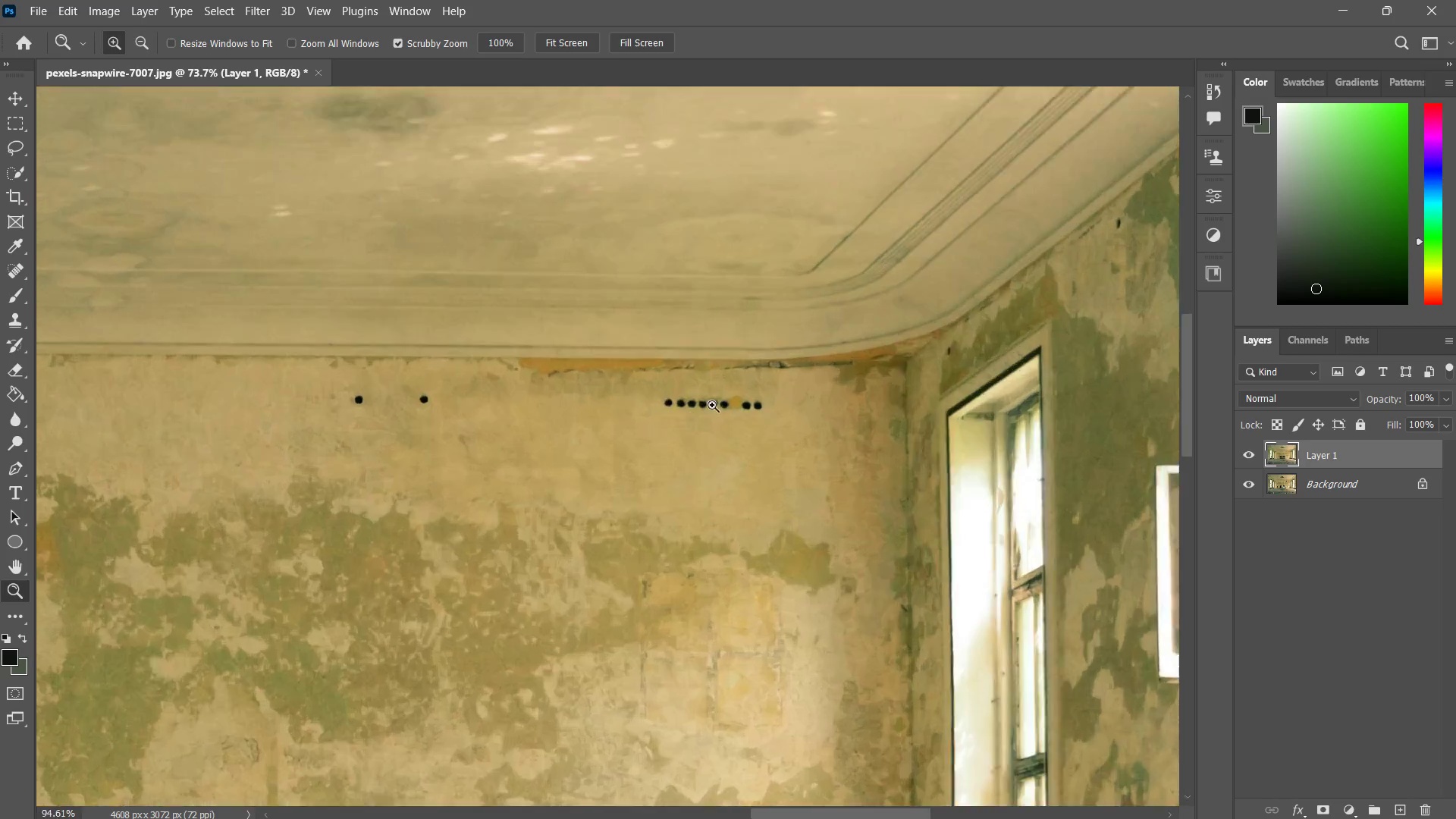 
left_click_drag(start_coordinate=[836, 458], to_coordinate=[654, 479])
 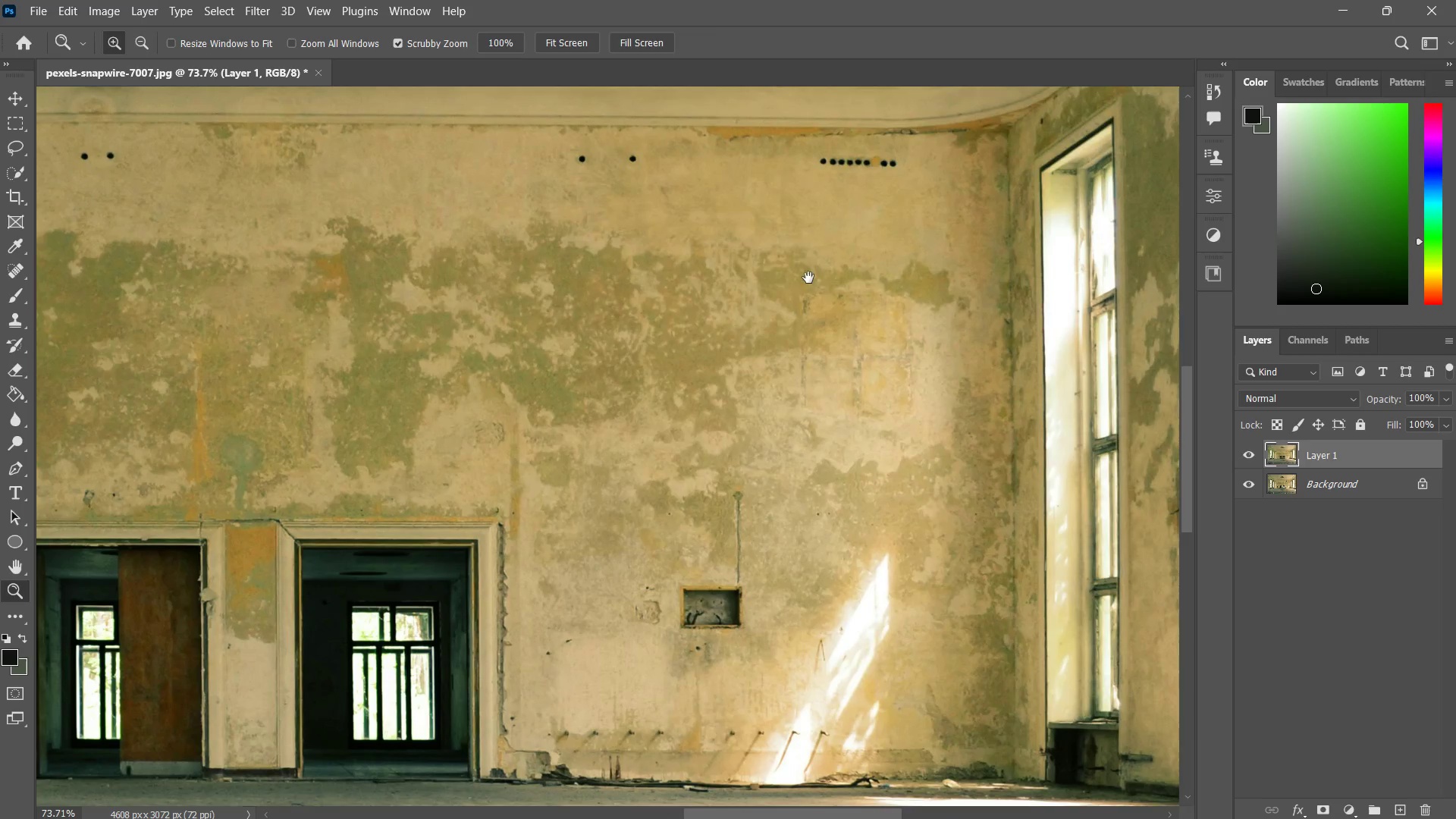 
left_click_drag(start_coordinate=[816, 277], to_coordinate=[758, 390])
 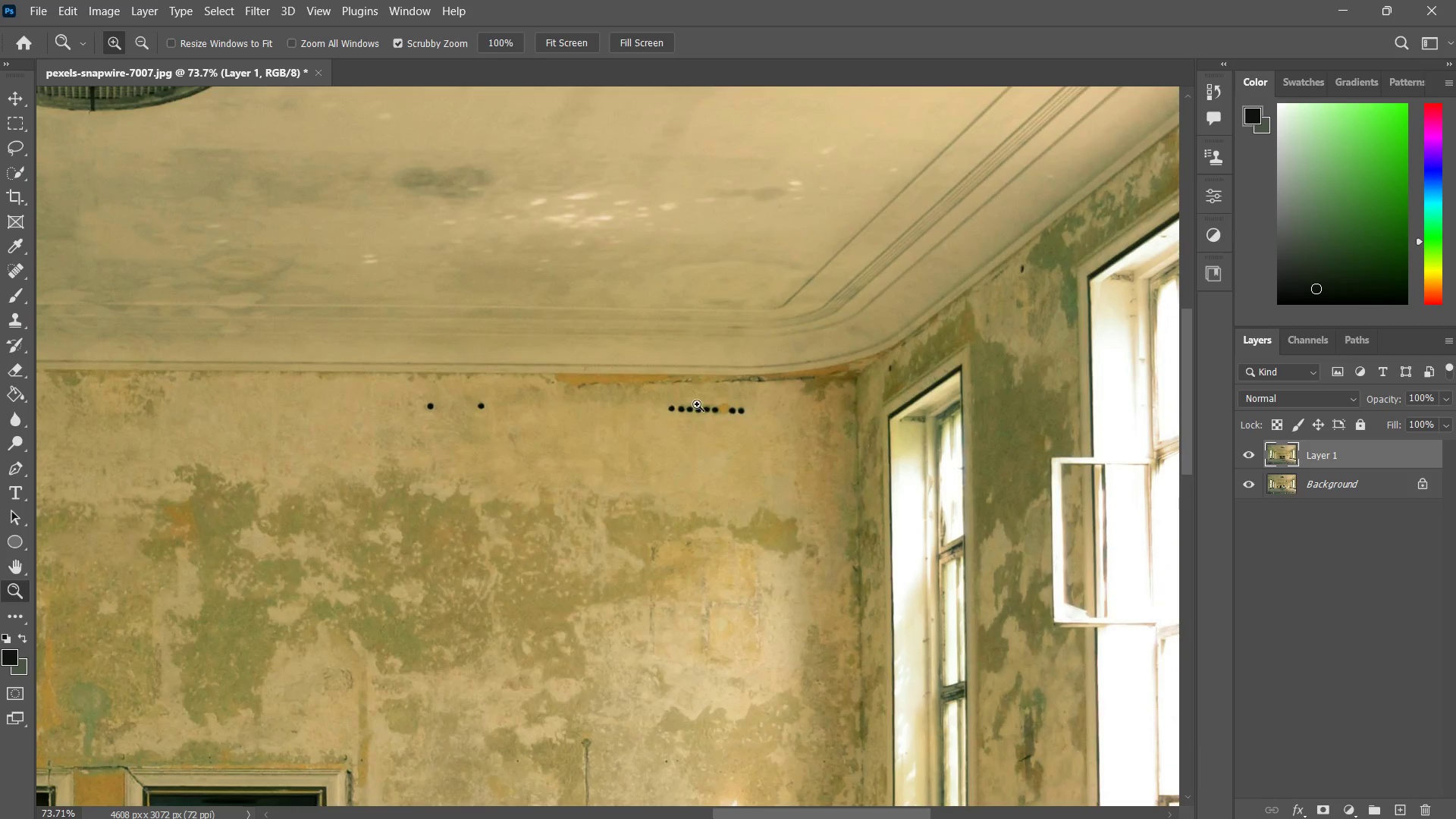 
left_click_drag(start_coordinate=[681, 429], to_coordinate=[727, 397])
 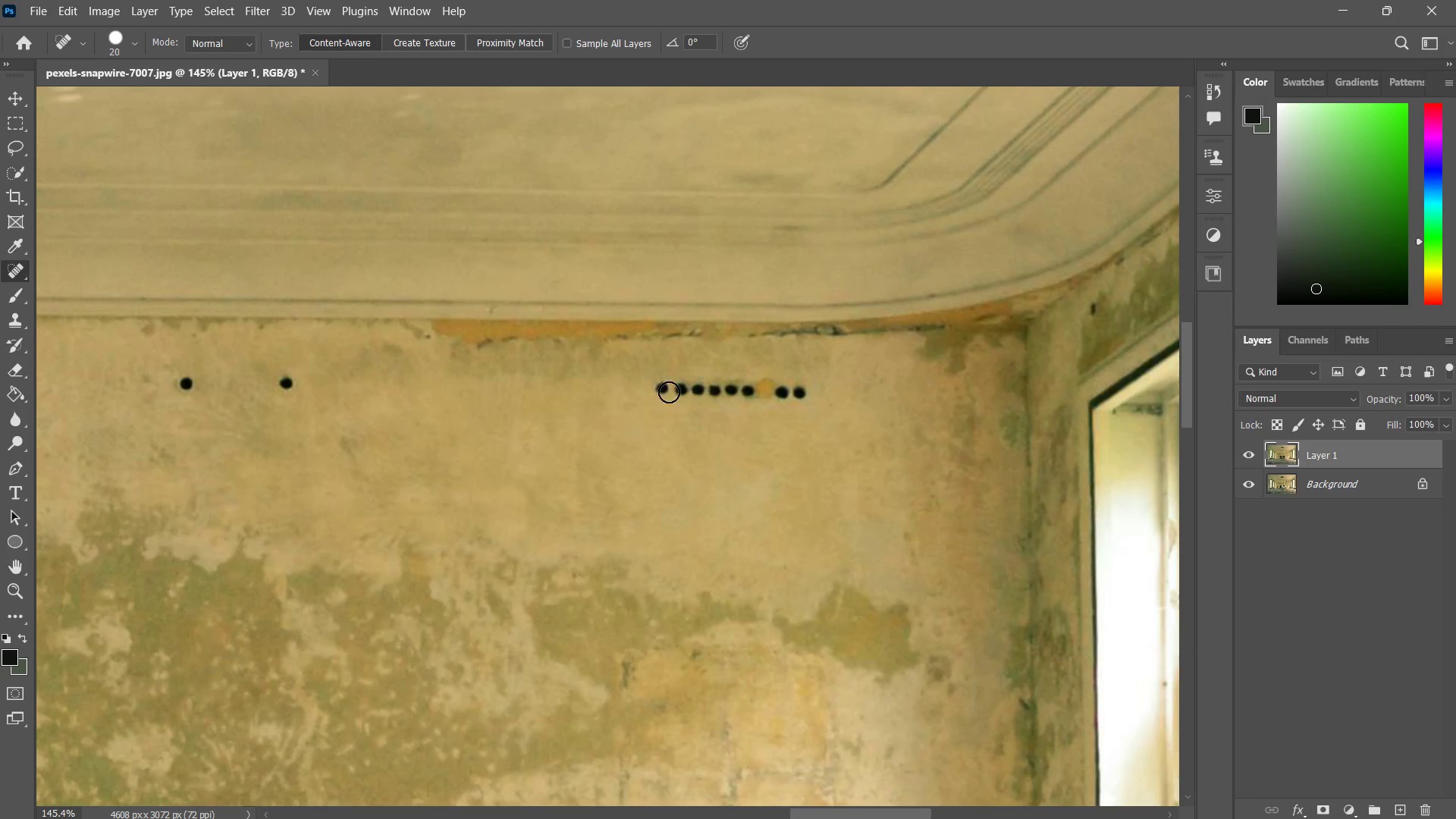 
left_click_drag(start_coordinate=[667, 392], to_coordinate=[802, 391])
 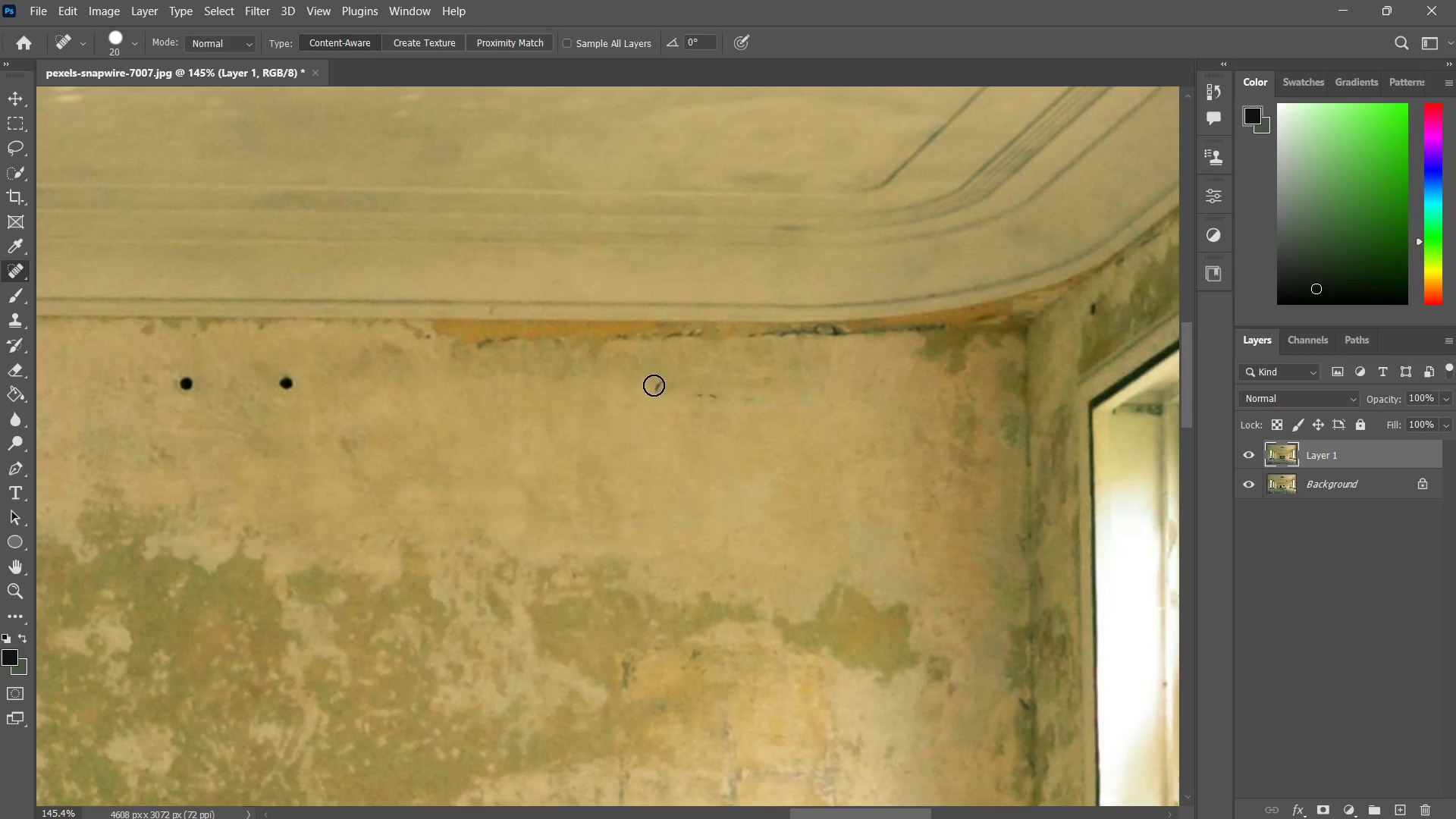 
left_click_drag(start_coordinate=[654, 385], to_coordinate=[778, 406])
 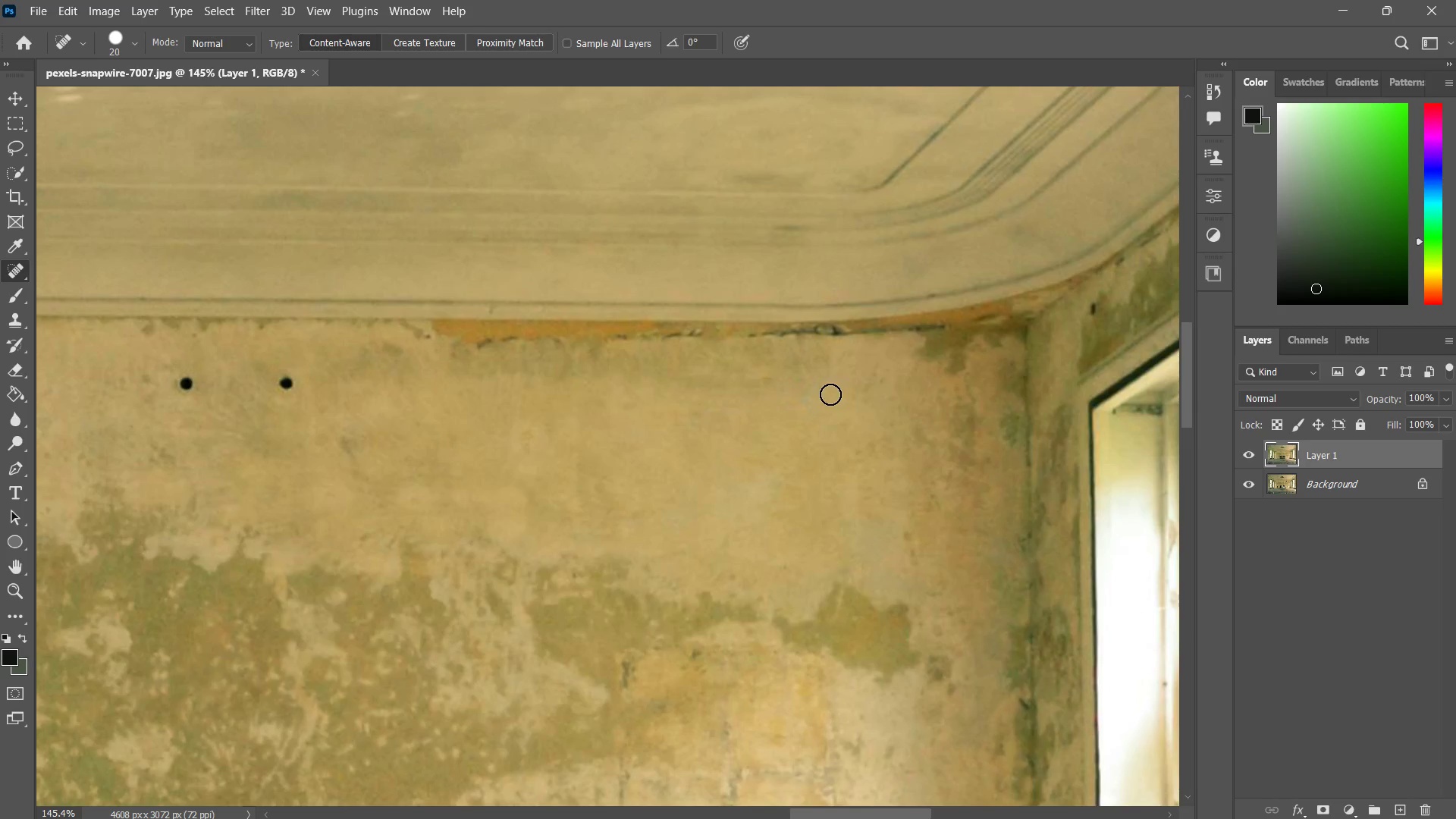 
left_click_drag(start_coordinate=[827, 394], to_coordinate=[790, 401])
 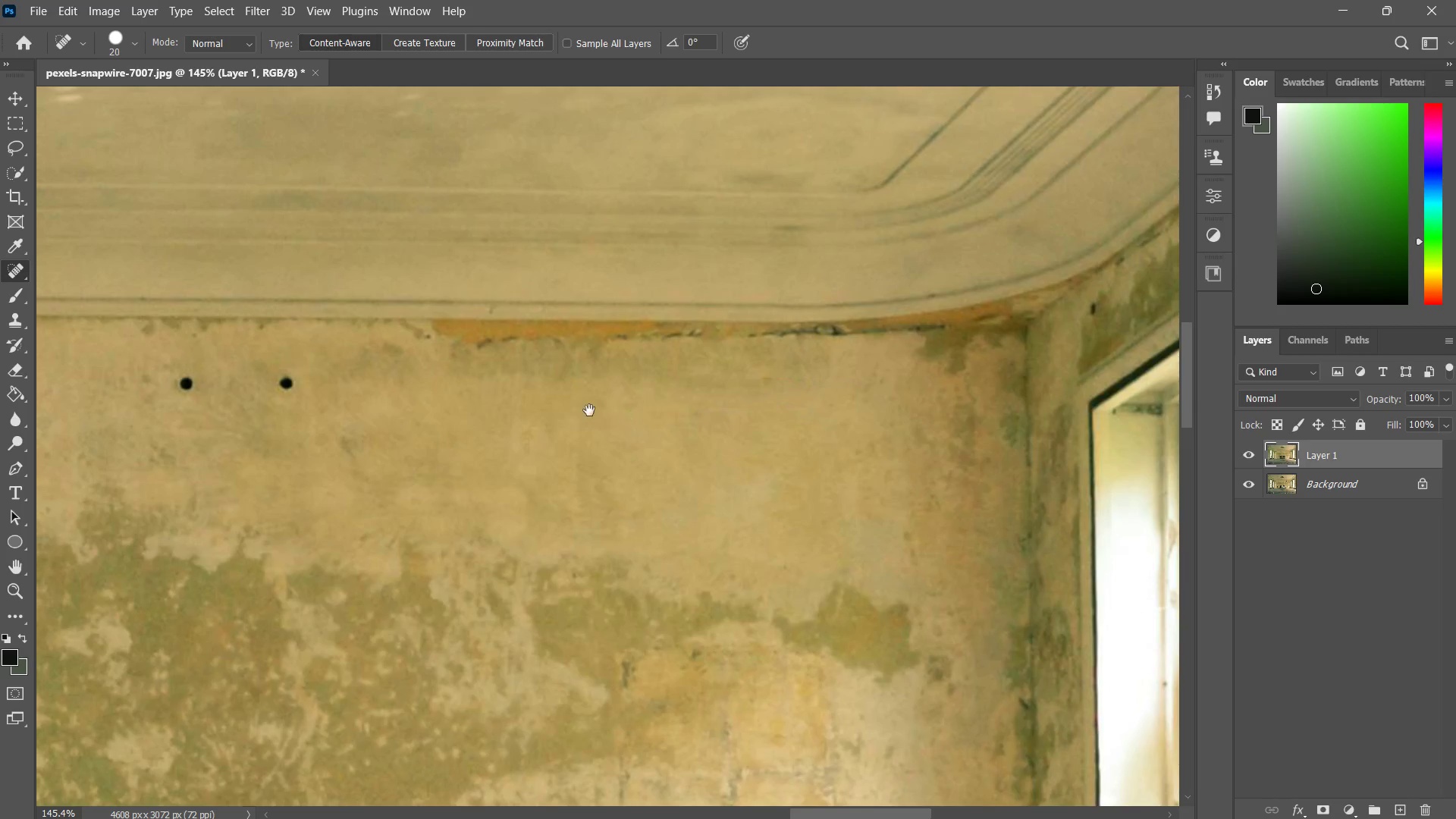 
hold_key(key=Space, duration=0.61)
 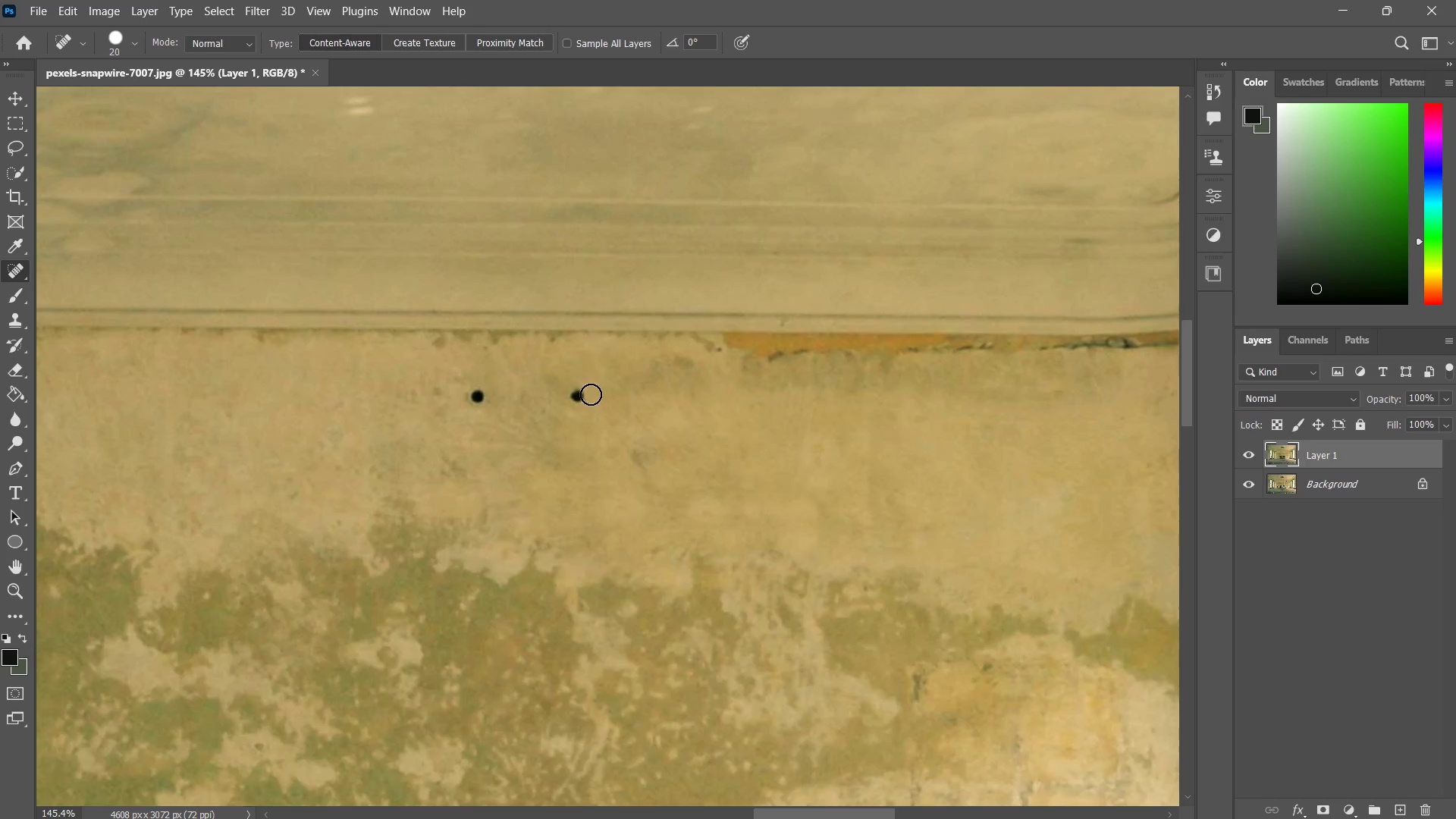 
left_click_drag(start_coordinate=[588, 410], to_coordinate=[952, 420])
 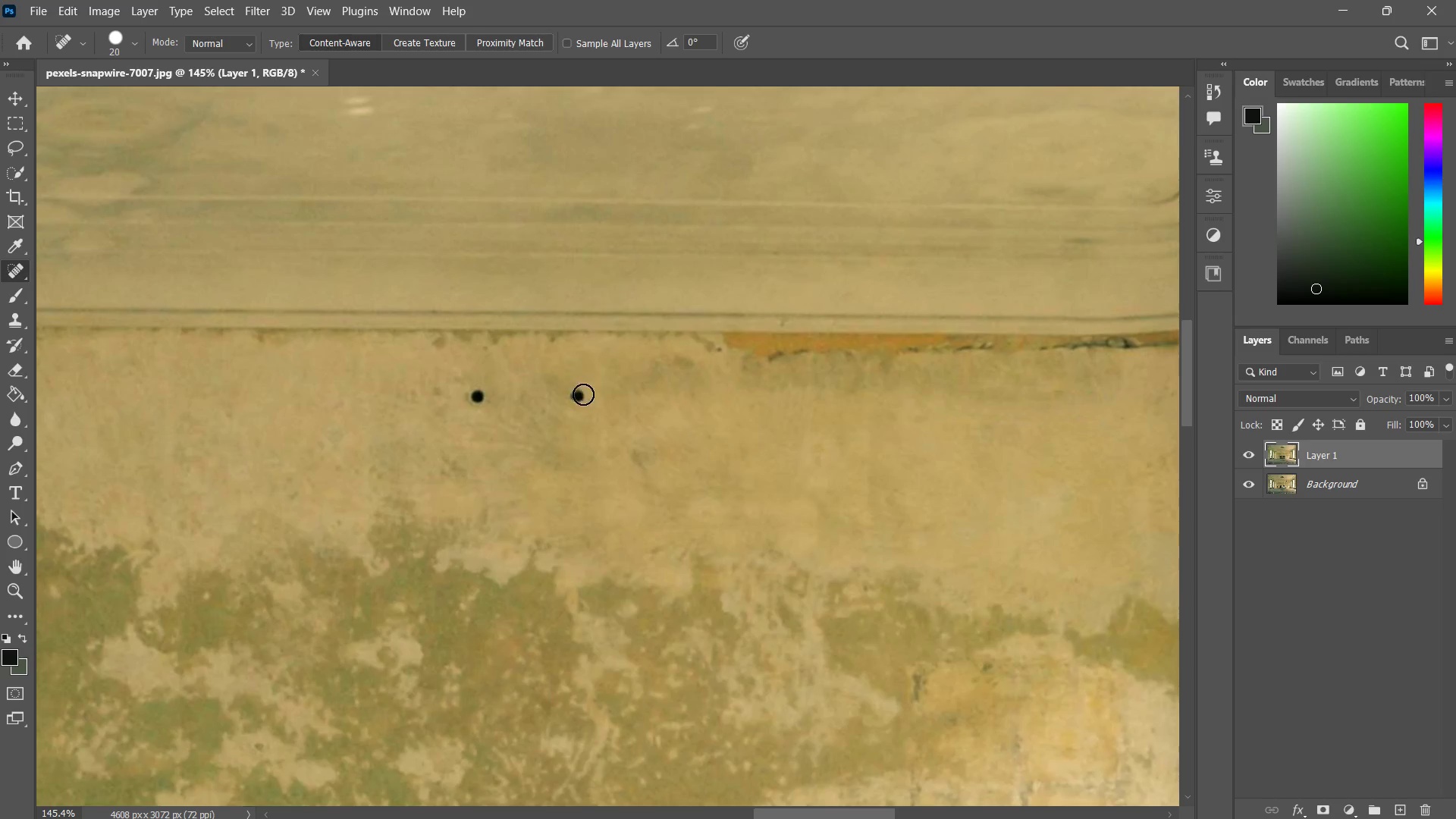 
left_click_drag(start_coordinate=[577, 396], to_coordinate=[457, 401])
 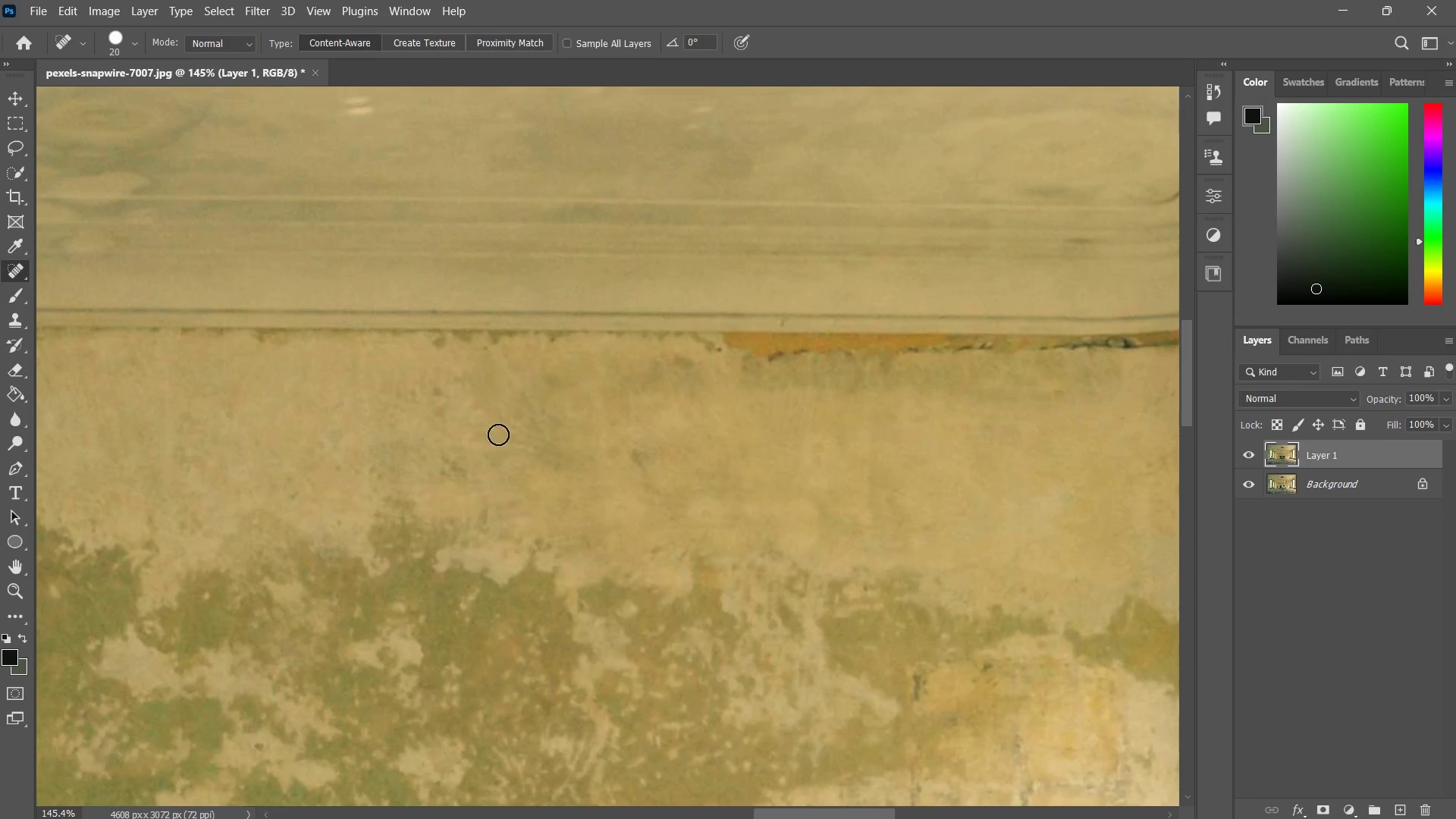 
type(zzzj)
 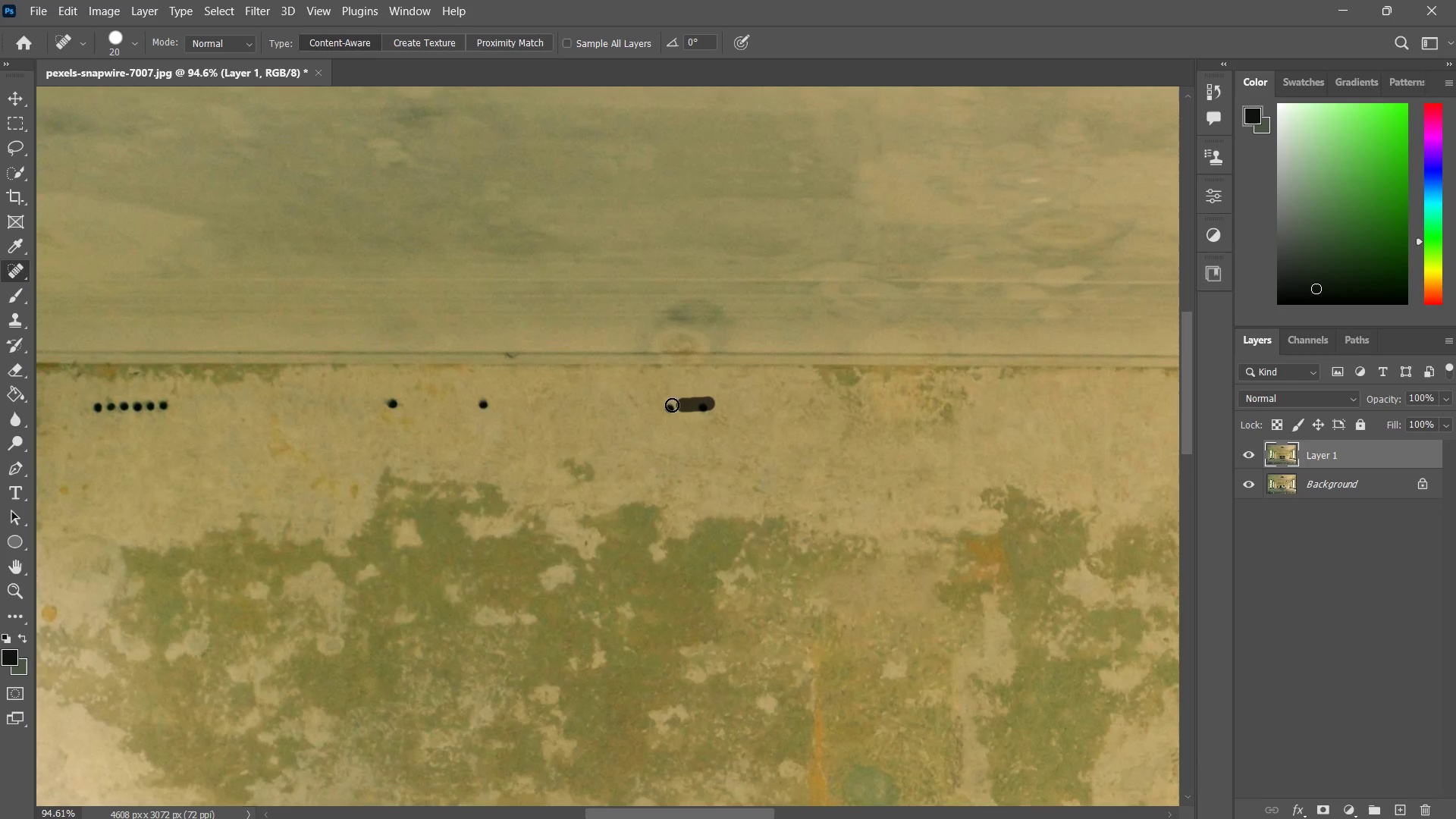 
left_click_drag(start_coordinate=[613, 423], to_coordinate=[573, 463])
 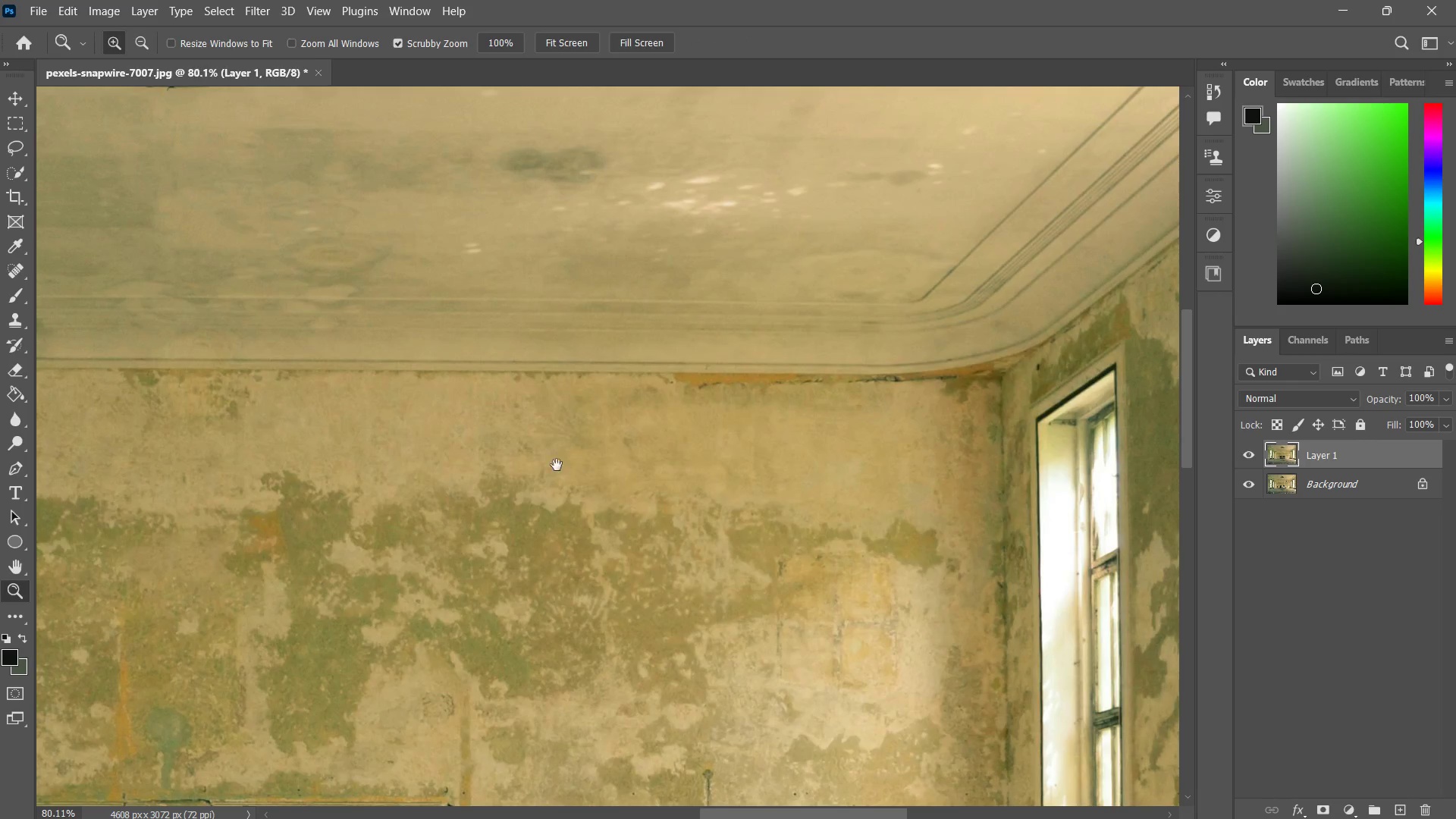 
hold_key(key=Space, duration=0.98)
 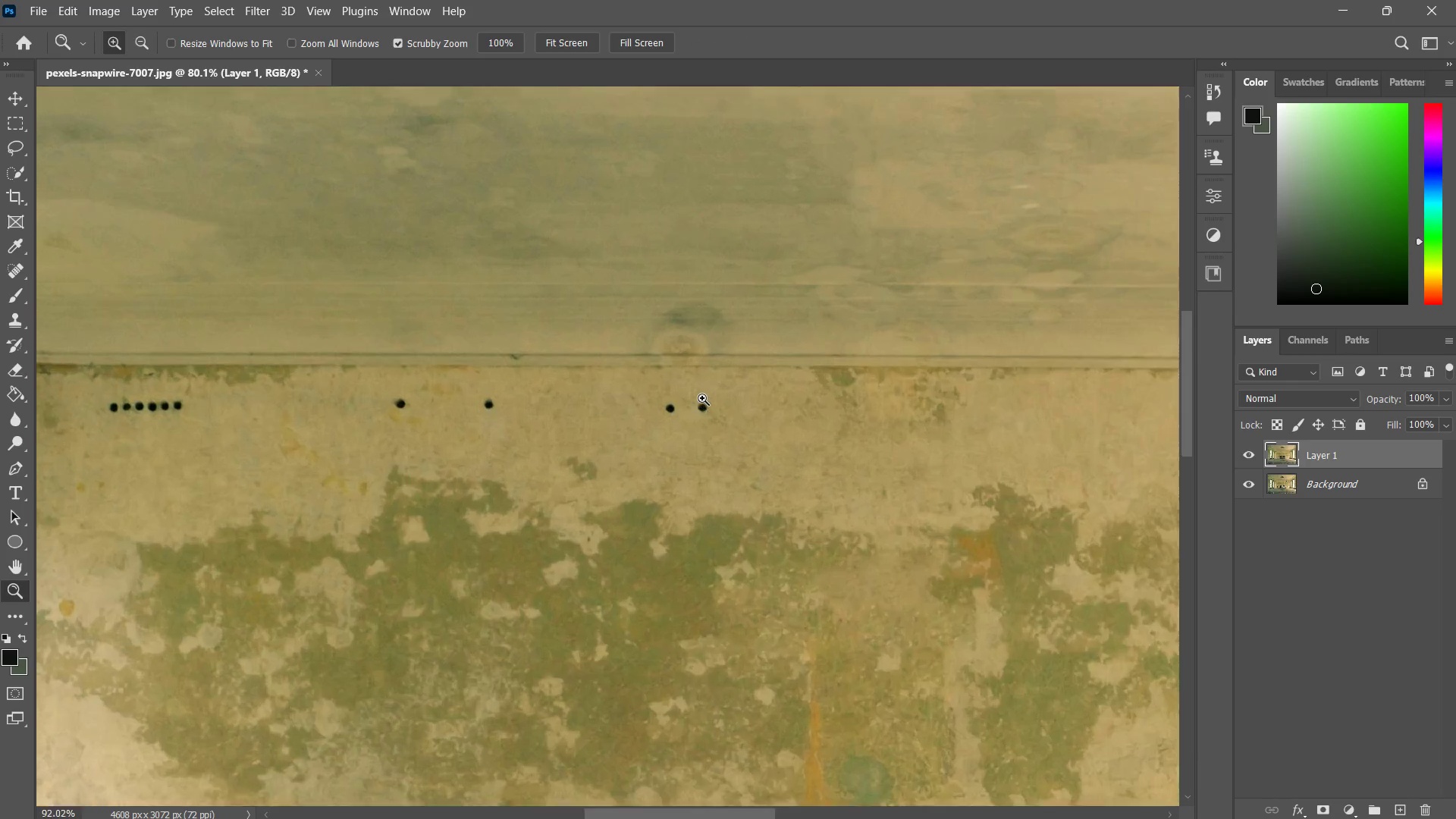 
left_click_drag(start_coordinate=[473, 470], to_coordinate=[819, 472])
 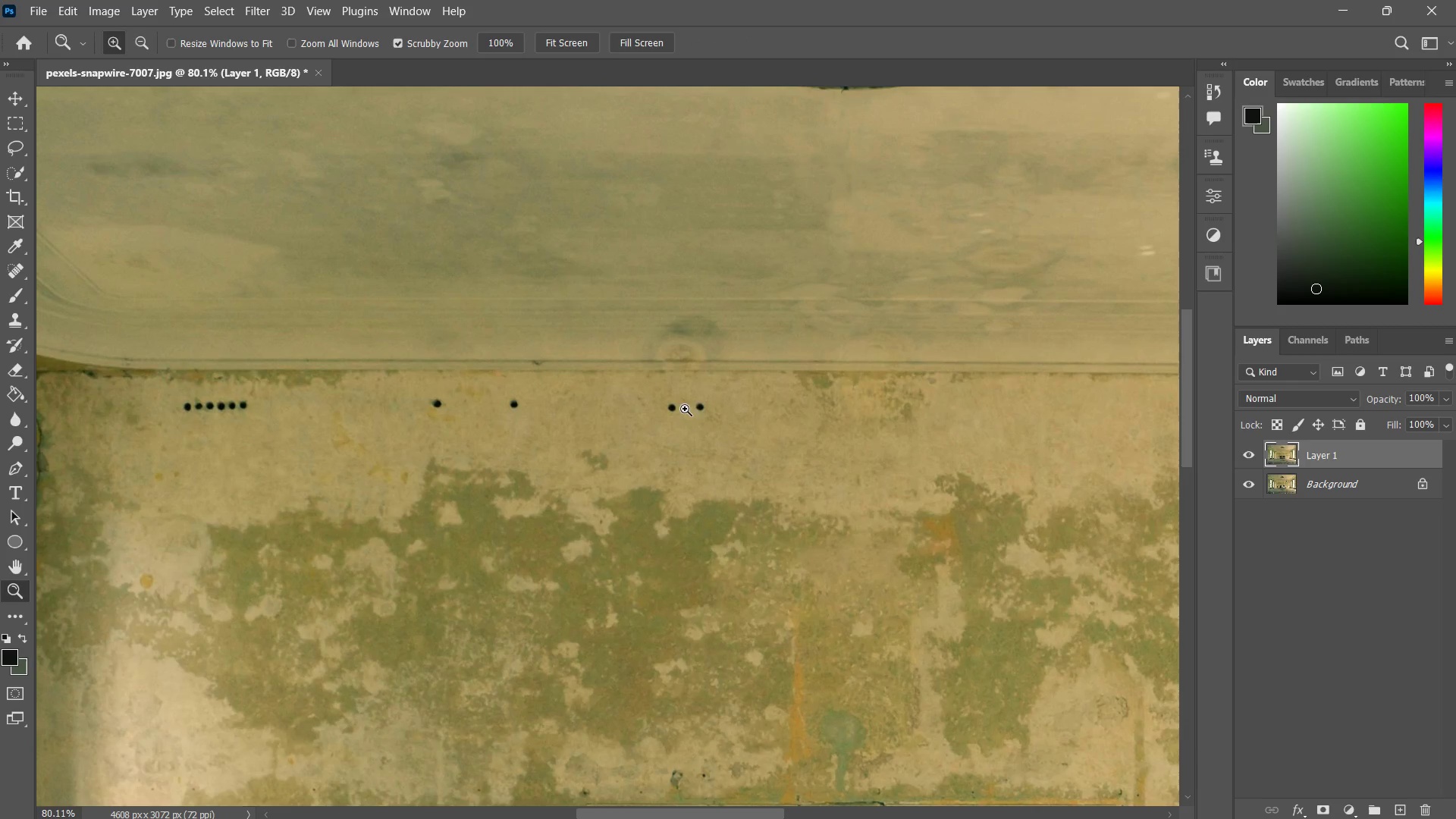 
left_click_drag(start_coordinate=[684, 406], to_coordinate=[702, 398])
 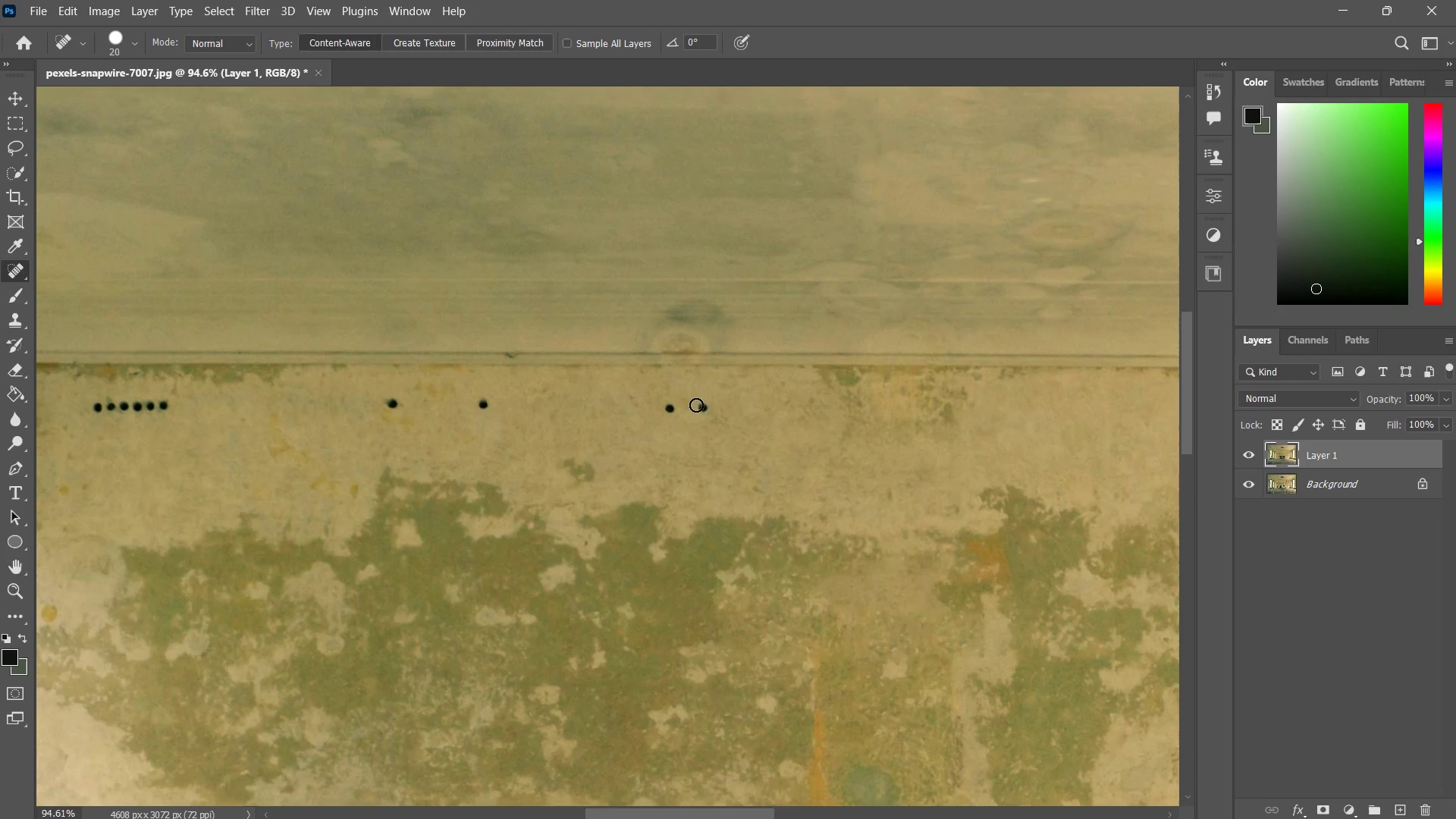 
left_click_drag(start_coordinate=[708, 403], to_coordinate=[656, 407])
 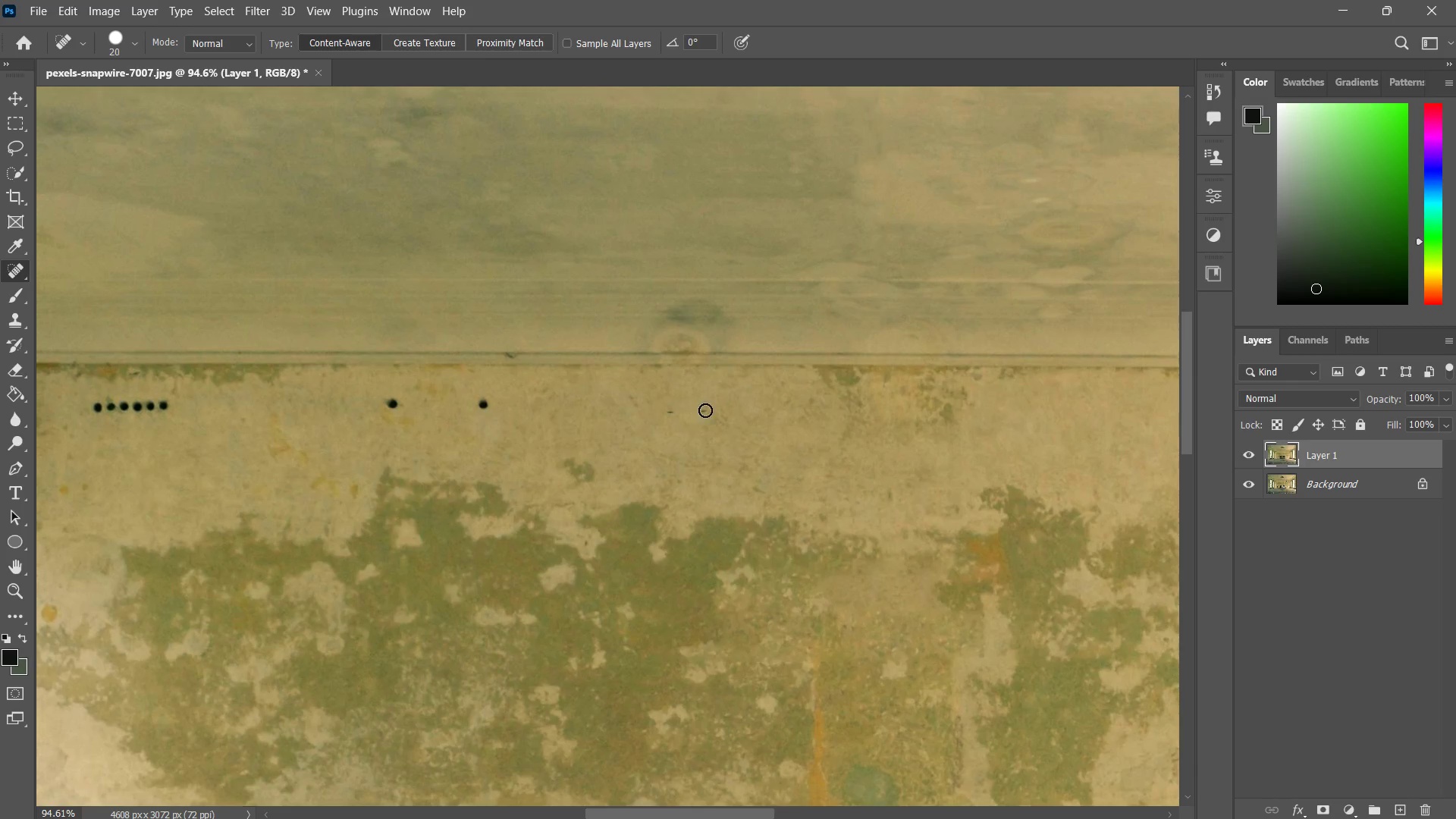 
left_click_drag(start_coordinate=[707, 410], to_coordinate=[651, 411])
 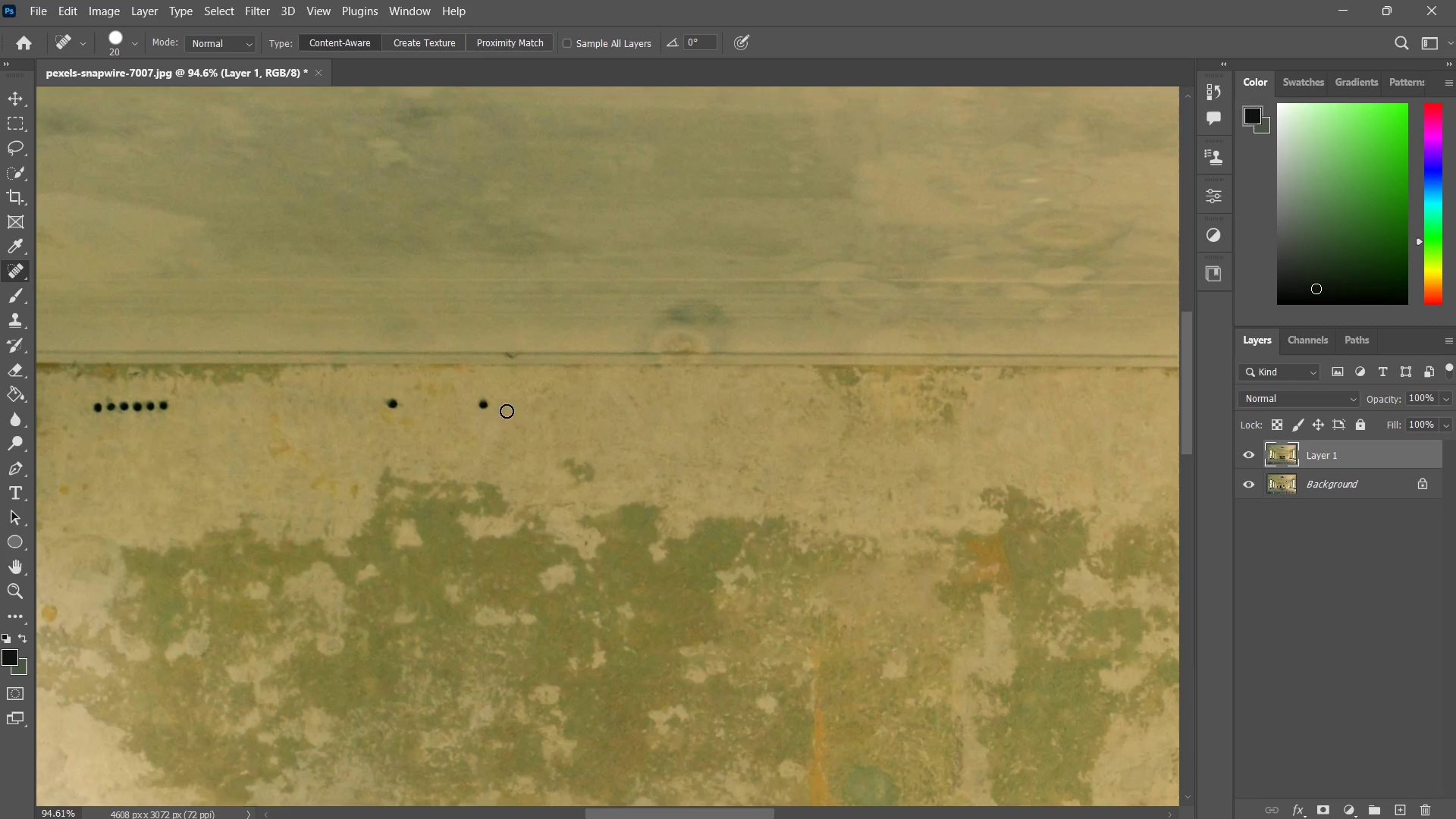 
left_click_drag(start_coordinate=[494, 411], to_coordinate=[384, 405])
 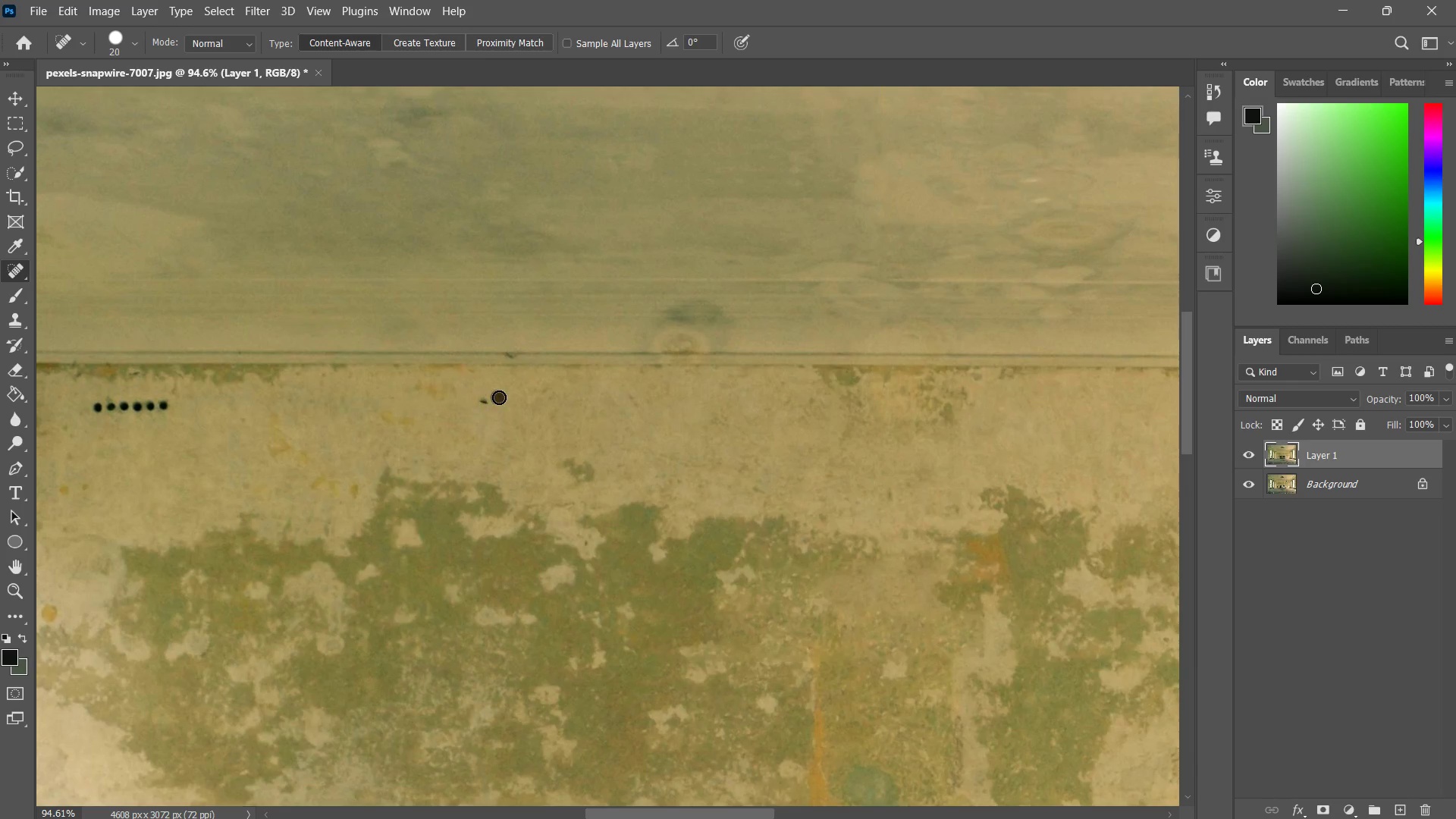 
left_click_drag(start_coordinate=[498, 397], to_coordinate=[471, 404])
 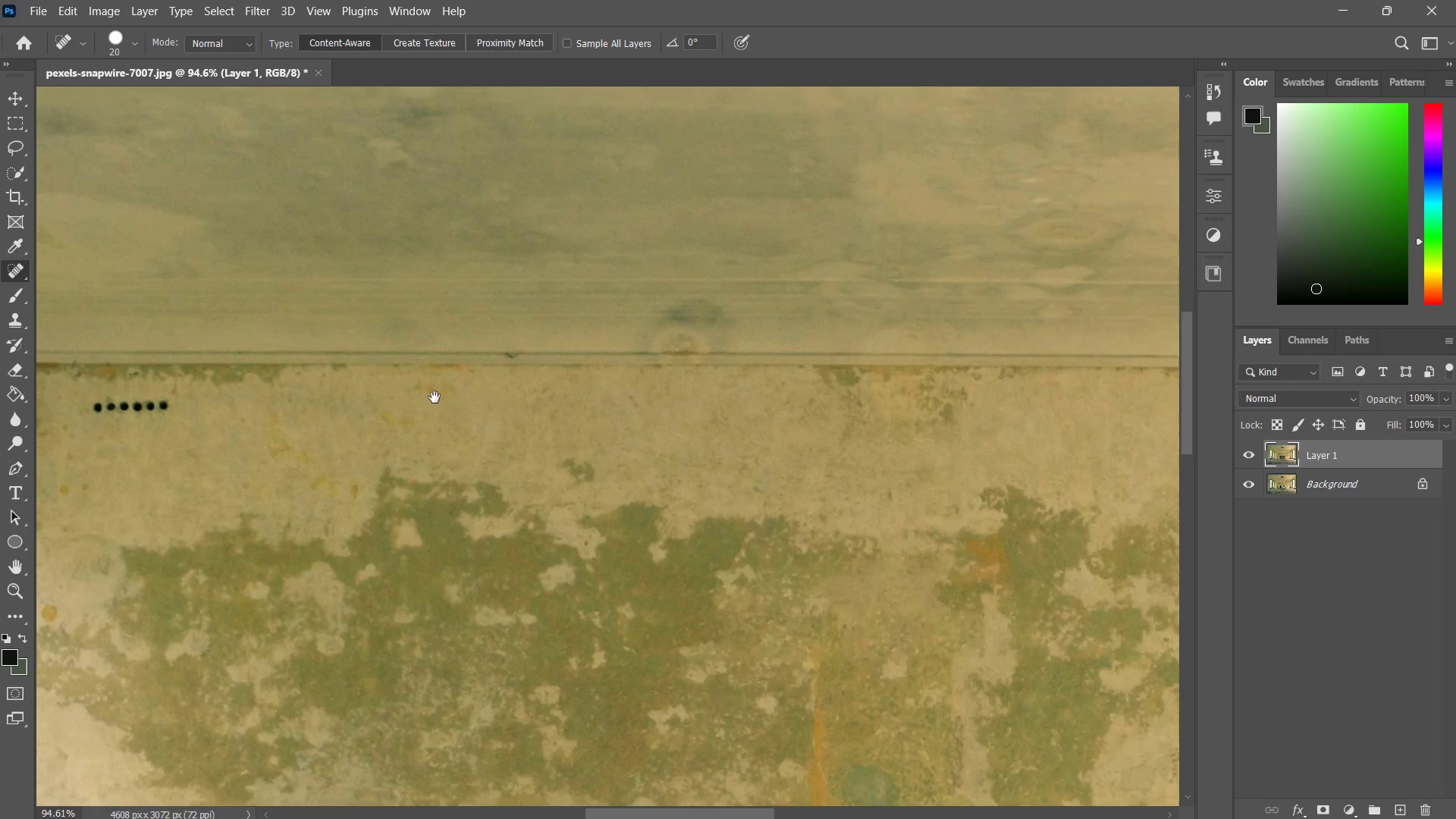 
hold_key(key=Space, duration=0.64)
 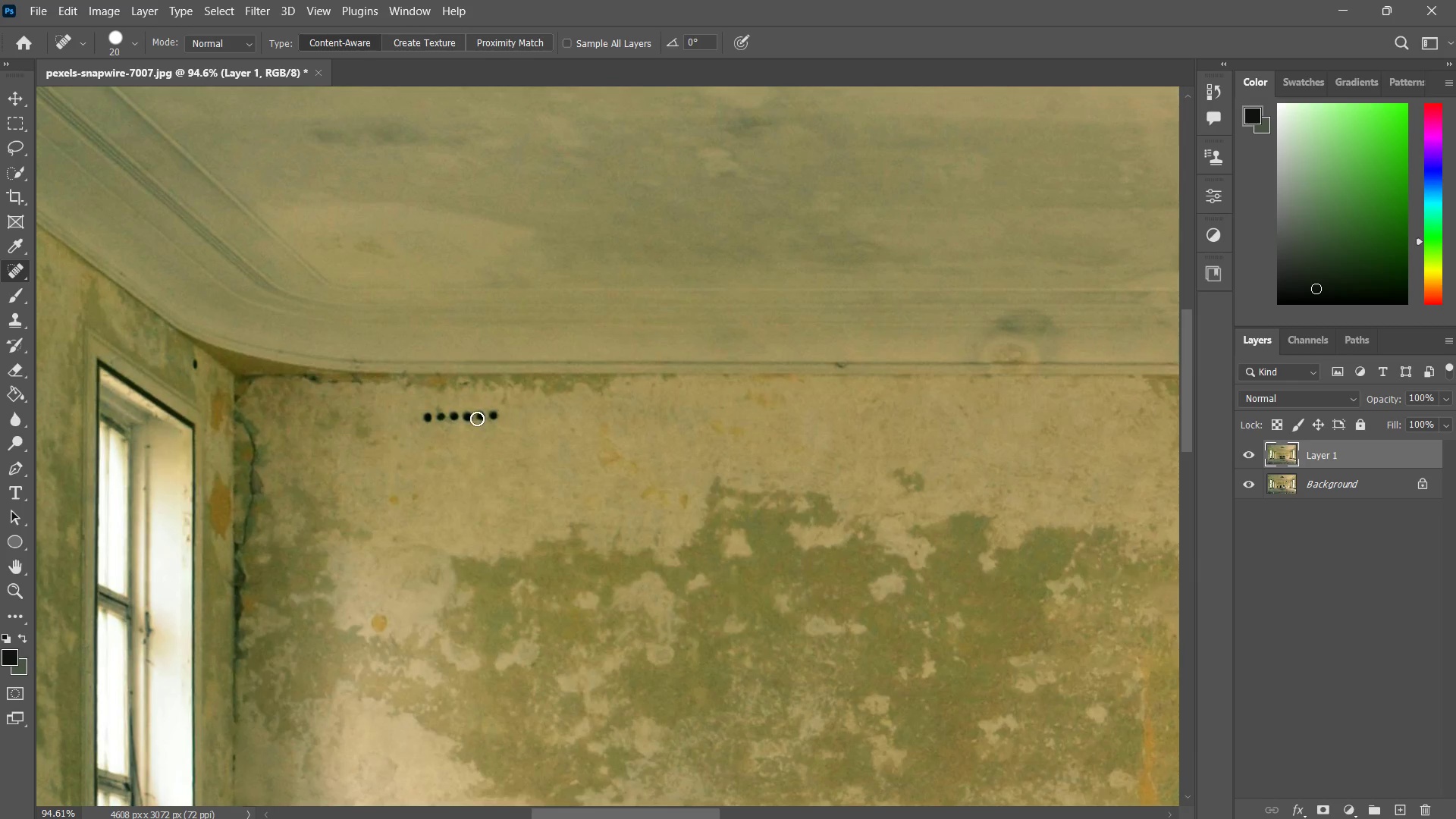 
left_click_drag(start_coordinate=[435, 397], to_coordinate=[774, 407])
 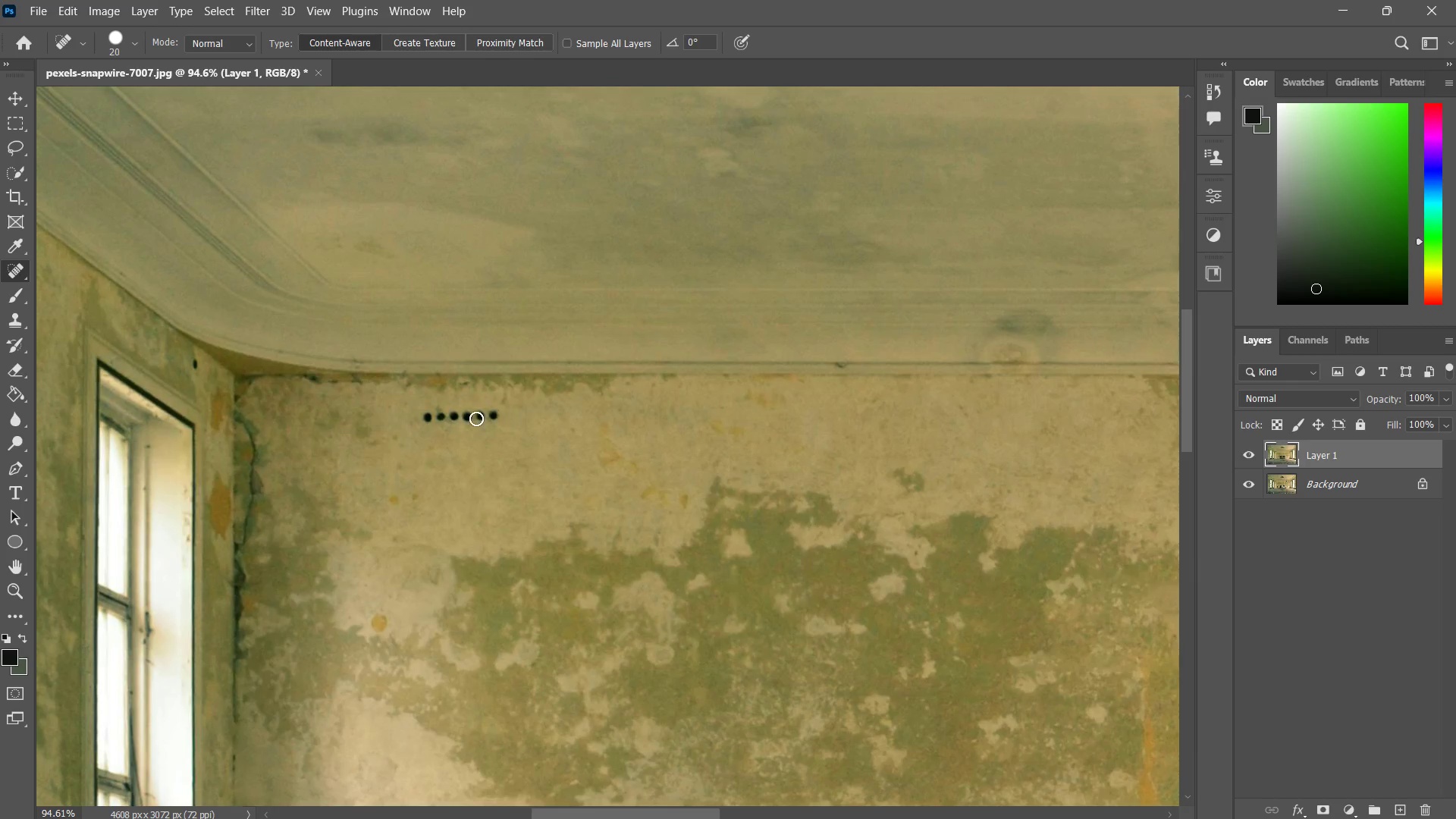 
left_click_drag(start_coordinate=[481, 417], to_coordinate=[501, 414])
 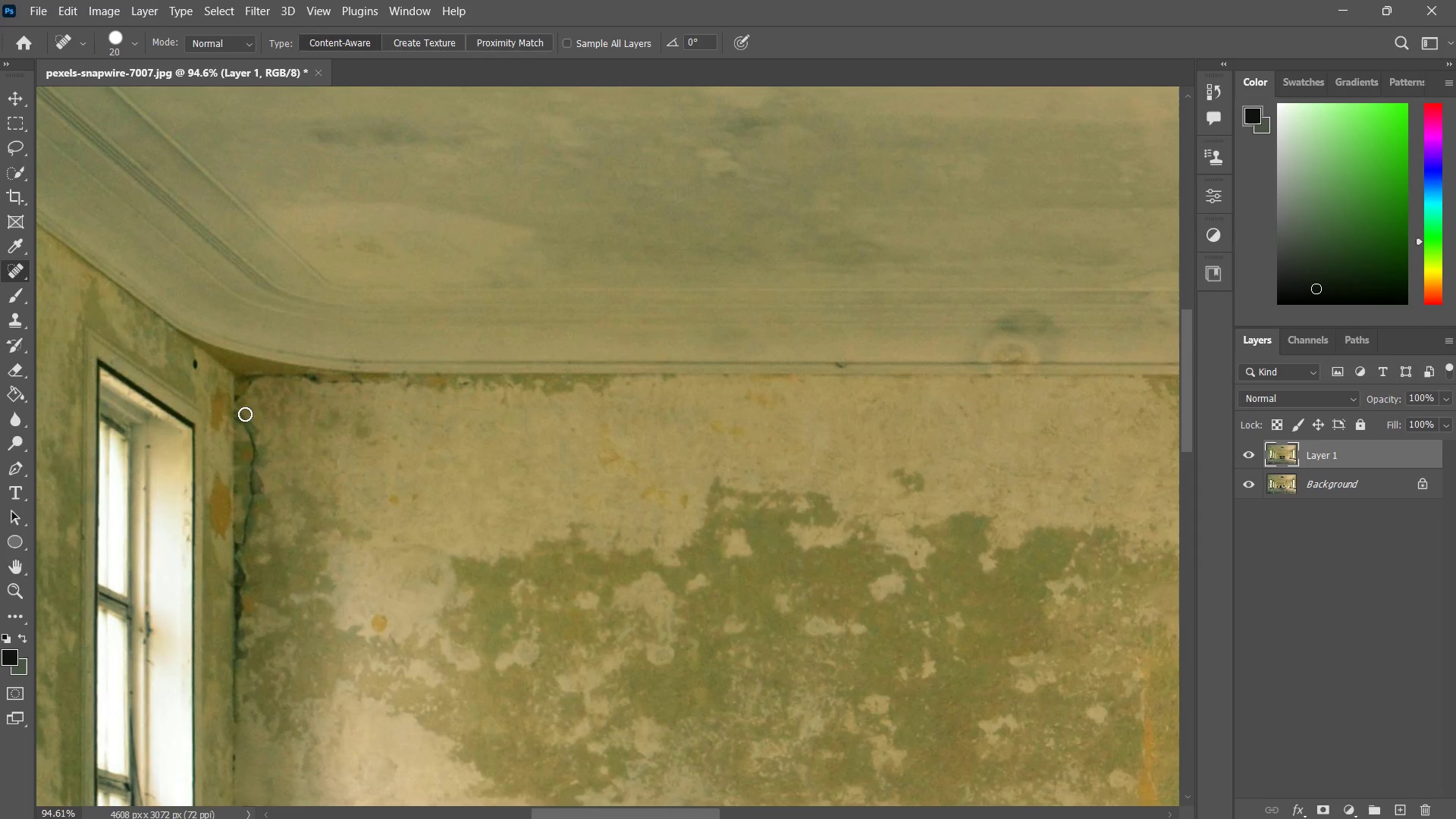 
left_click_drag(start_coordinate=[245, 414], to_coordinate=[243, 561])
 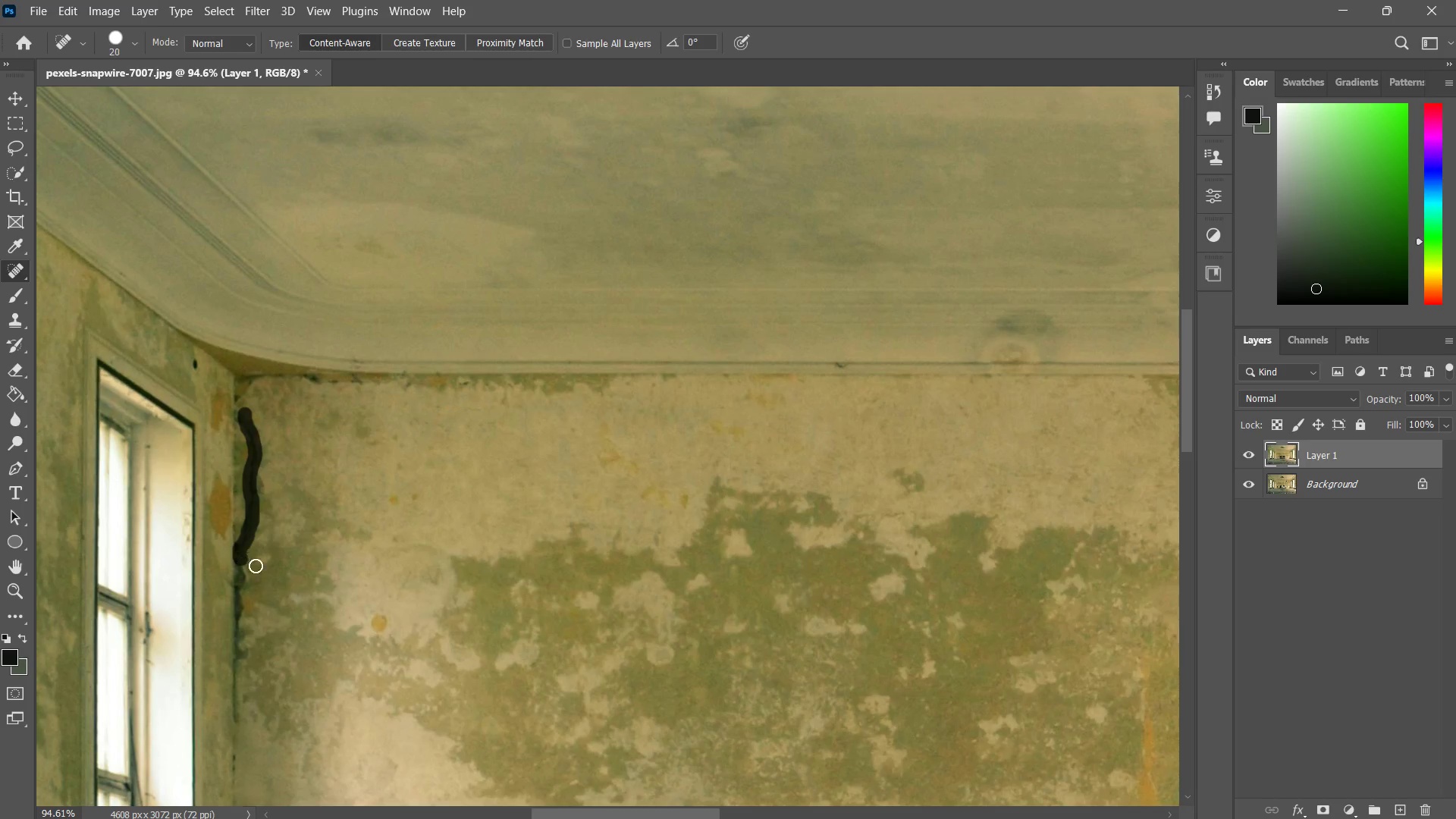 
type(zzzz zm)
 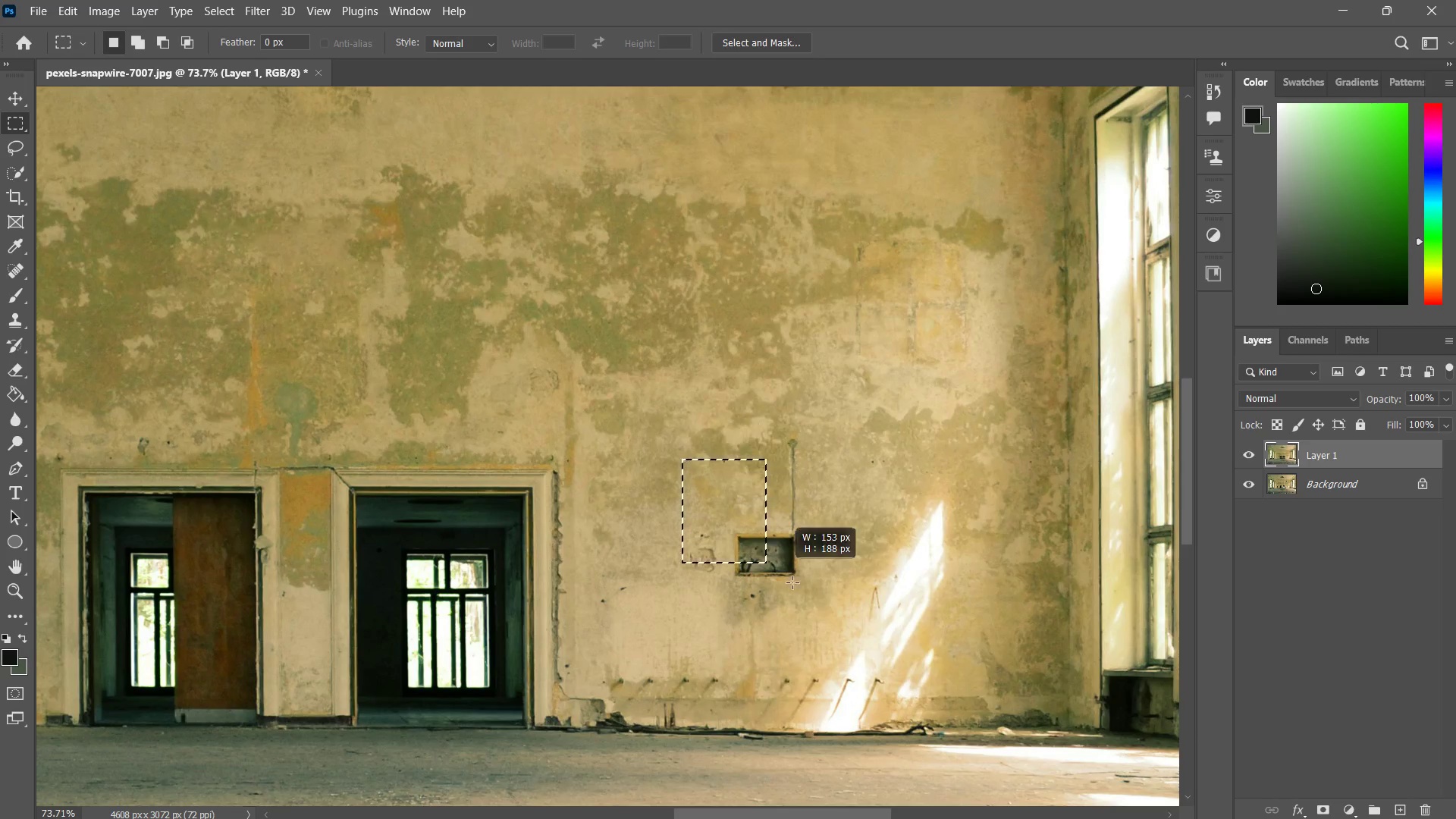 
left_click_drag(start_coordinate=[393, 517], to_coordinate=[354, 583])
 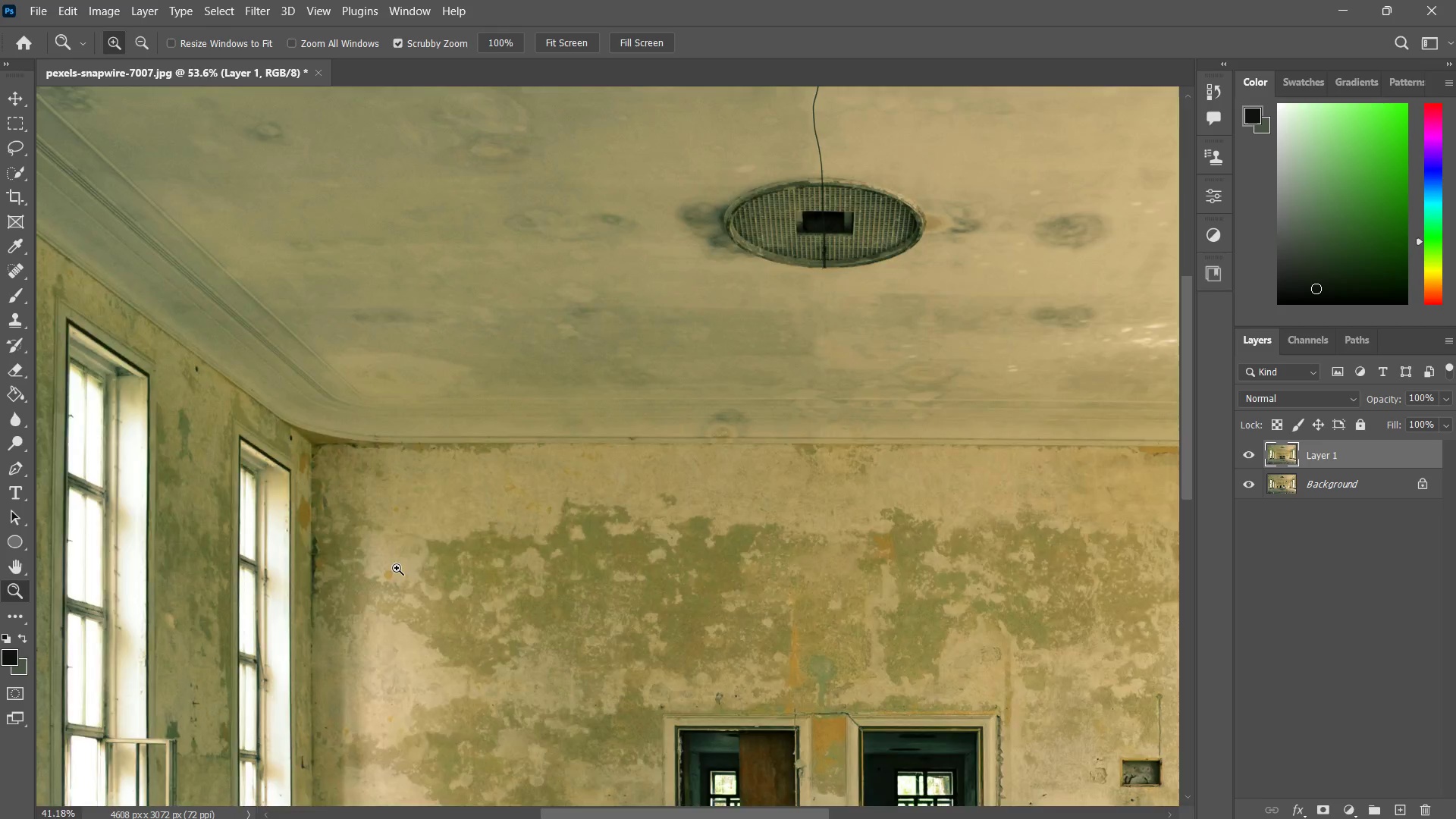 
left_click_drag(start_coordinate=[431, 538], to_coordinate=[389, 573])
 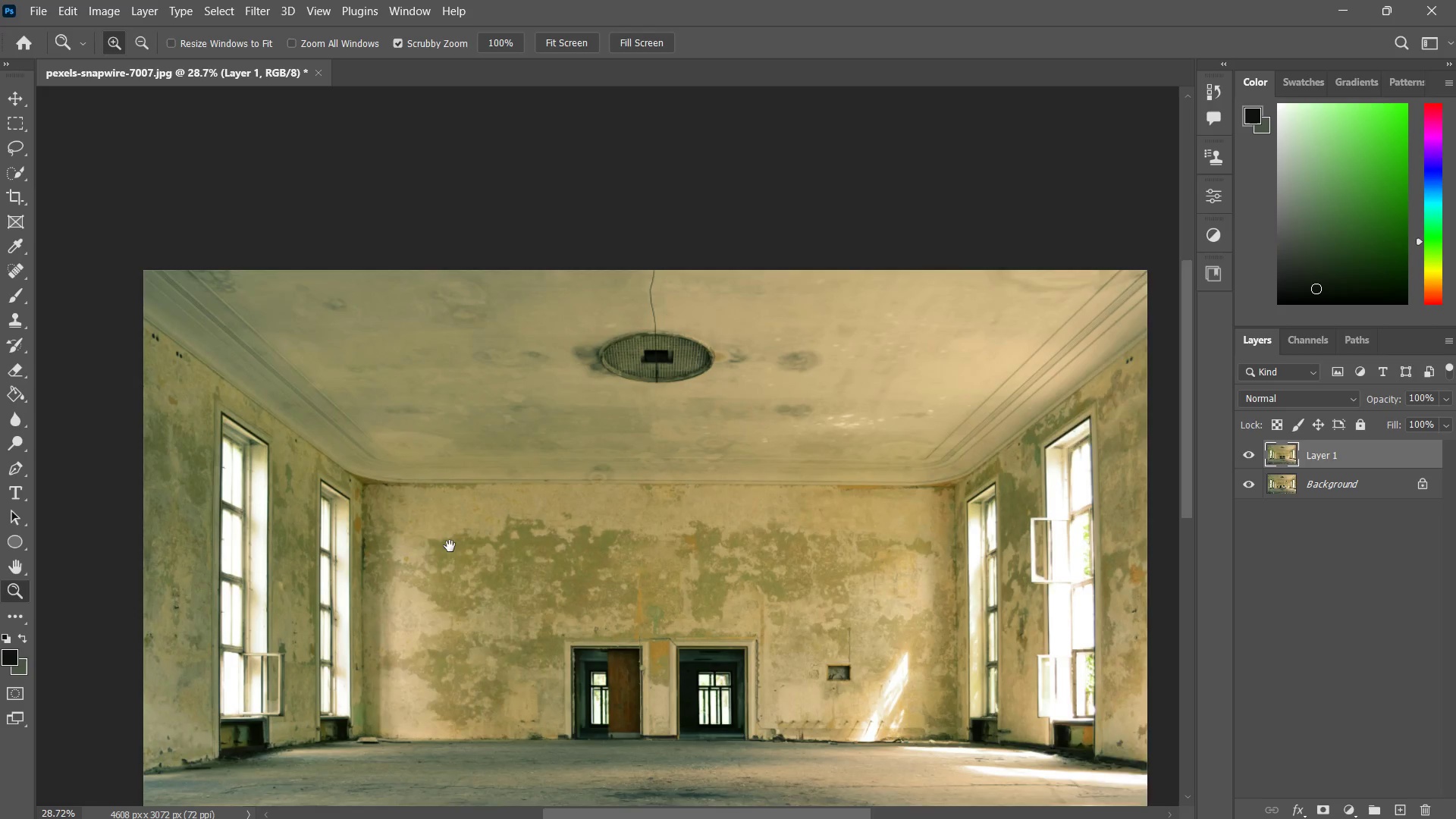 
left_click_drag(start_coordinate=[450, 547], to_coordinate=[401, 479])
 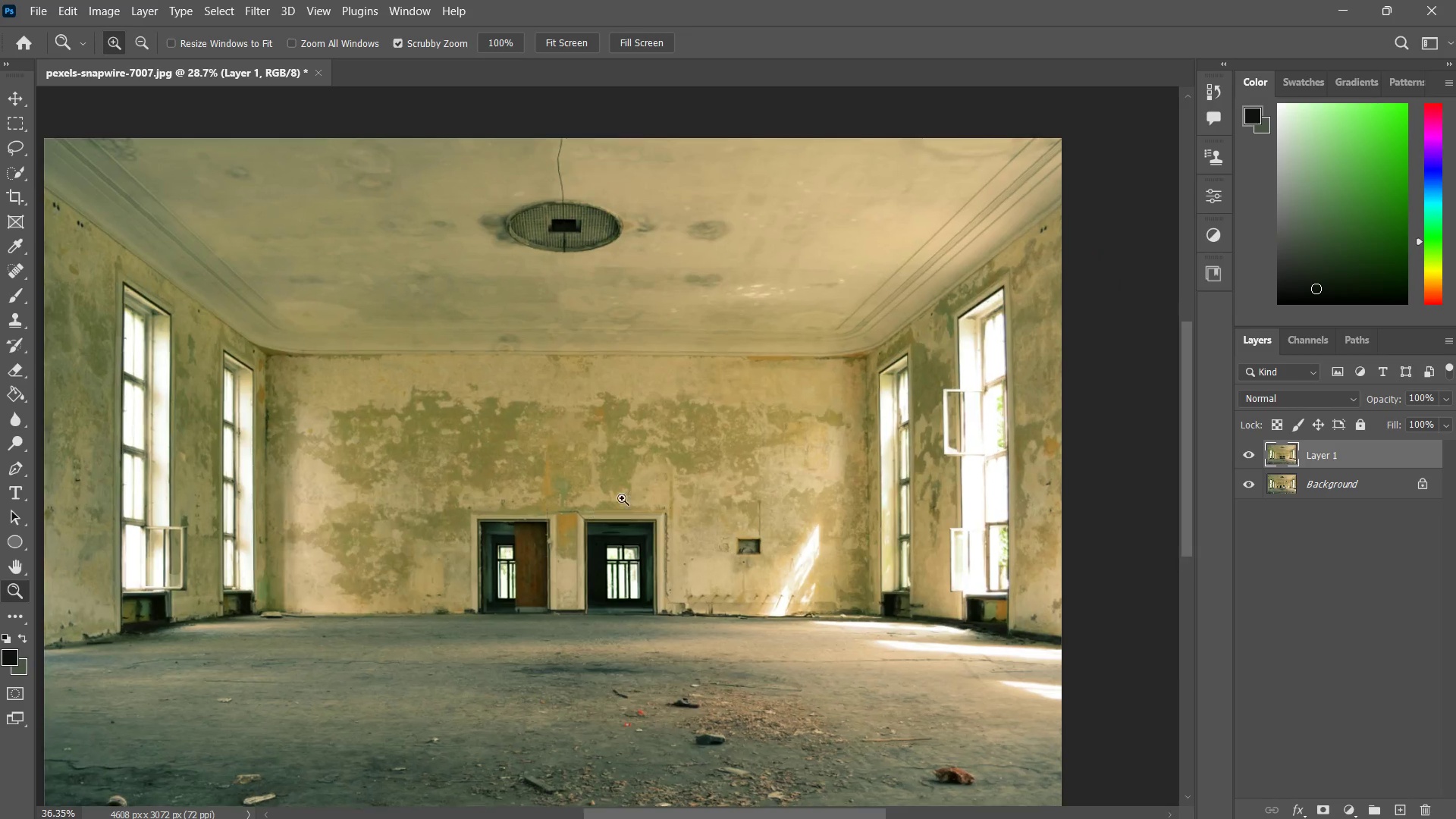 
left_click_drag(start_coordinate=[591, 516], to_coordinate=[644, 478])
 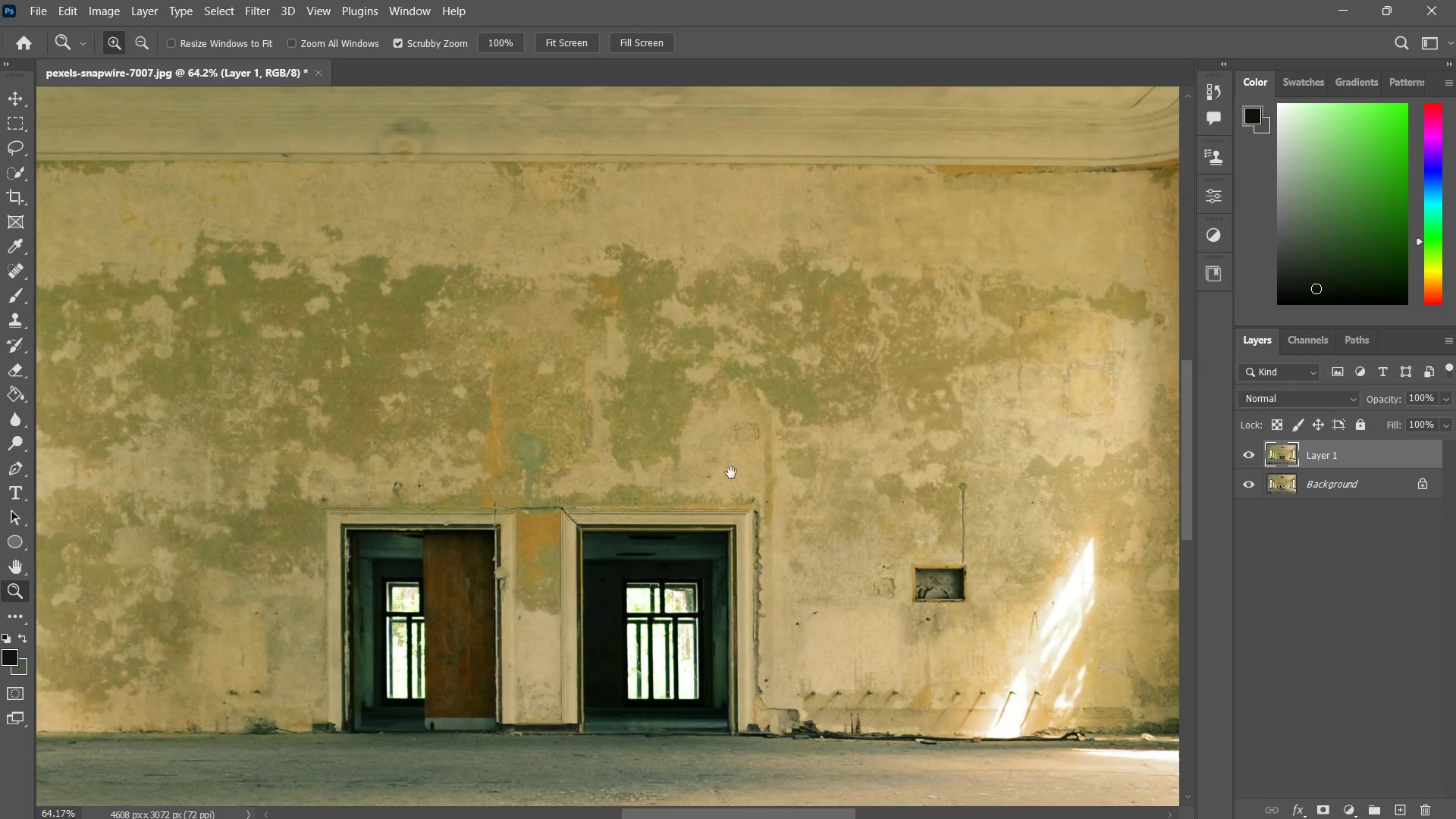 
left_click_drag(start_coordinate=[724, 472], to_coordinate=[616, 475])
 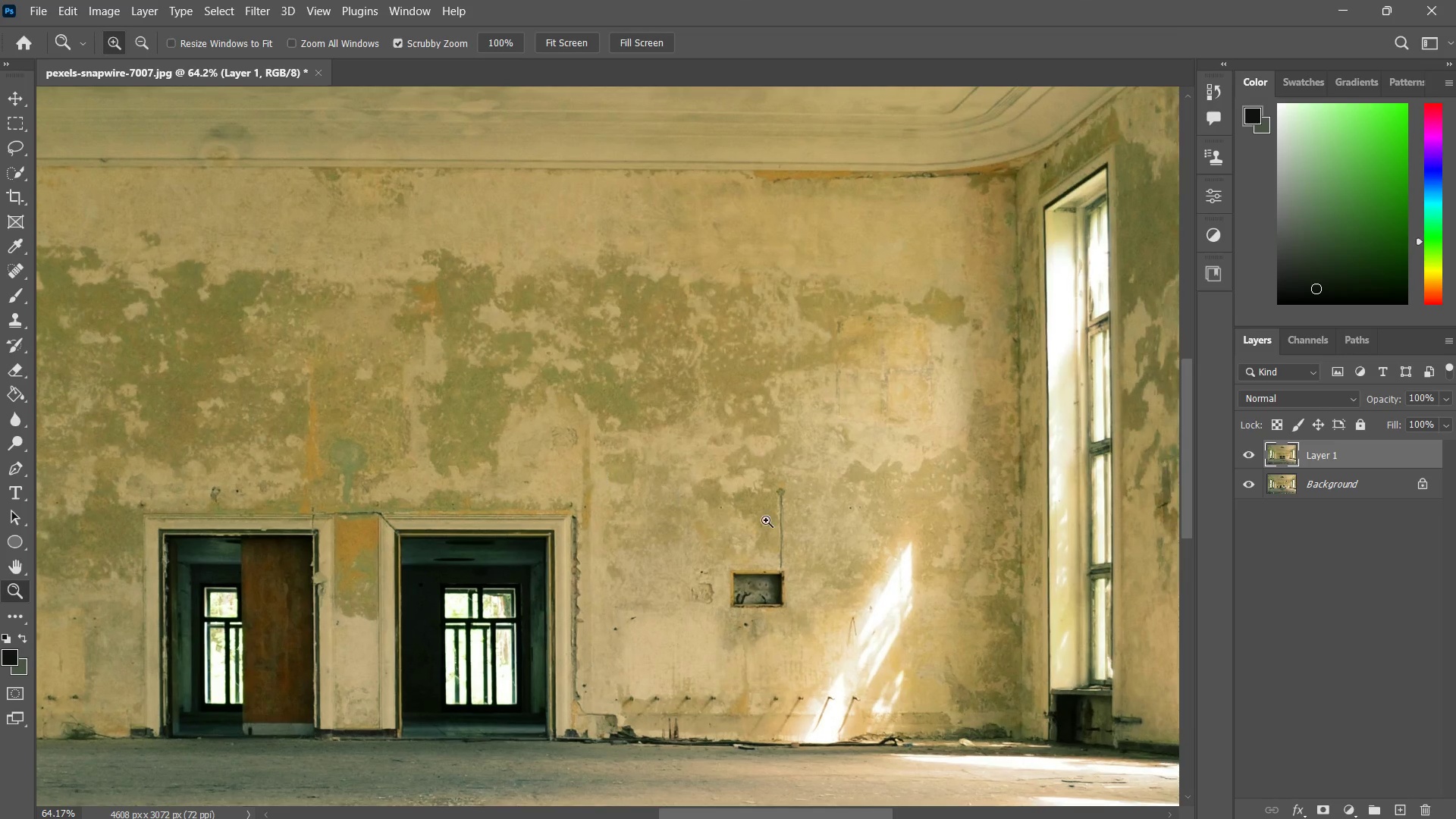 
left_click_drag(start_coordinate=[766, 520], to_coordinate=[802, 483])
 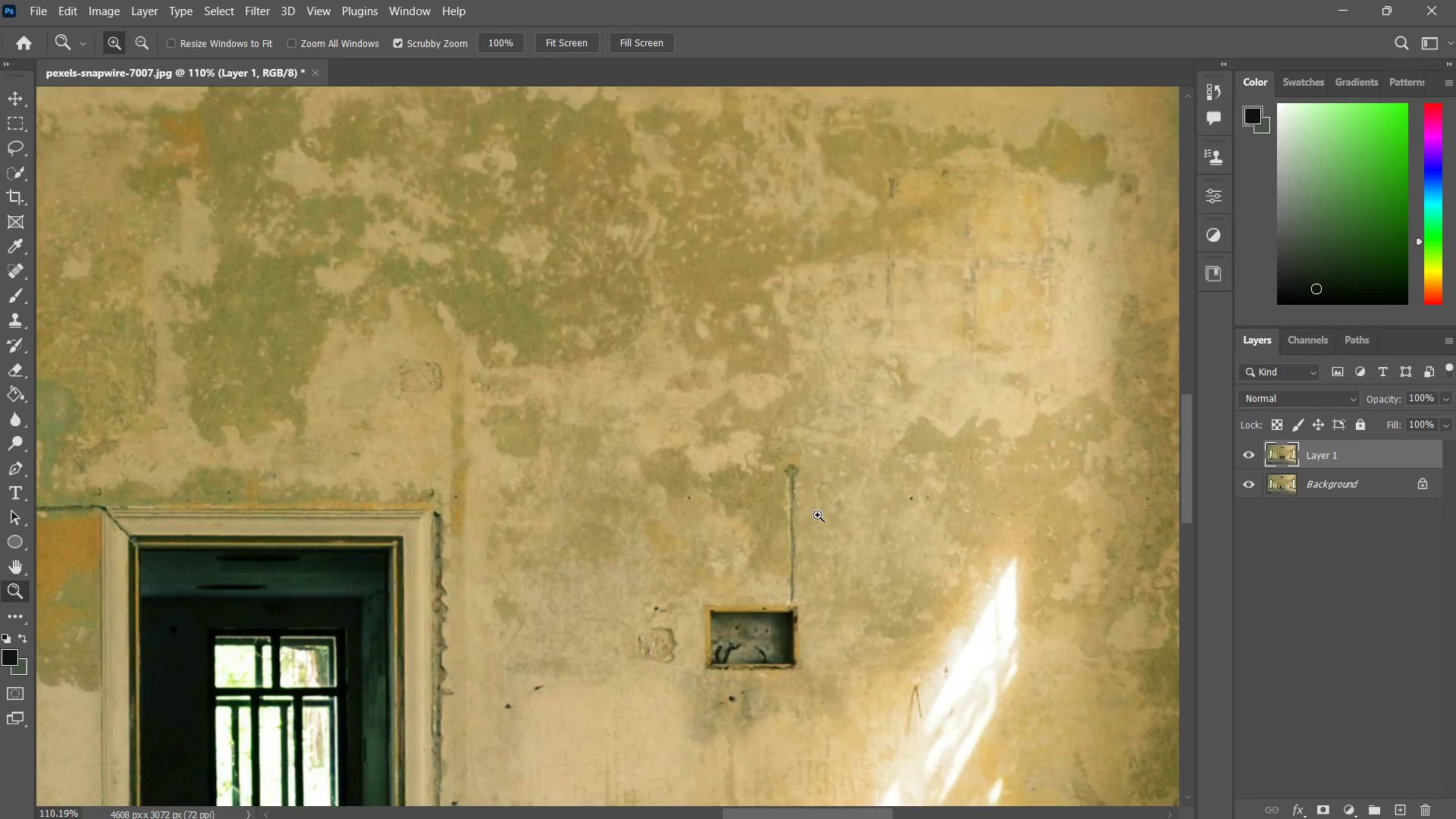 
left_click_drag(start_coordinate=[818, 515], to_coordinate=[794, 566])
 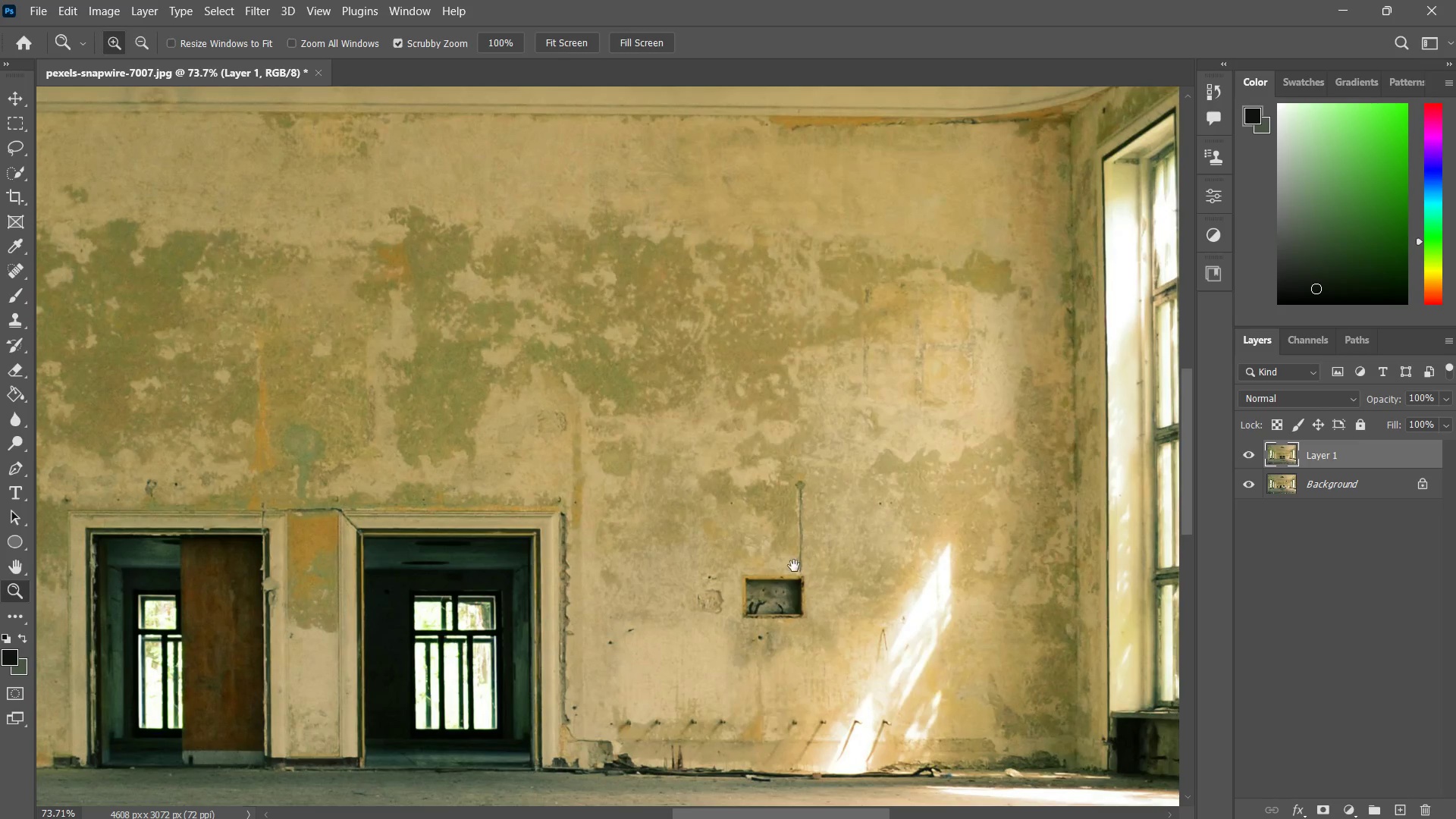 
left_click_drag(start_coordinate=[795, 567], to_coordinate=[787, 526])
 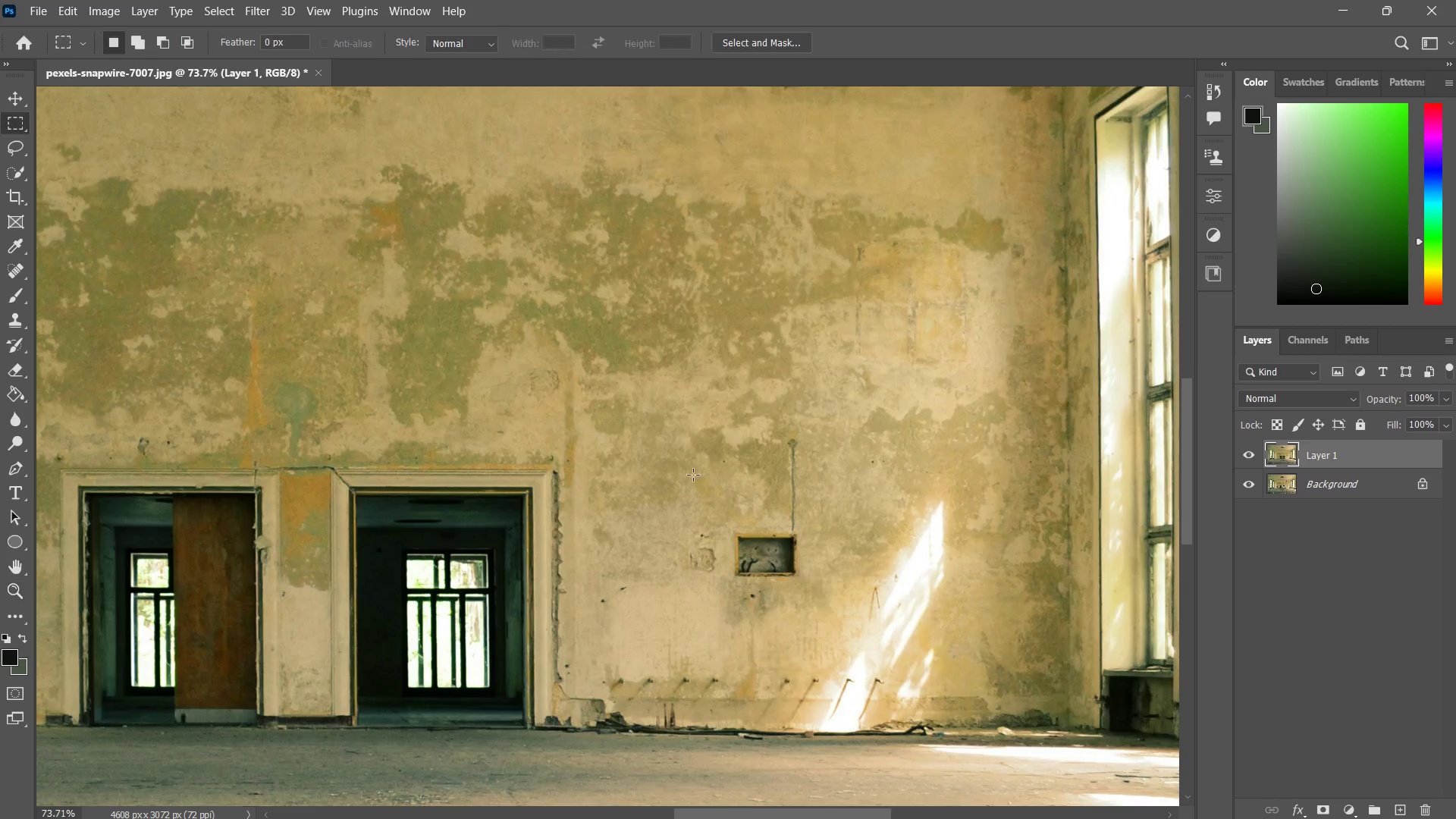 
left_click_drag(start_coordinate=[682, 460], to_coordinate=[830, 614])
 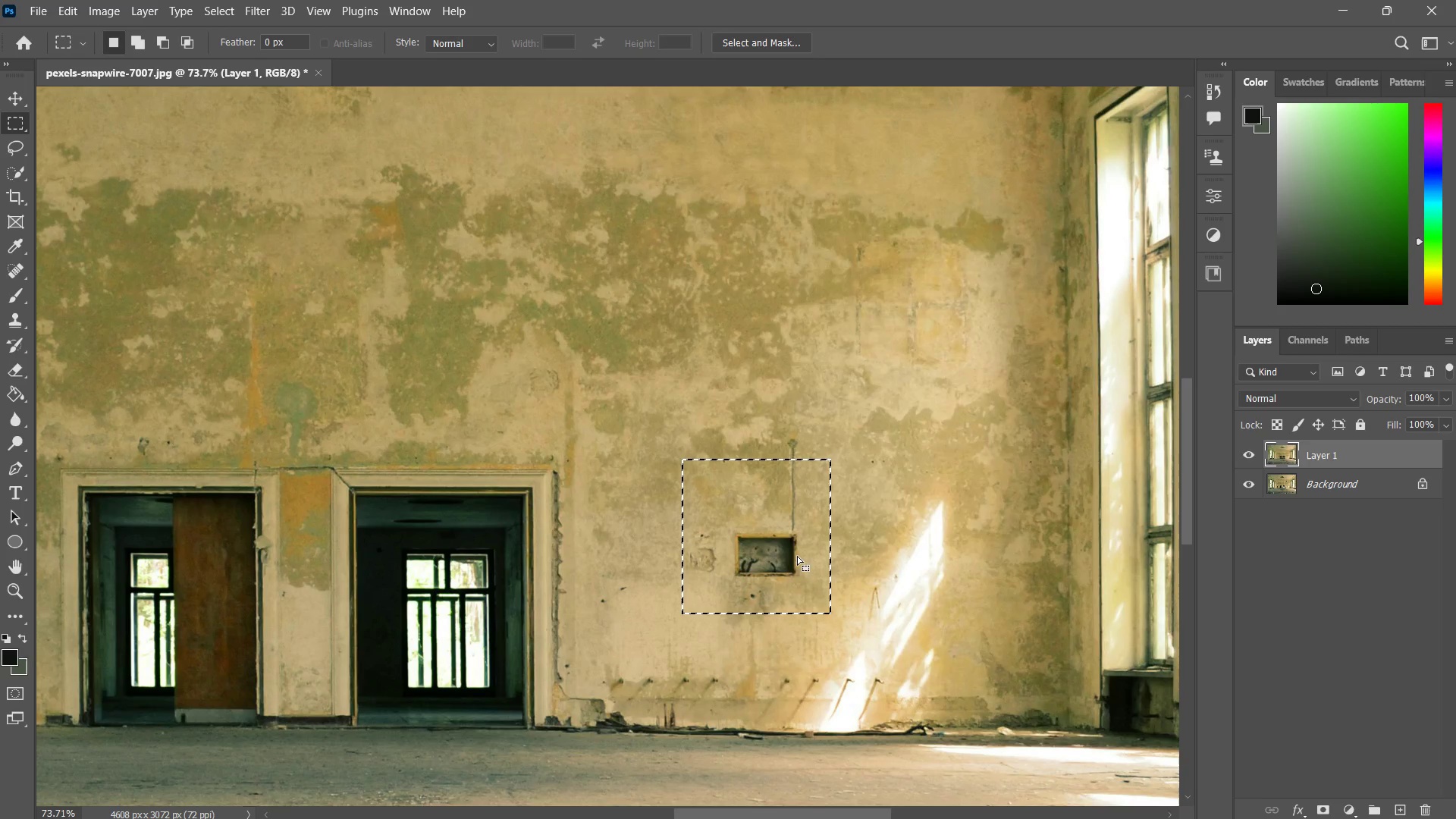 
right_click([797, 556])
 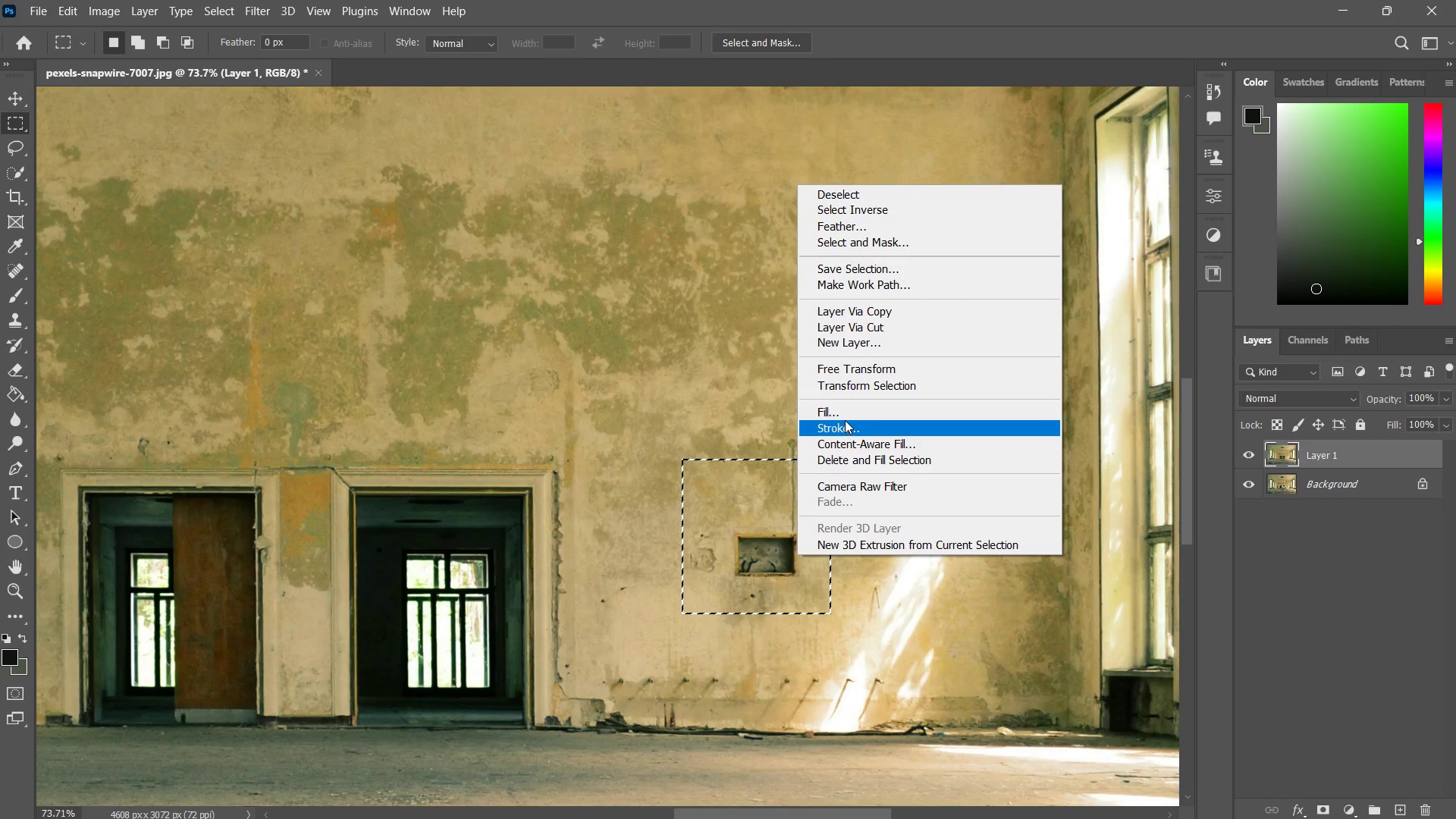 
left_click([843, 416])
 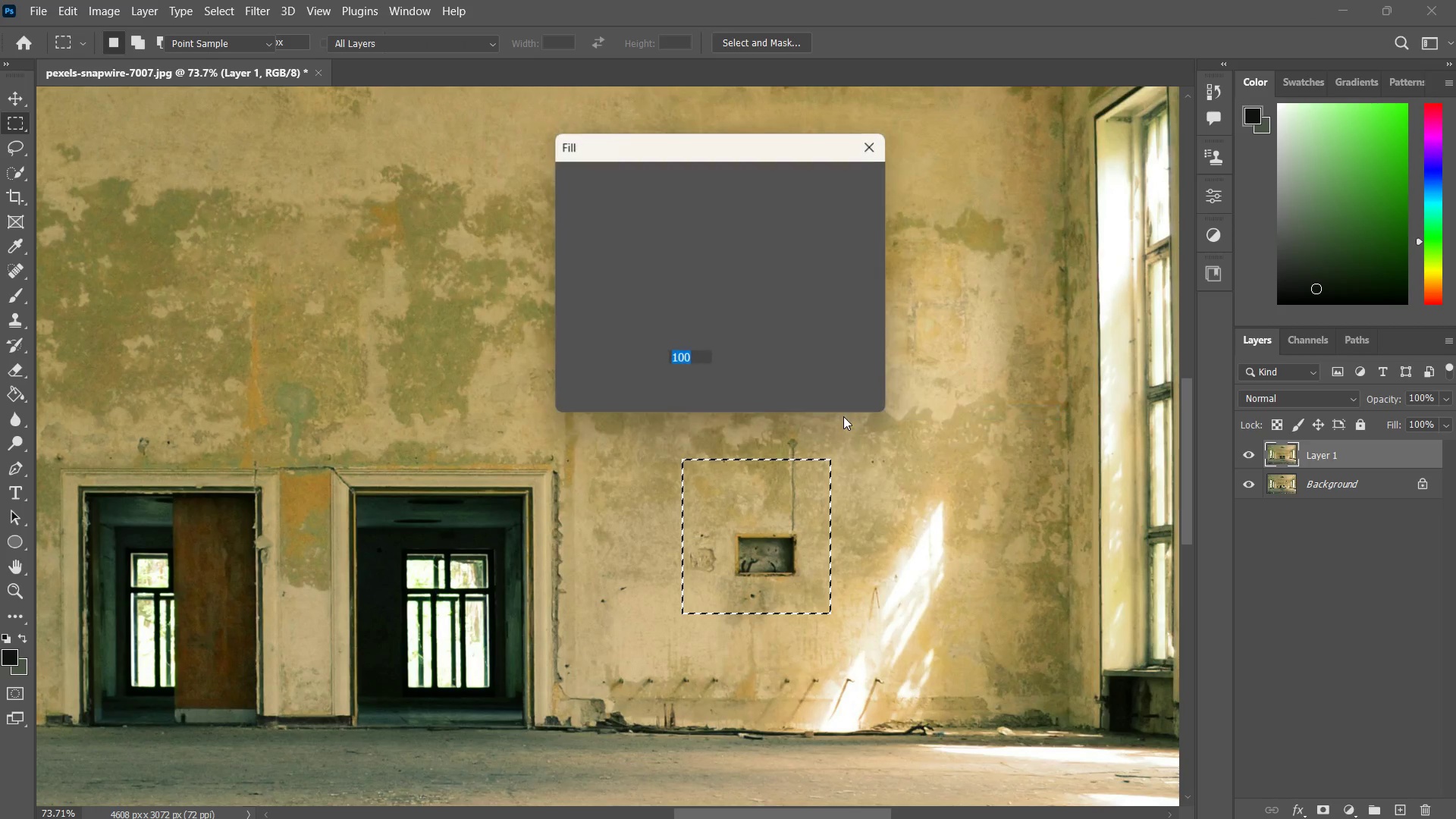 
key(Enter)
 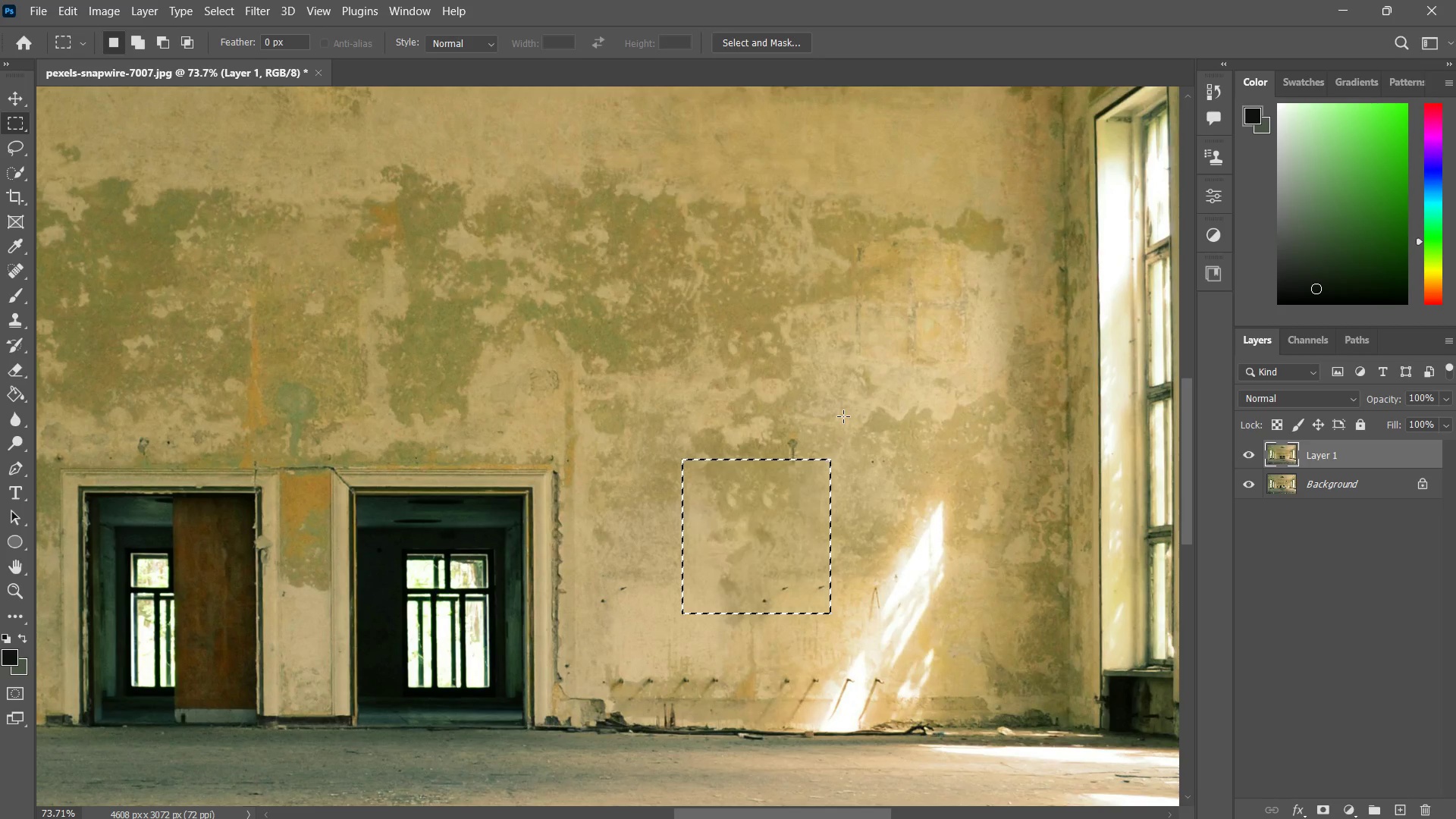 
key(Control+ControlLeft)
 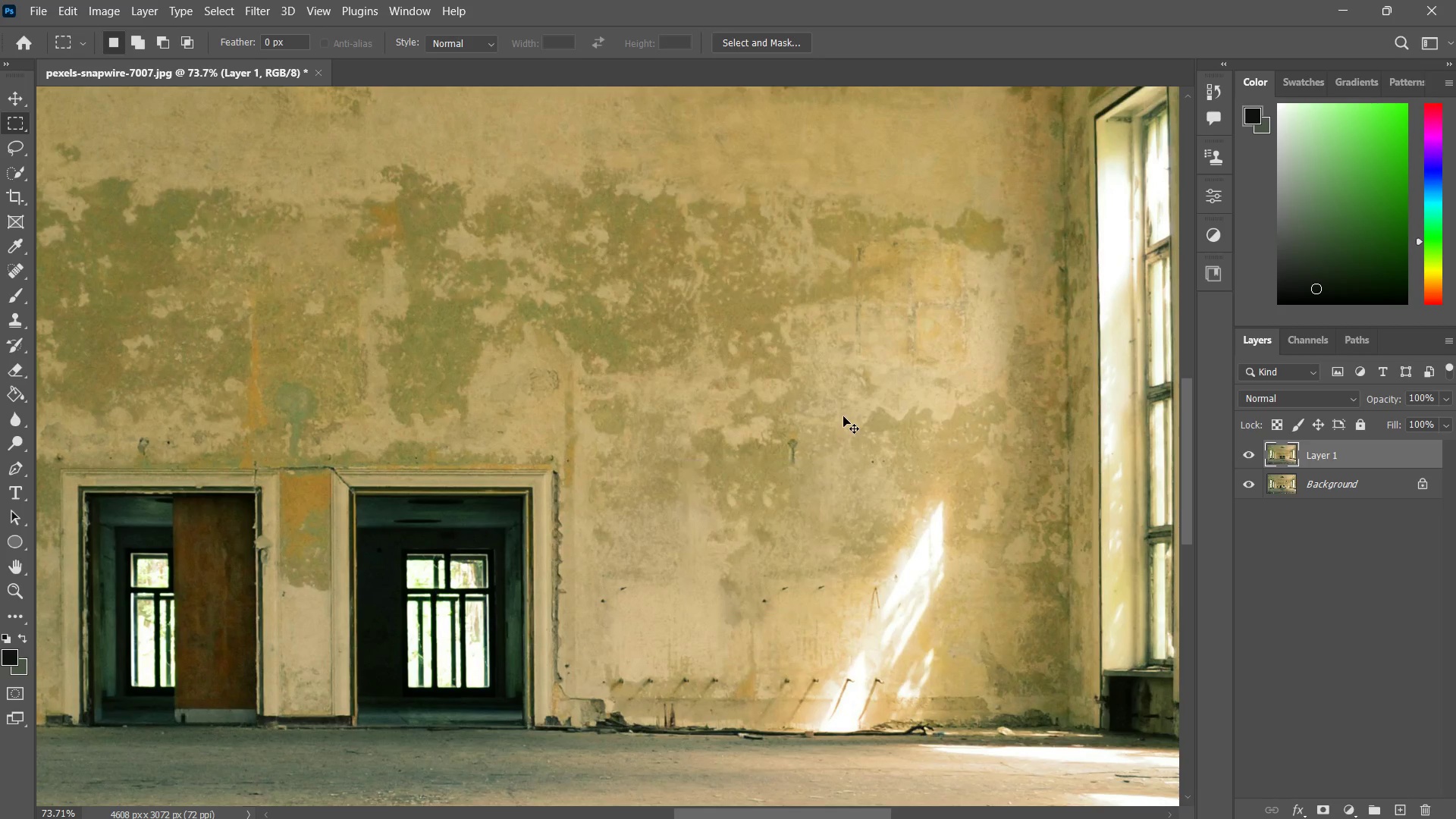 
key(Control+D)
 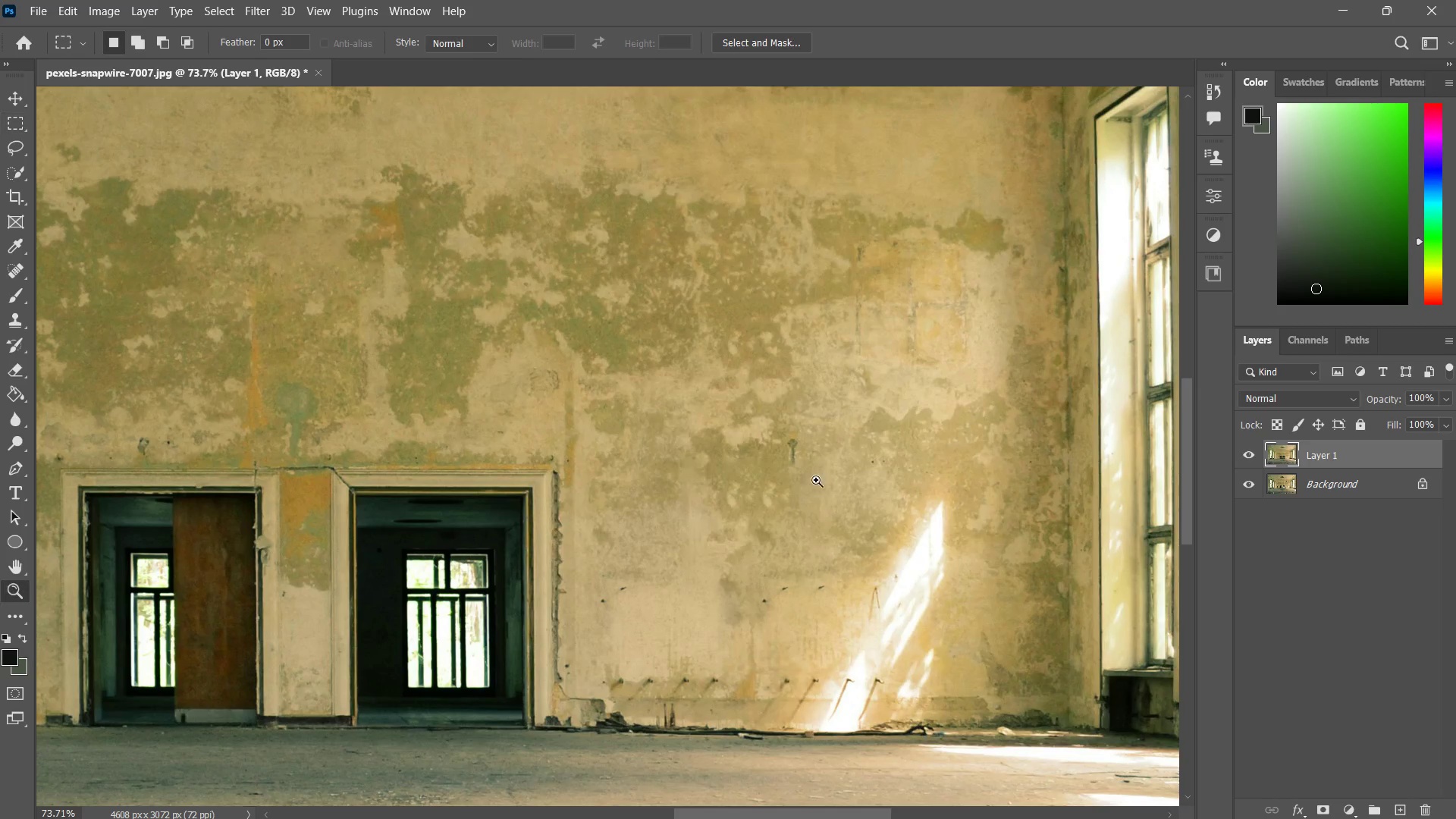 
type(zj)
 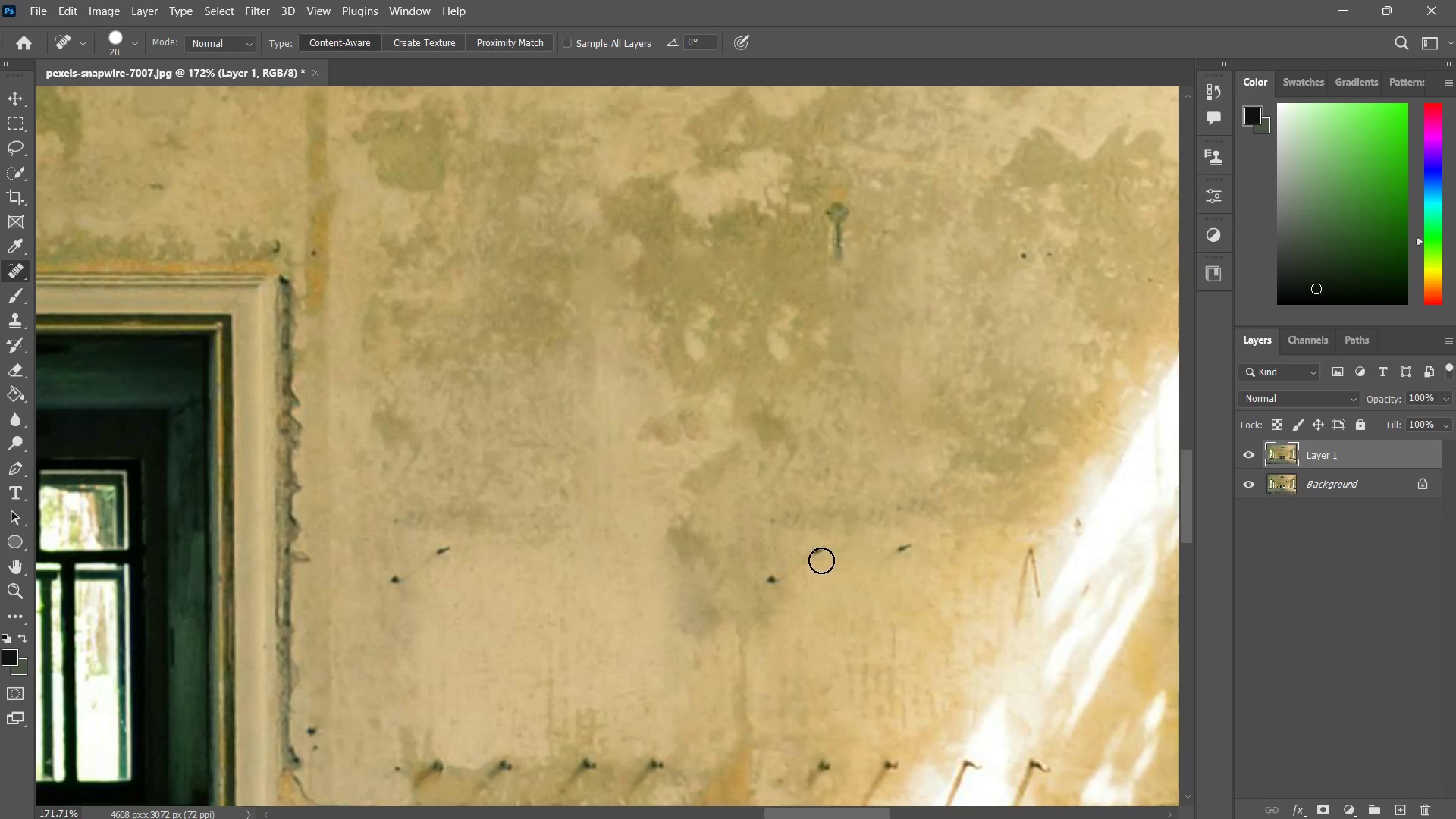 
left_click_drag(start_coordinate=[759, 617], to_coordinate=[814, 583])
 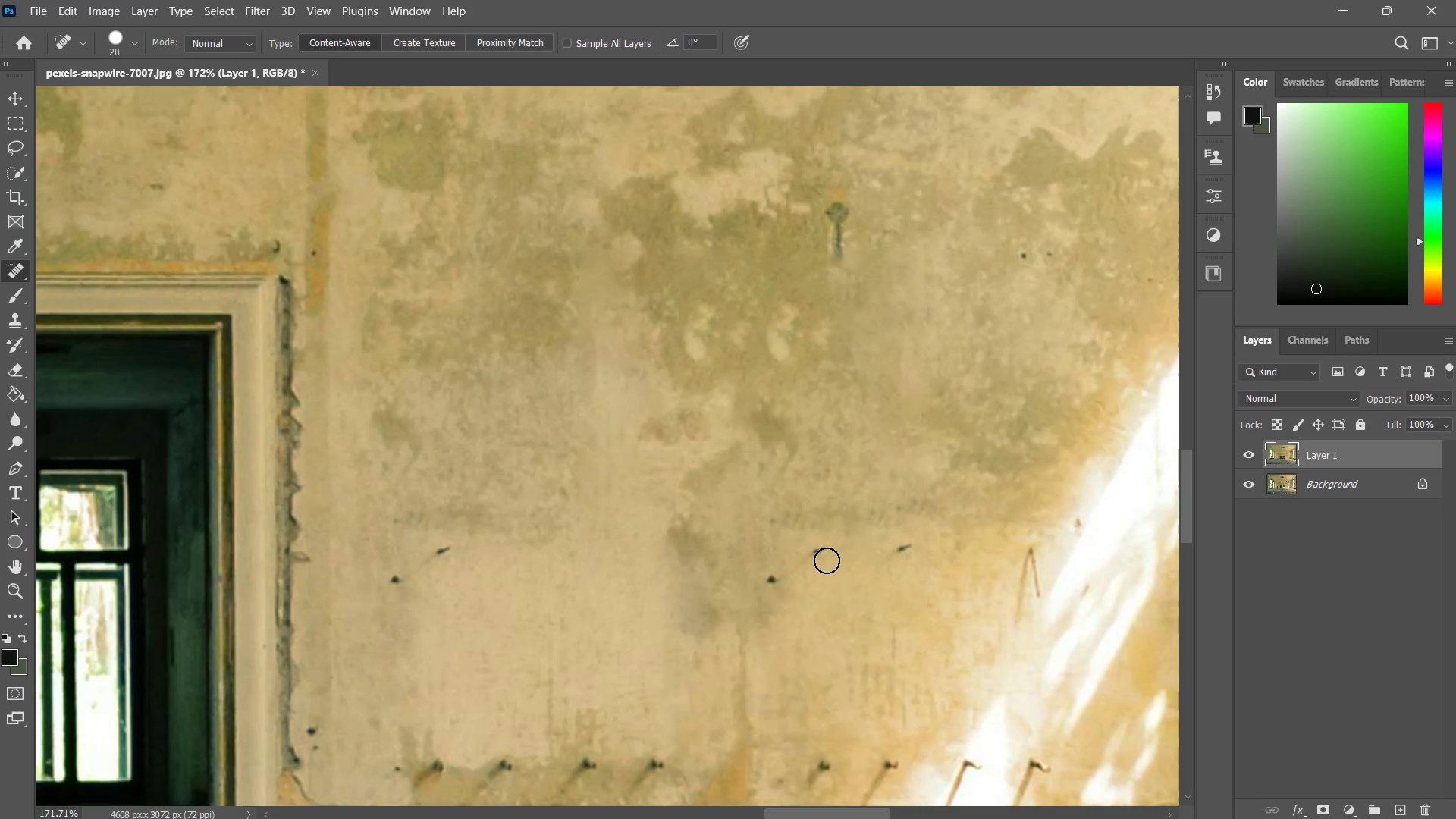 
left_click_drag(start_coordinate=[819, 557], to_coordinate=[843, 544])
 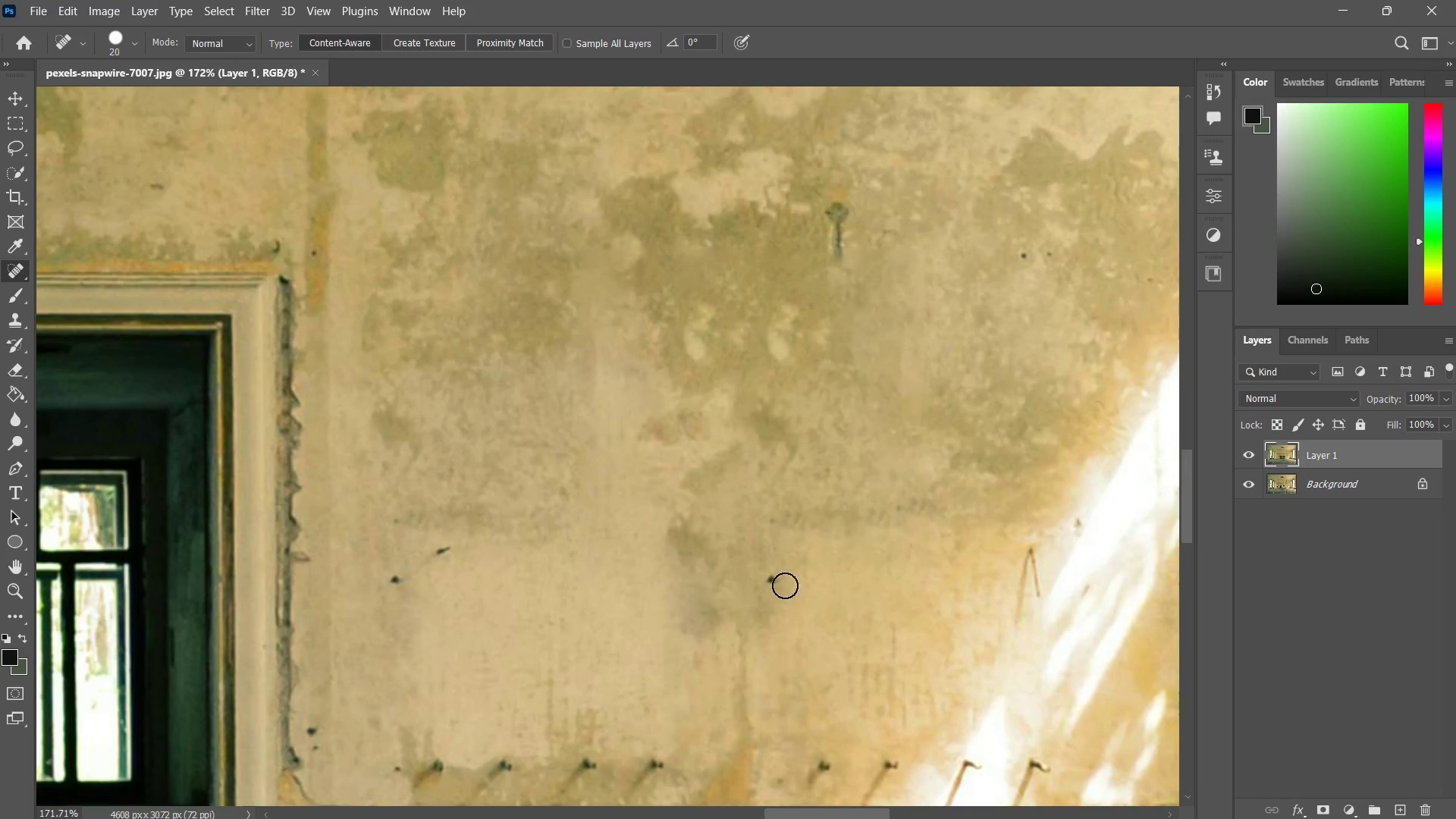 
left_click([778, 582])
 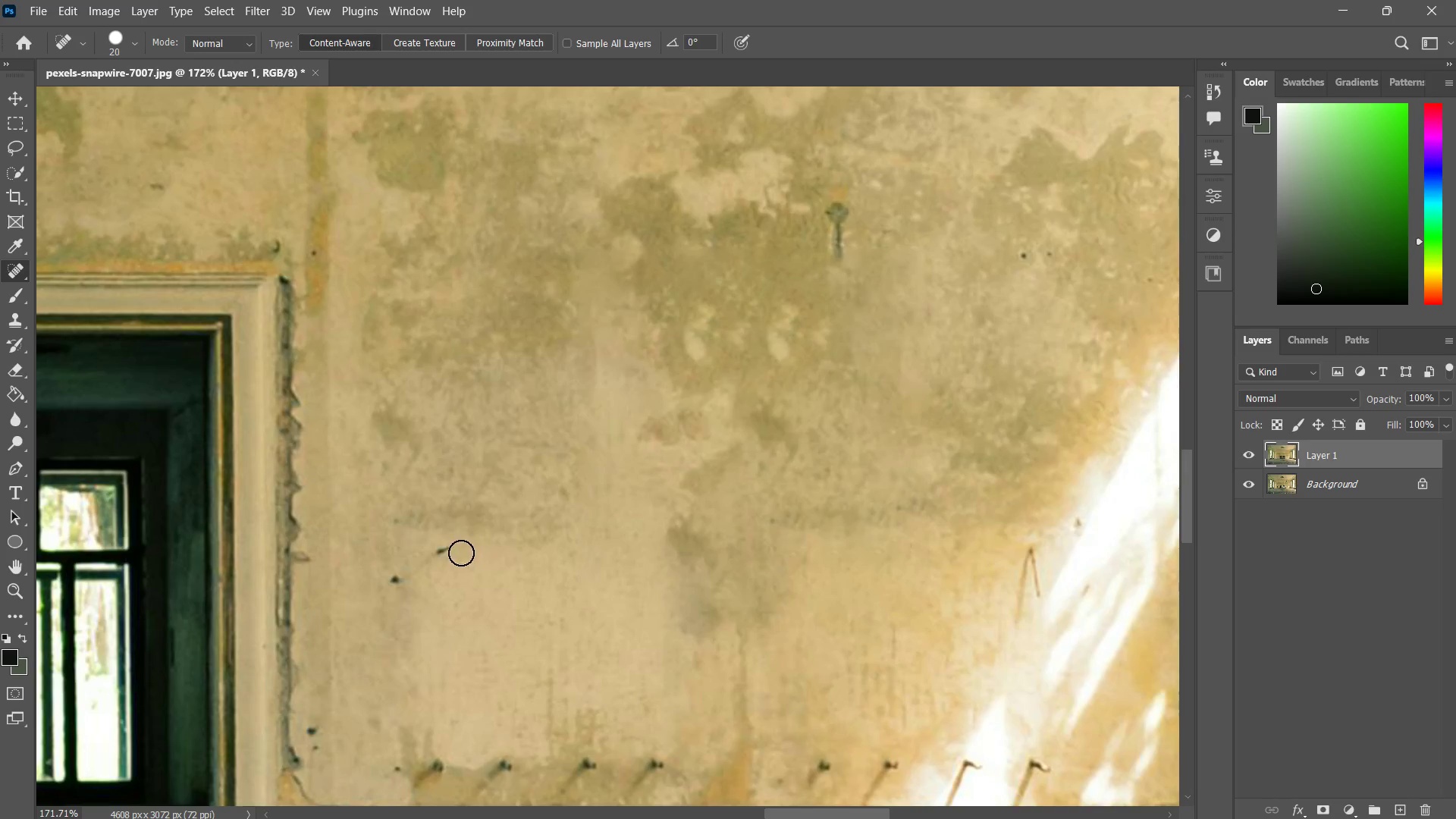 
left_click_drag(start_coordinate=[455, 549], to_coordinate=[393, 582])
 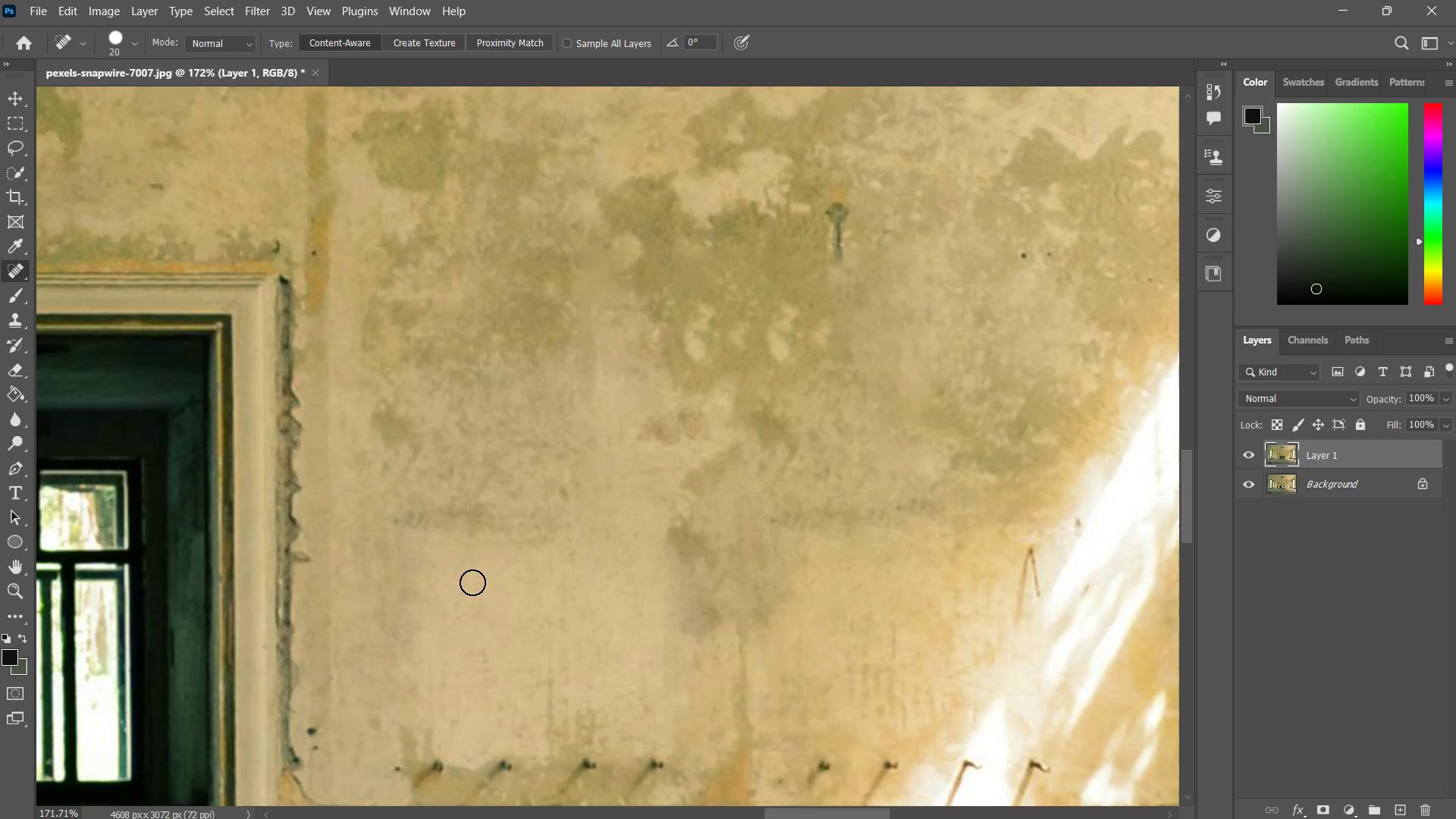 
hold_key(key=Space, duration=1.24)
 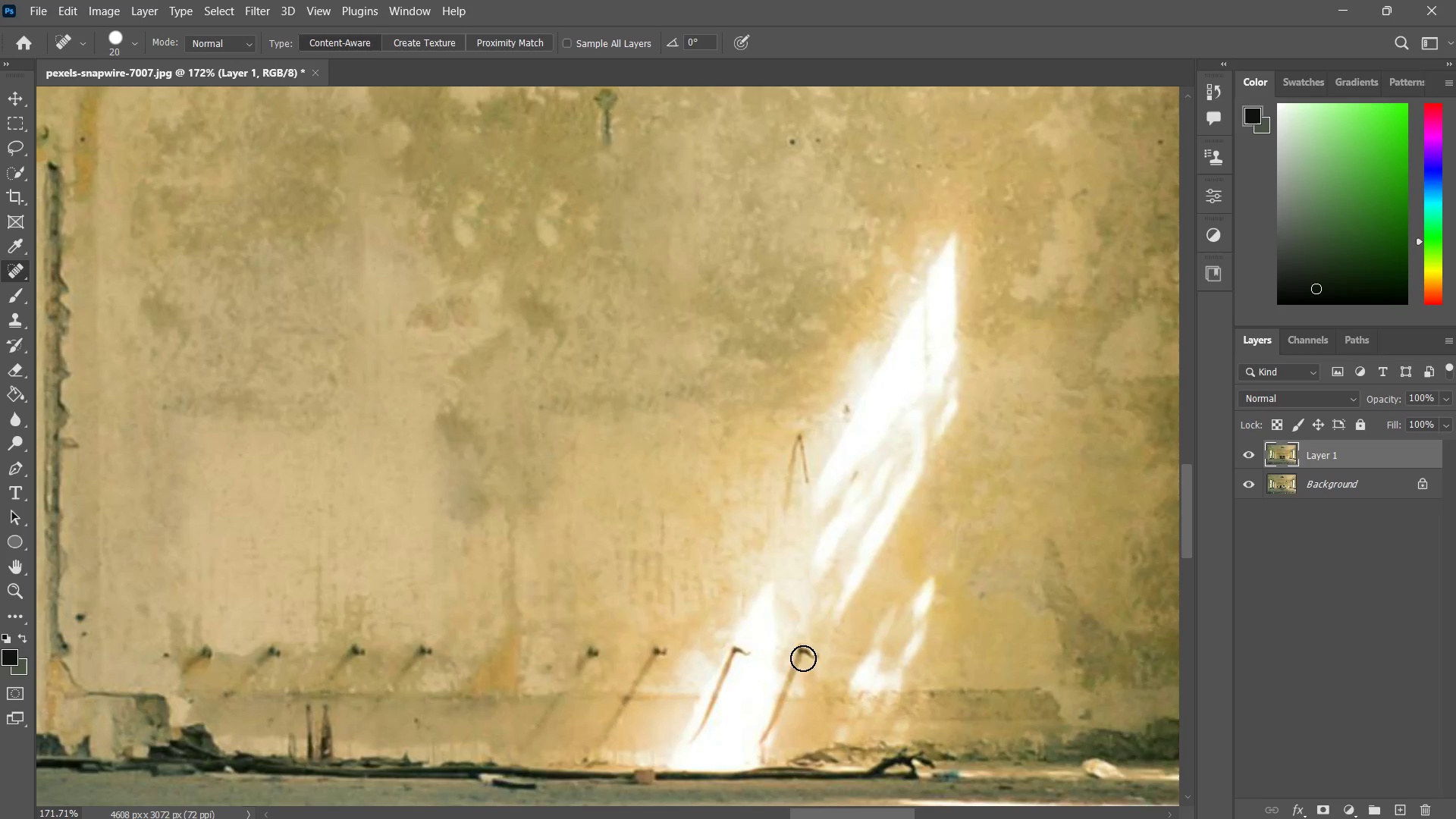 
left_click_drag(start_coordinate=[560, 577], to_coordinate=[464, 451])
 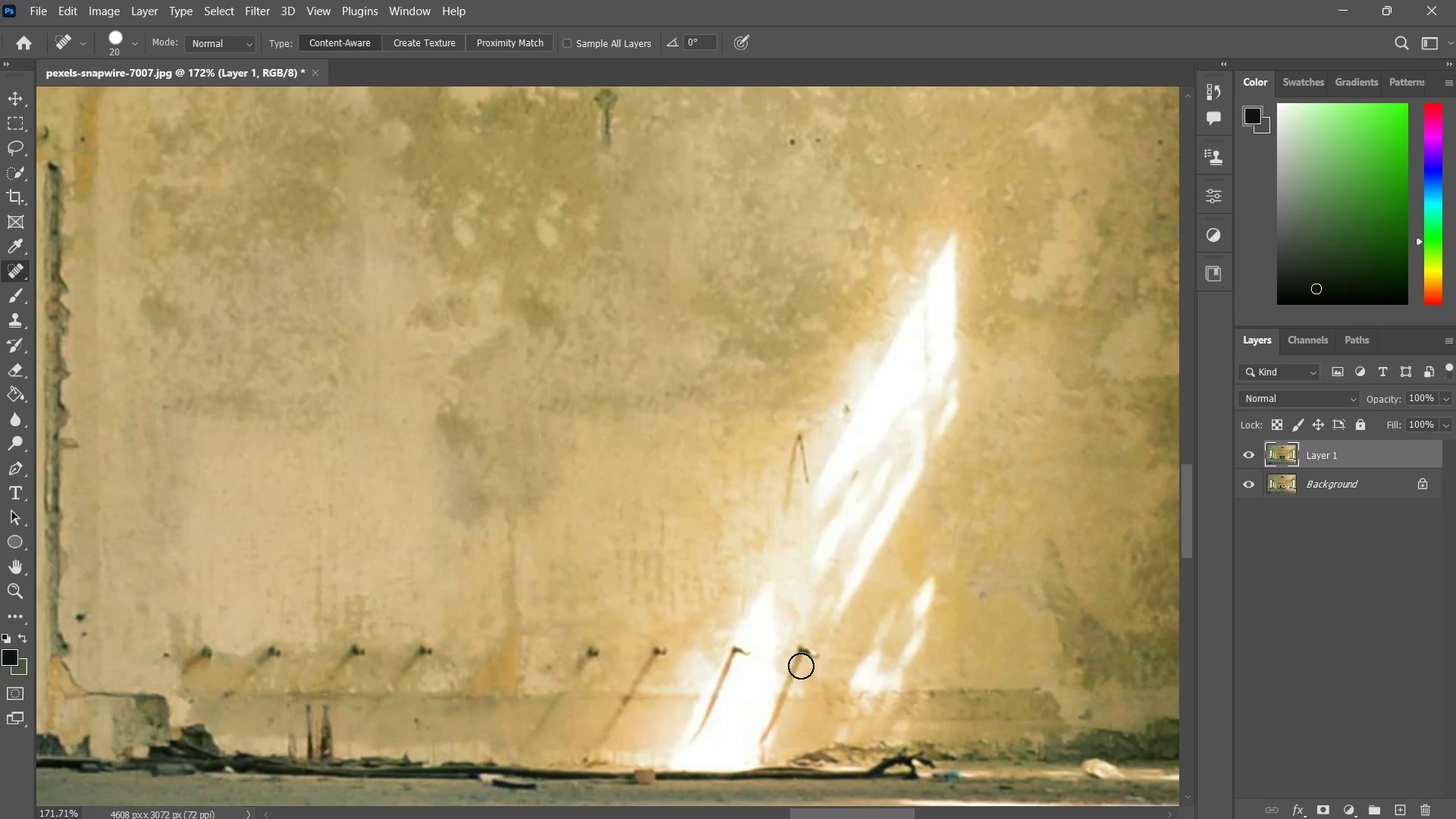 
left_click_drag(start_coordinate=[803, 656], to_coordinate=[798, 648])
 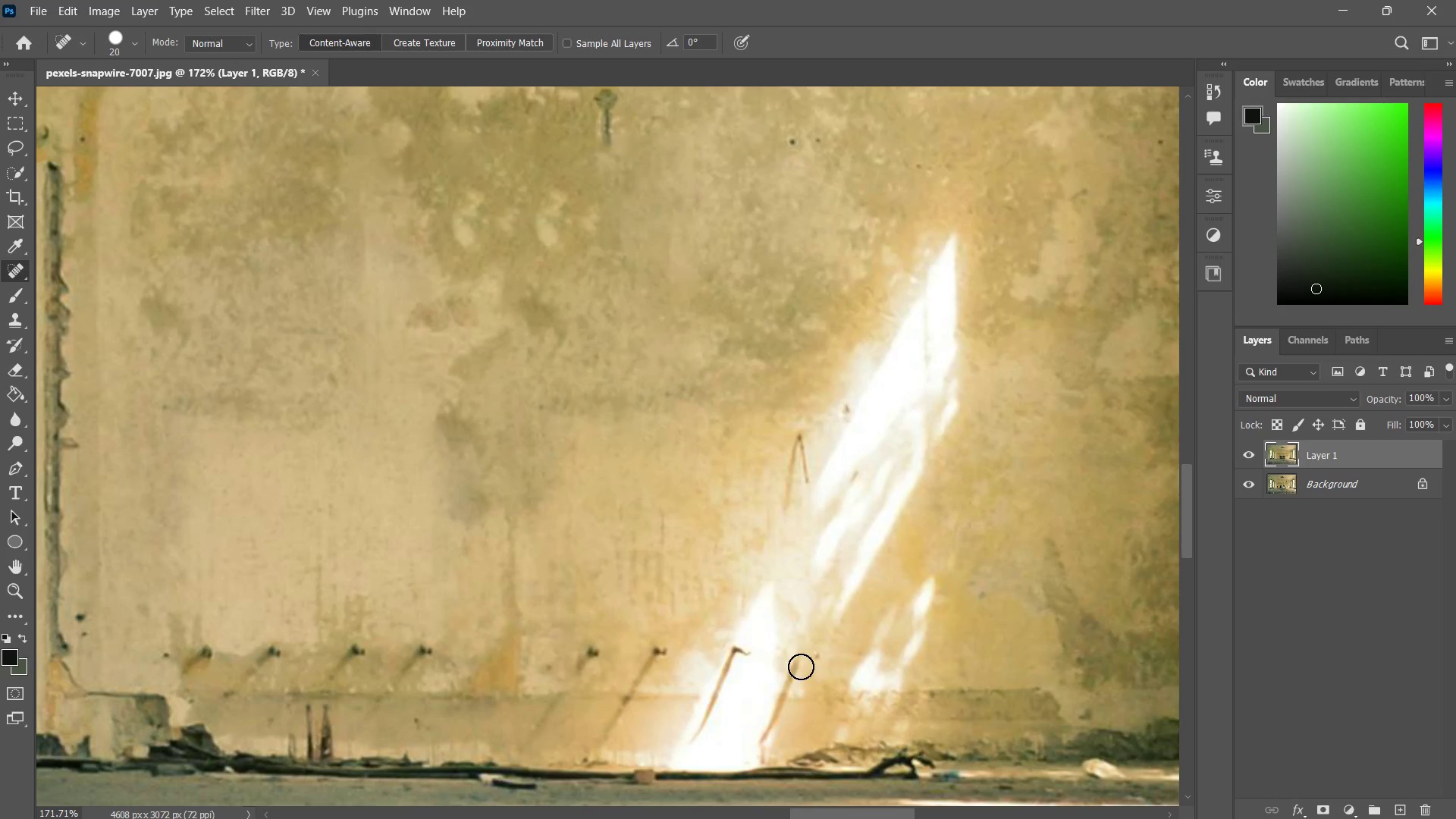 
left_click_drag(start_coordinate=[801, 667], to_coordinate=[758, 736])
 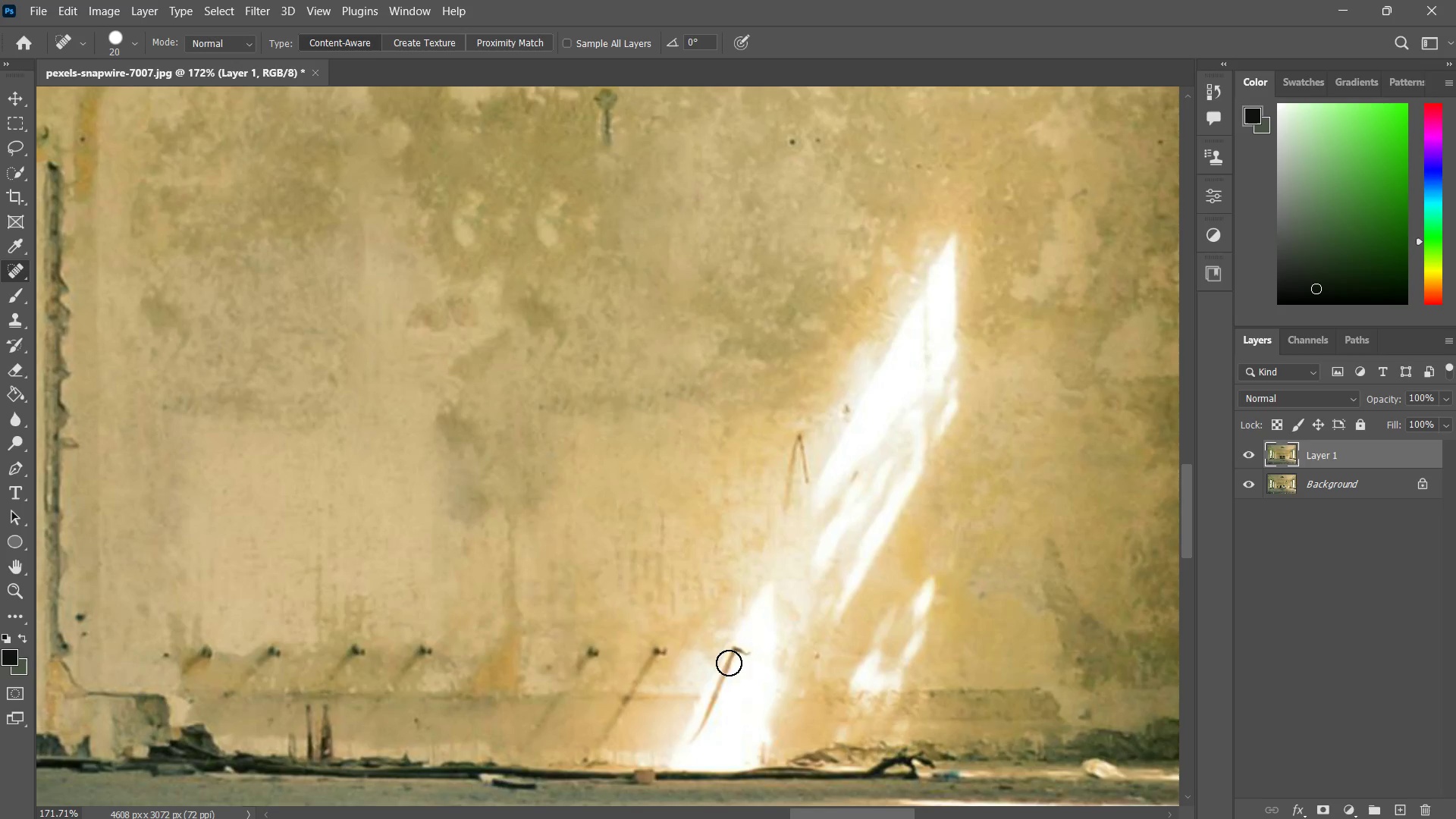 
left_click_drag(start_coordinate=[726, 661], to_coordinate=[712, 708])
 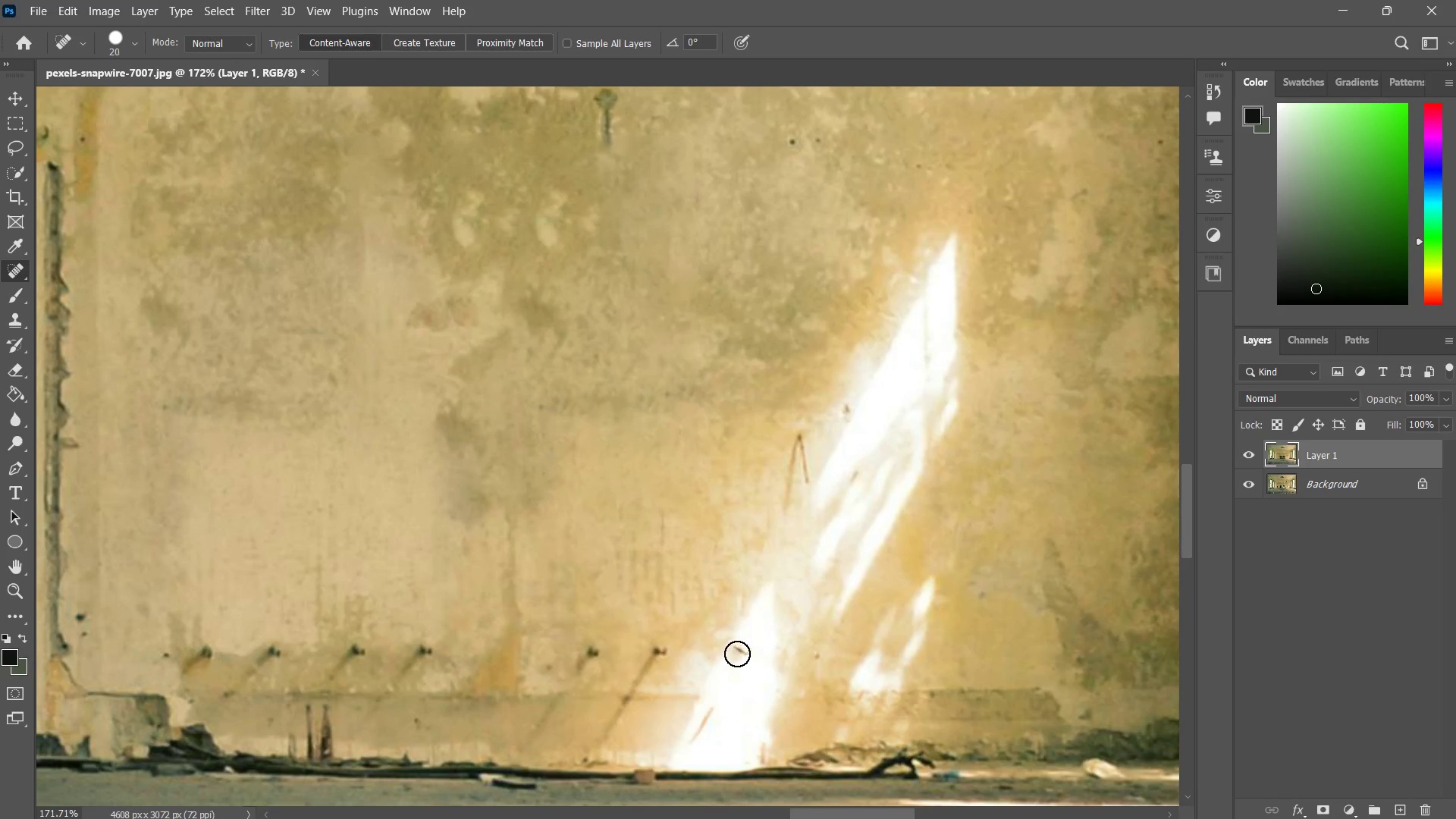 
left_click([740, 649])
 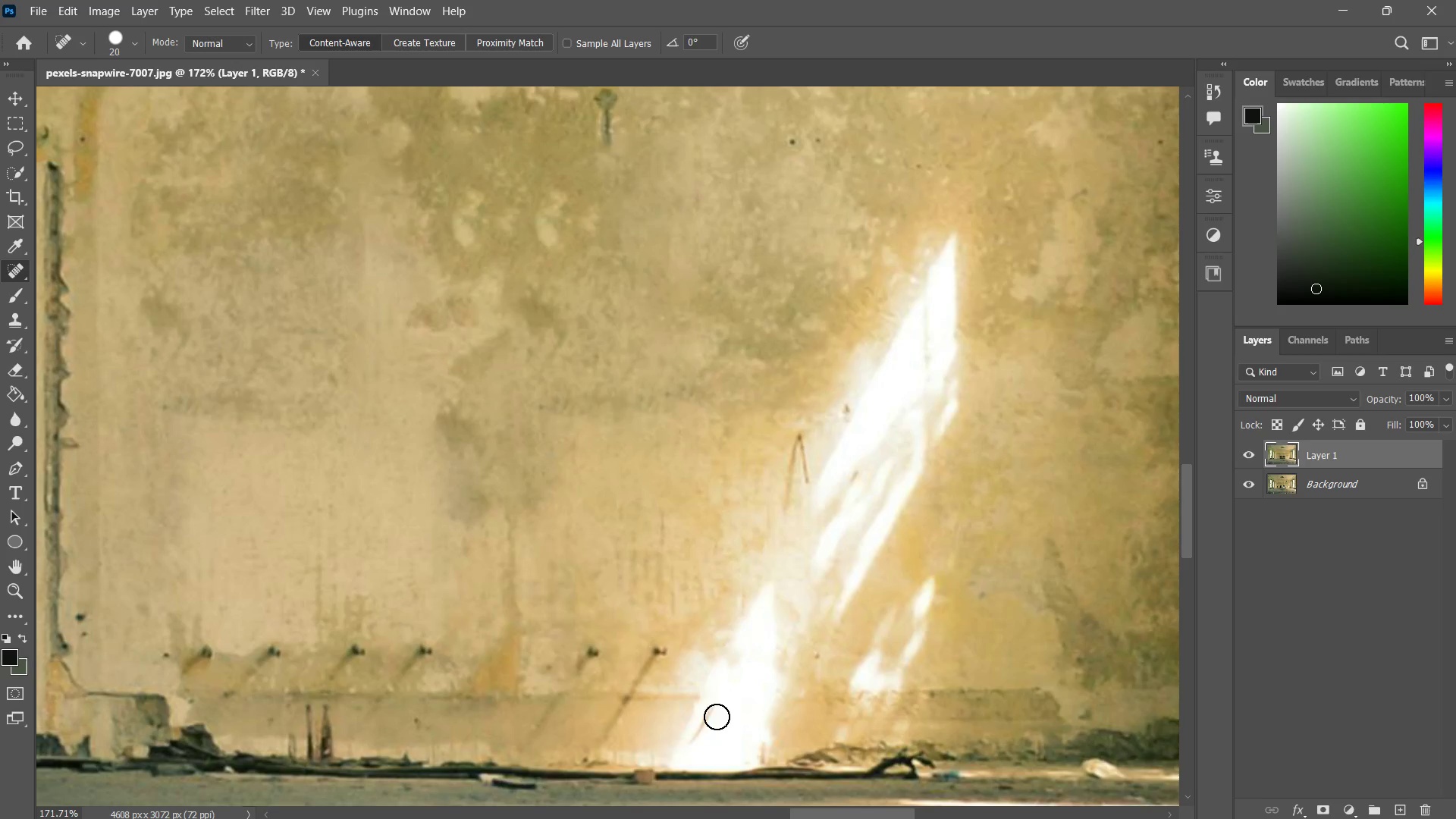 
left_click_drag(start_coordinate=[719, 704], to_coordinate=[698, 736])
 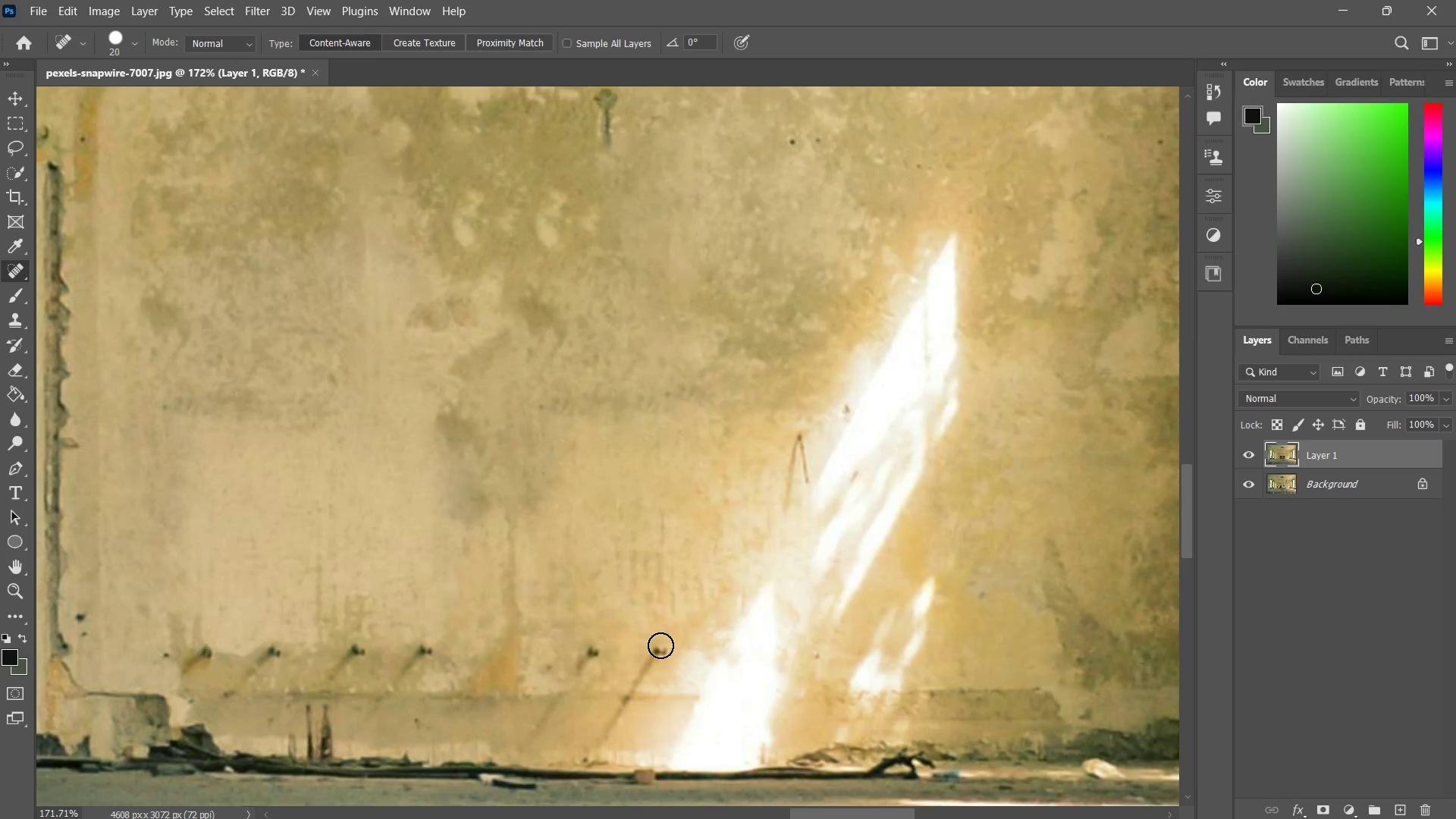 
left_click_drag(start_coordinate=[661, 645], to_coordinate=[602, 736])
 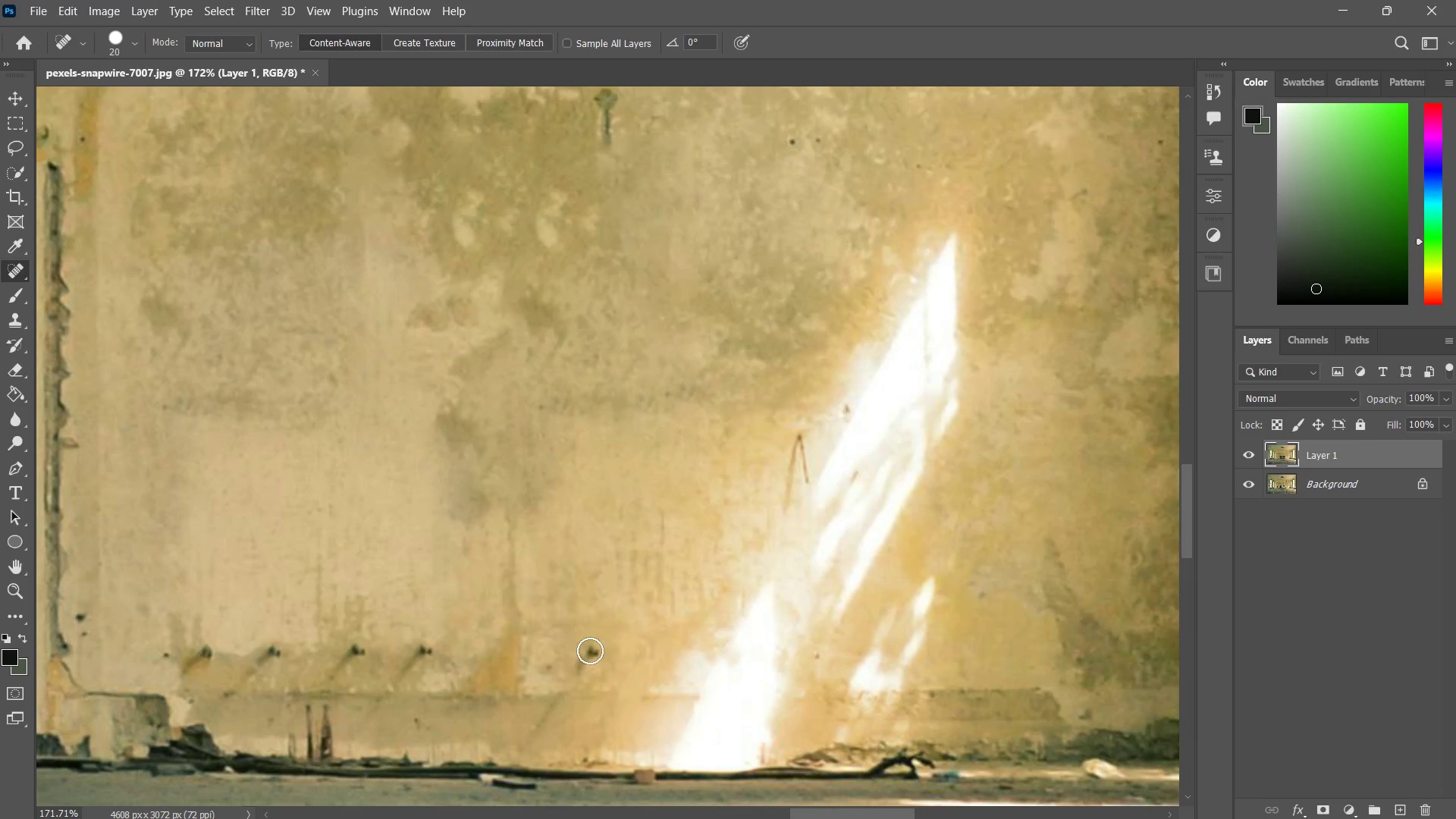 
left_click([592, 648])
 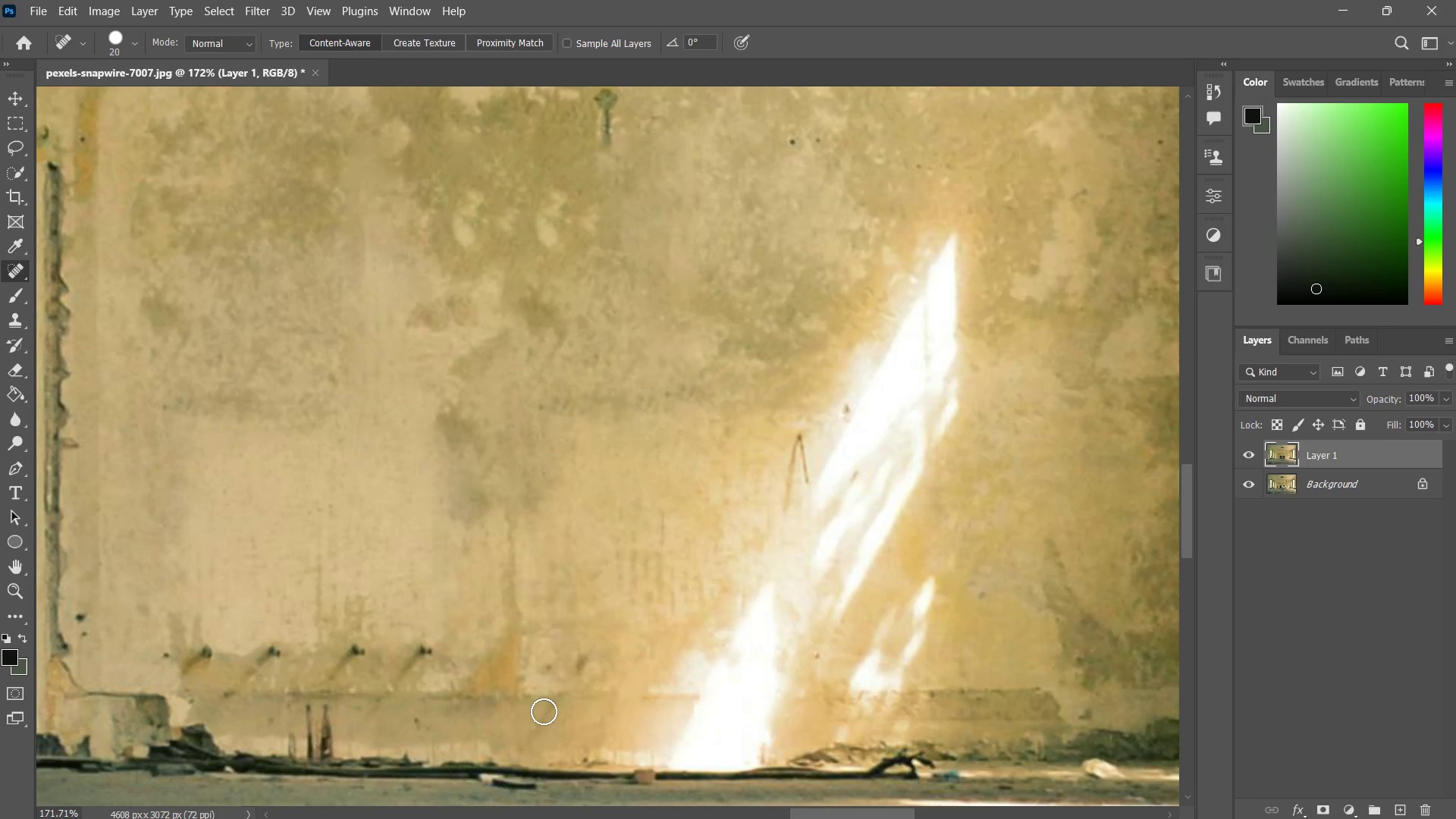 
hold_key(key=ShiftLeft, duration=0.48)
left_click([525, 738])
 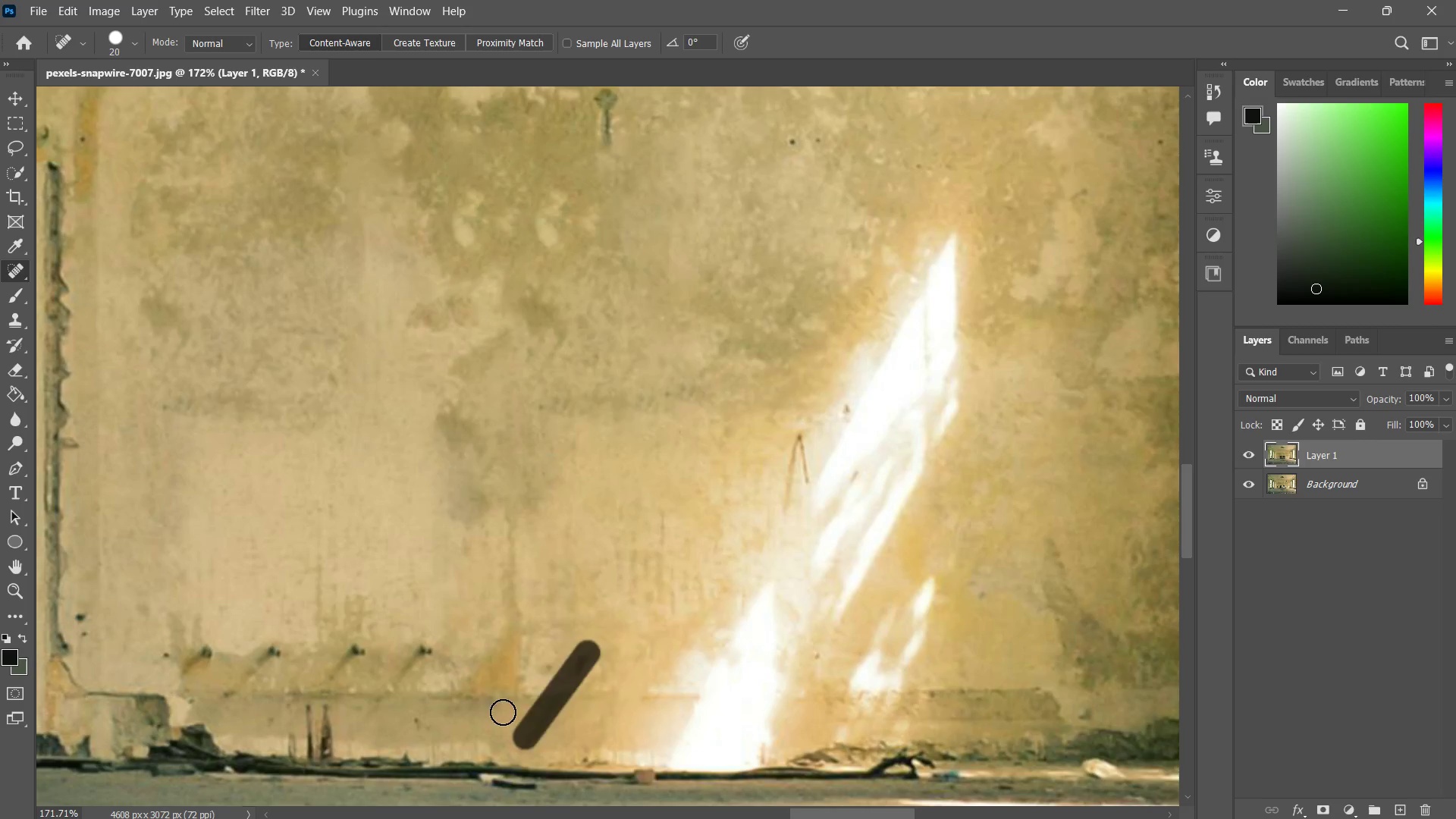 
hold_key(key=Space, duration=0.58)
 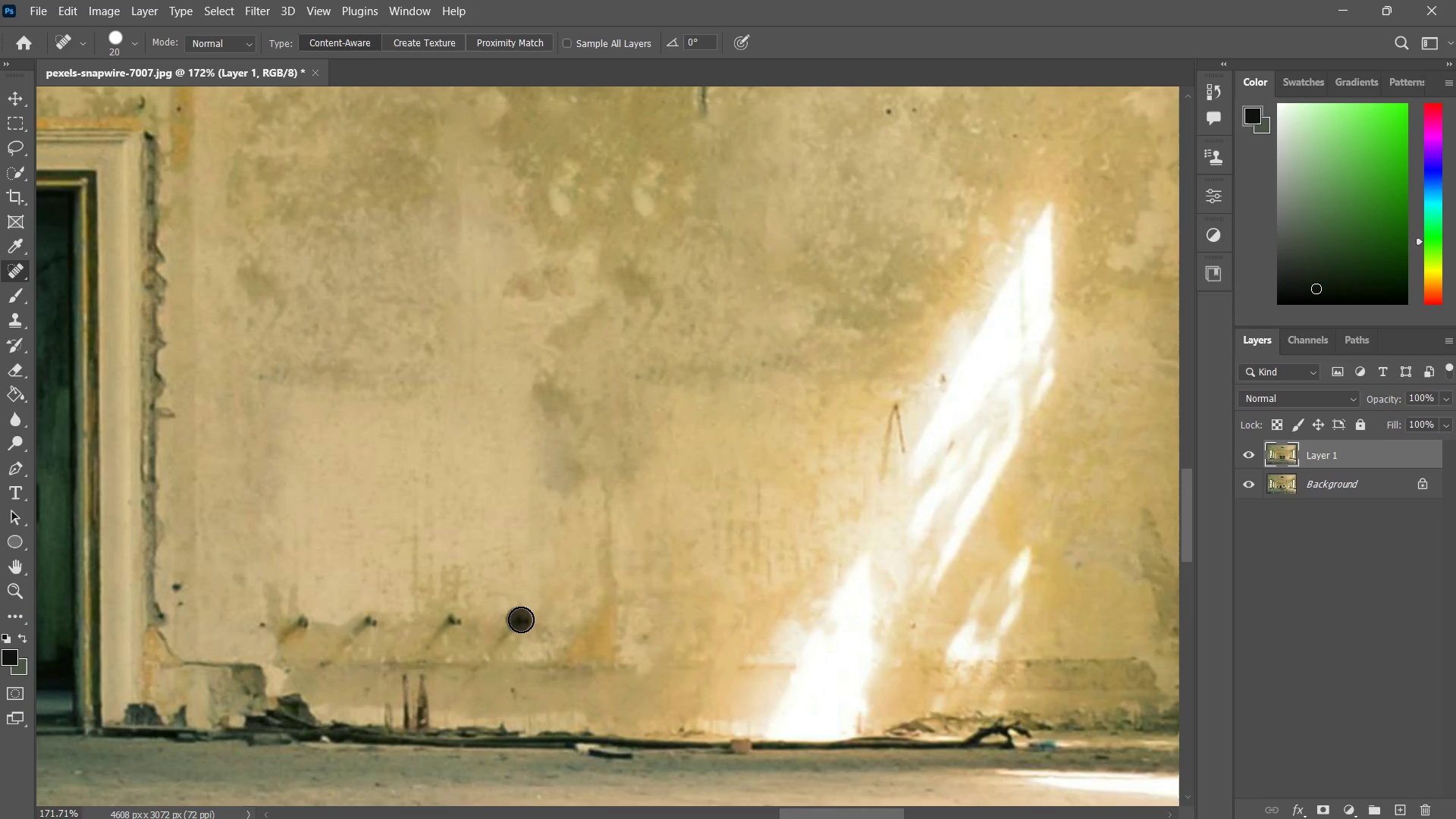 
left_click_drag(start_coordinate=[529, 671], to_coordinate=[625, 641])
 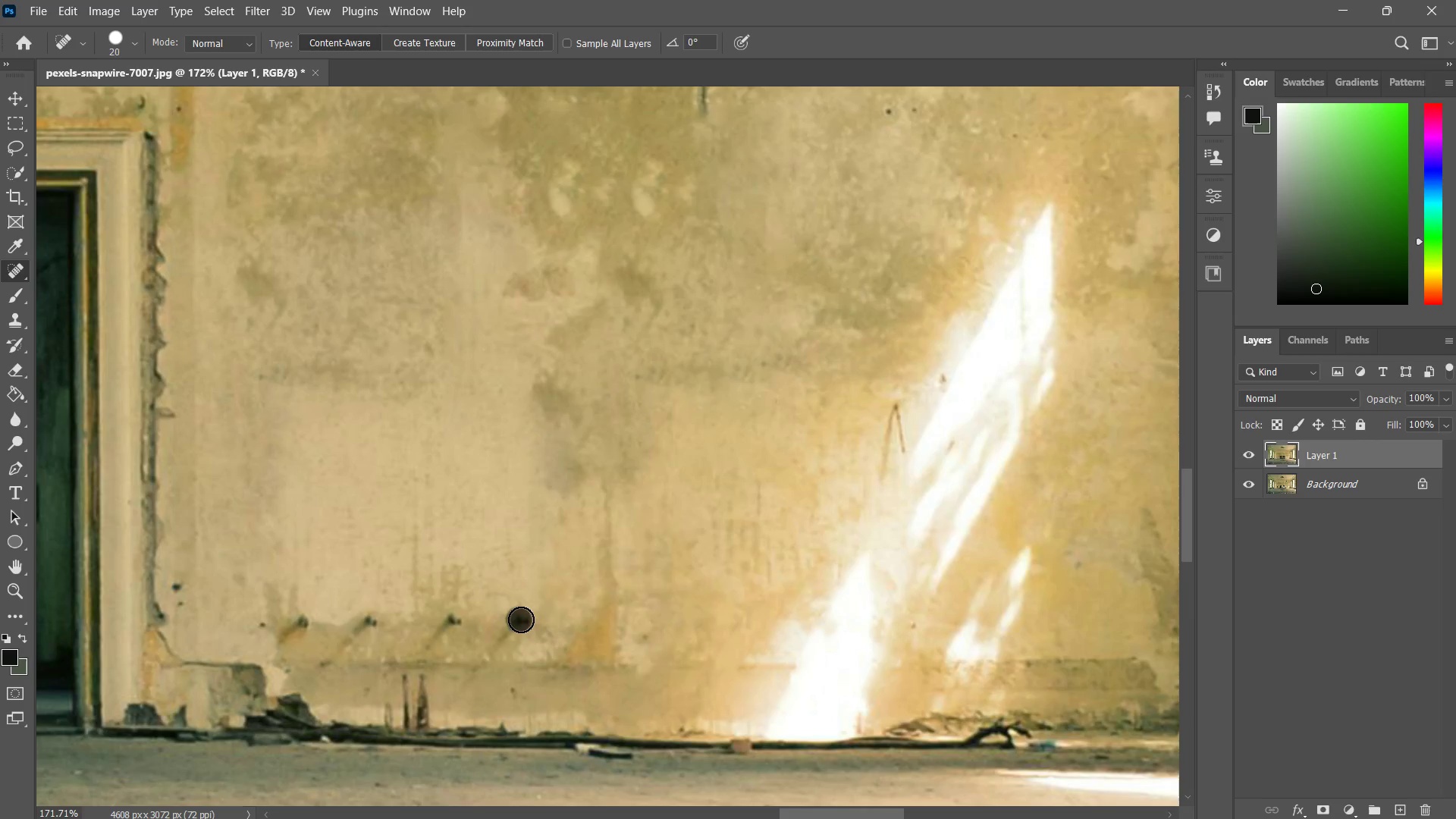 
hold_key(key=ShiftLeft, duration=0.39)
double_click([463, 687])
 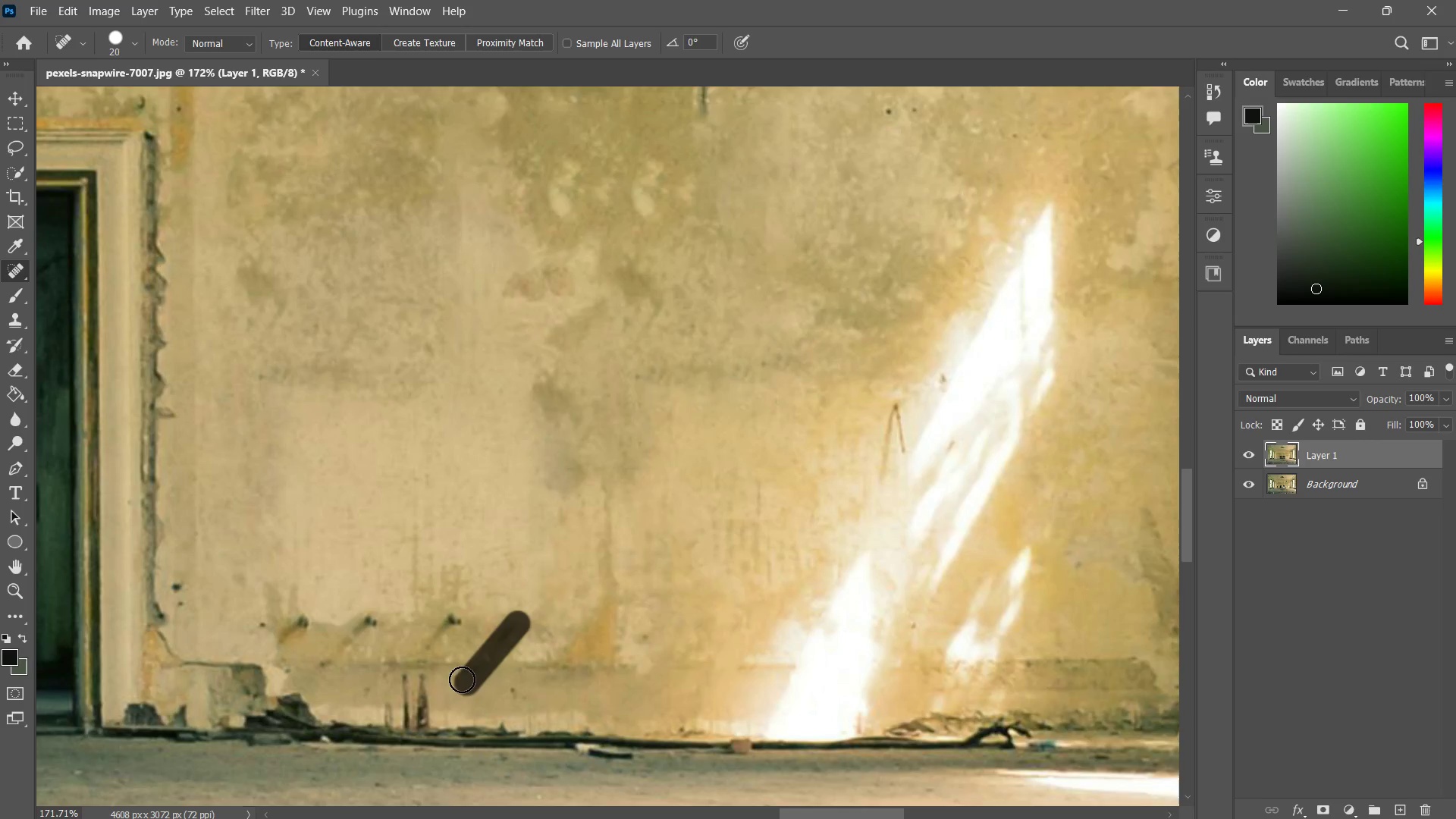 
hold_key(key=Space, duration=0.5)
 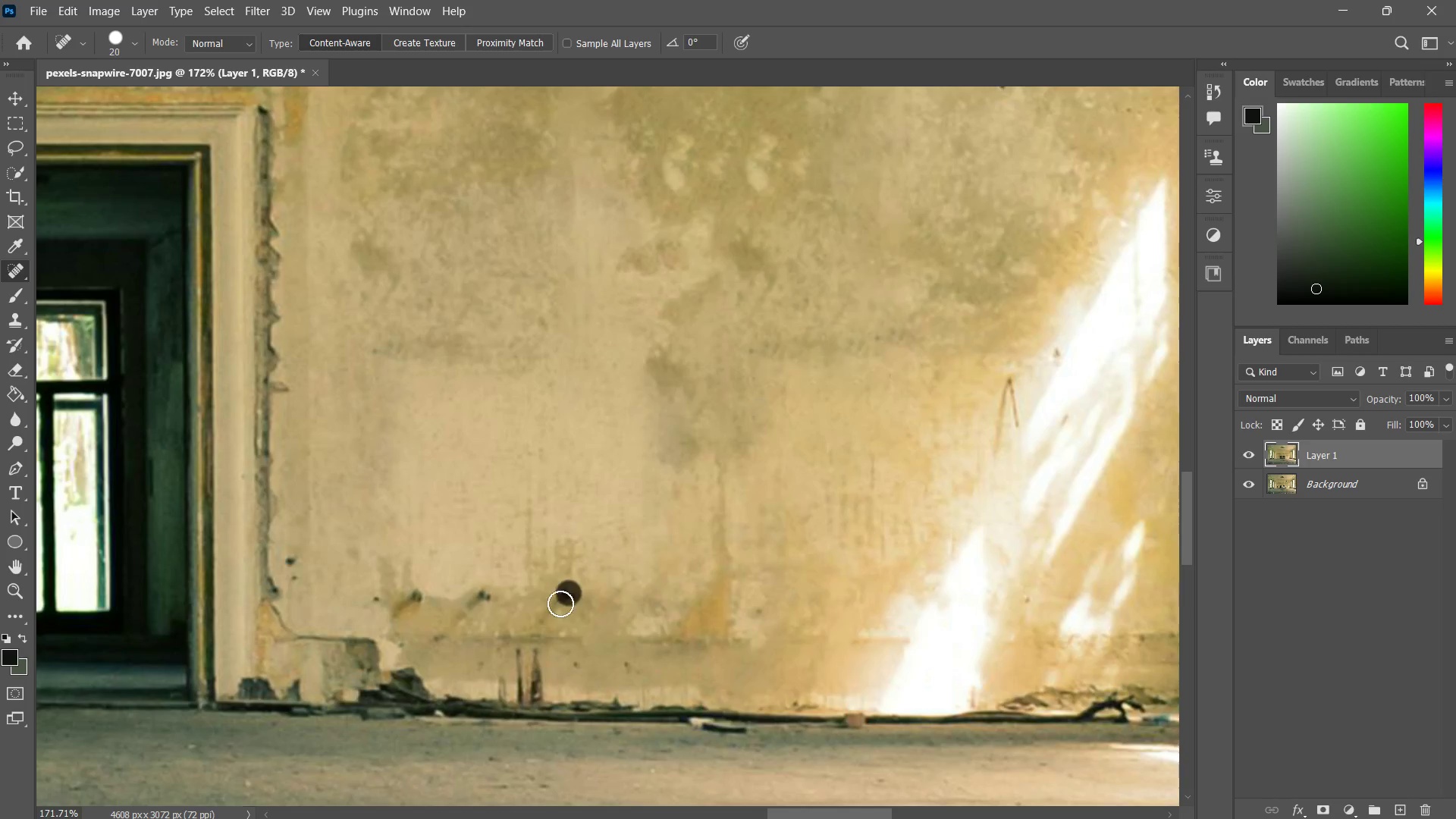 
left_click_drag(start_coordinate=[529, 628], to_coordinate=[643, 602])
 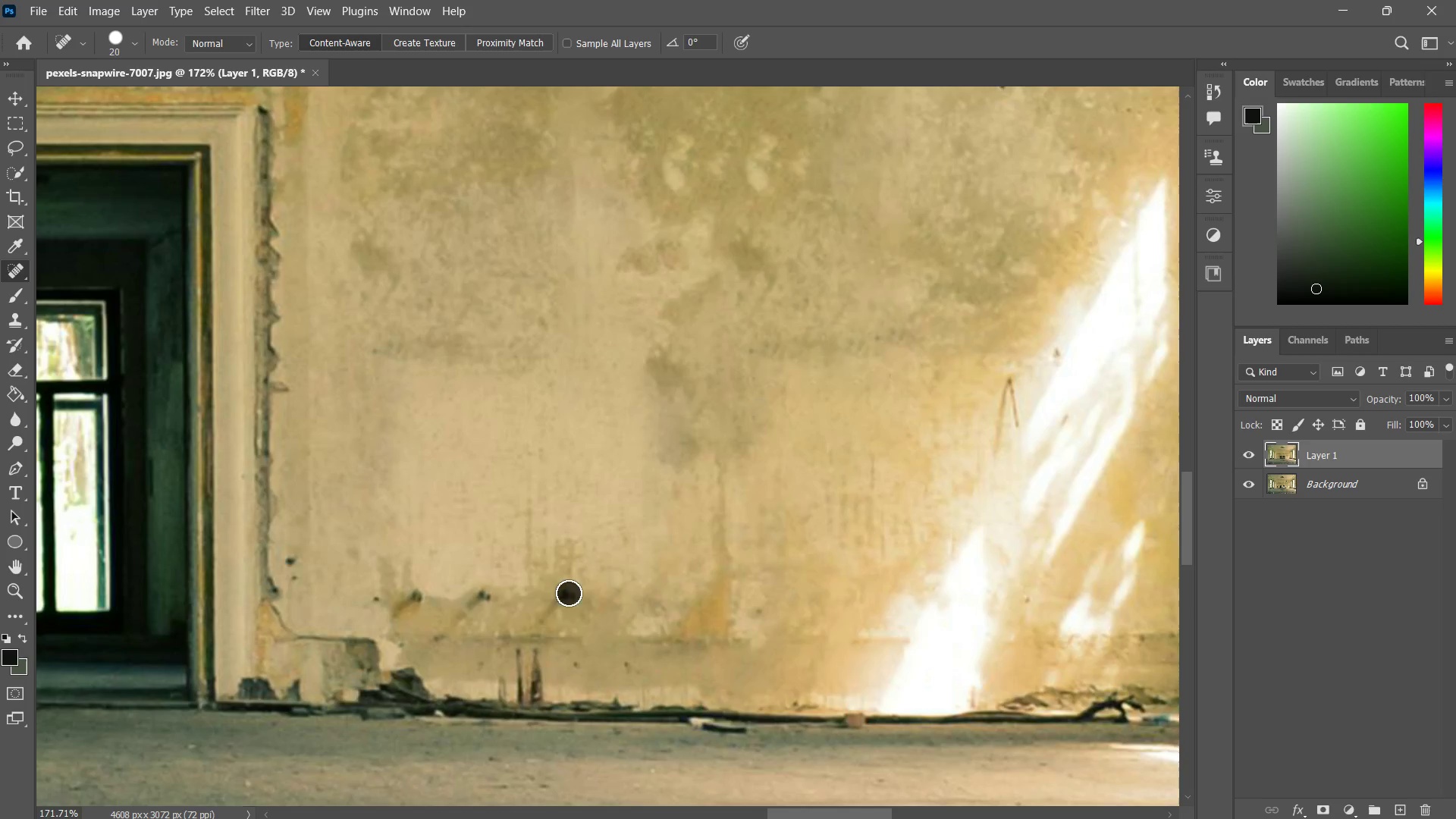 
hold_key(key=ShiftLeft, duration=0.31)
double_click([518, 633])
 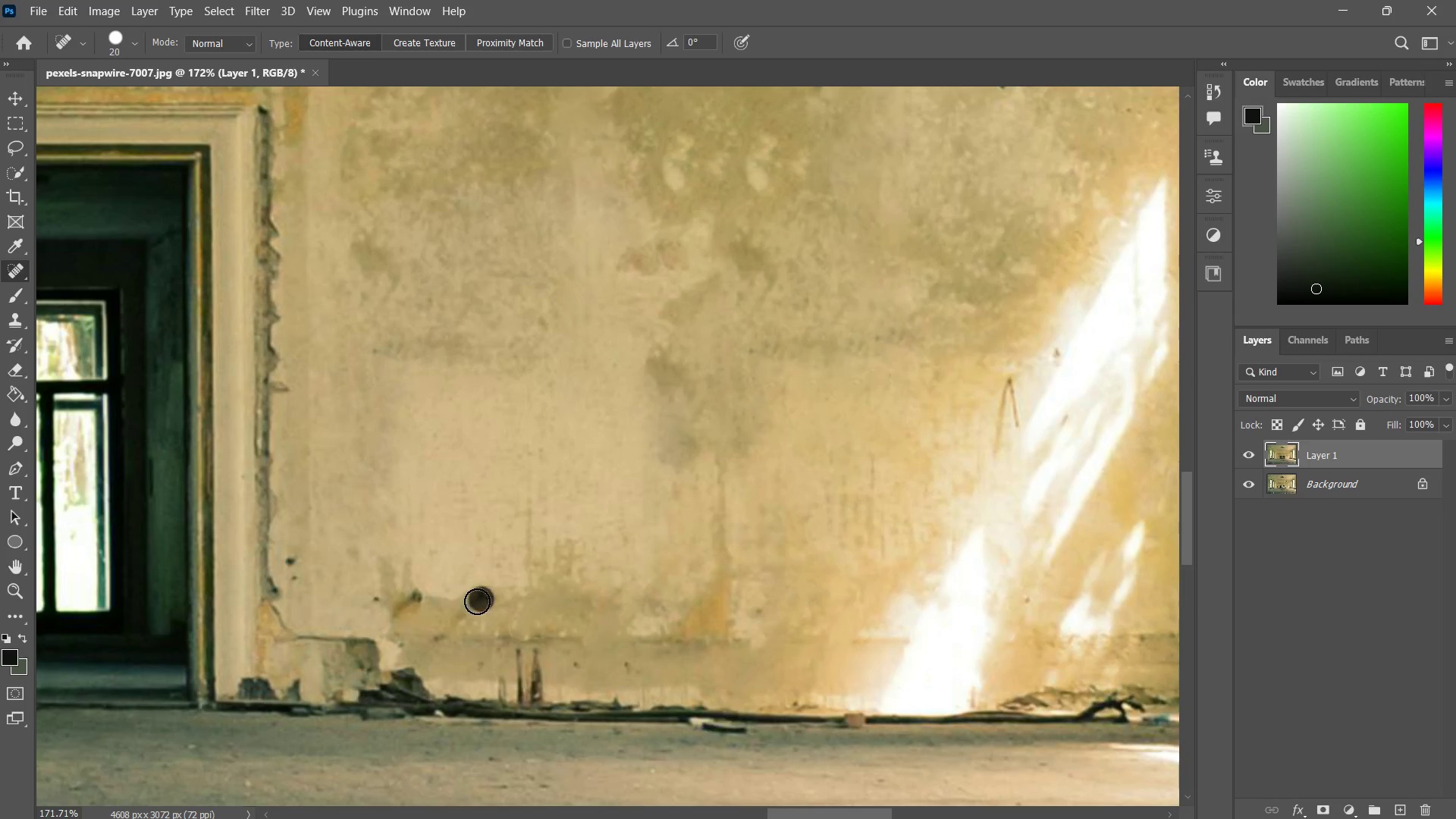 
hold_key(key=ShiftLeft, duration=0.64)
double_click([424, 640])
 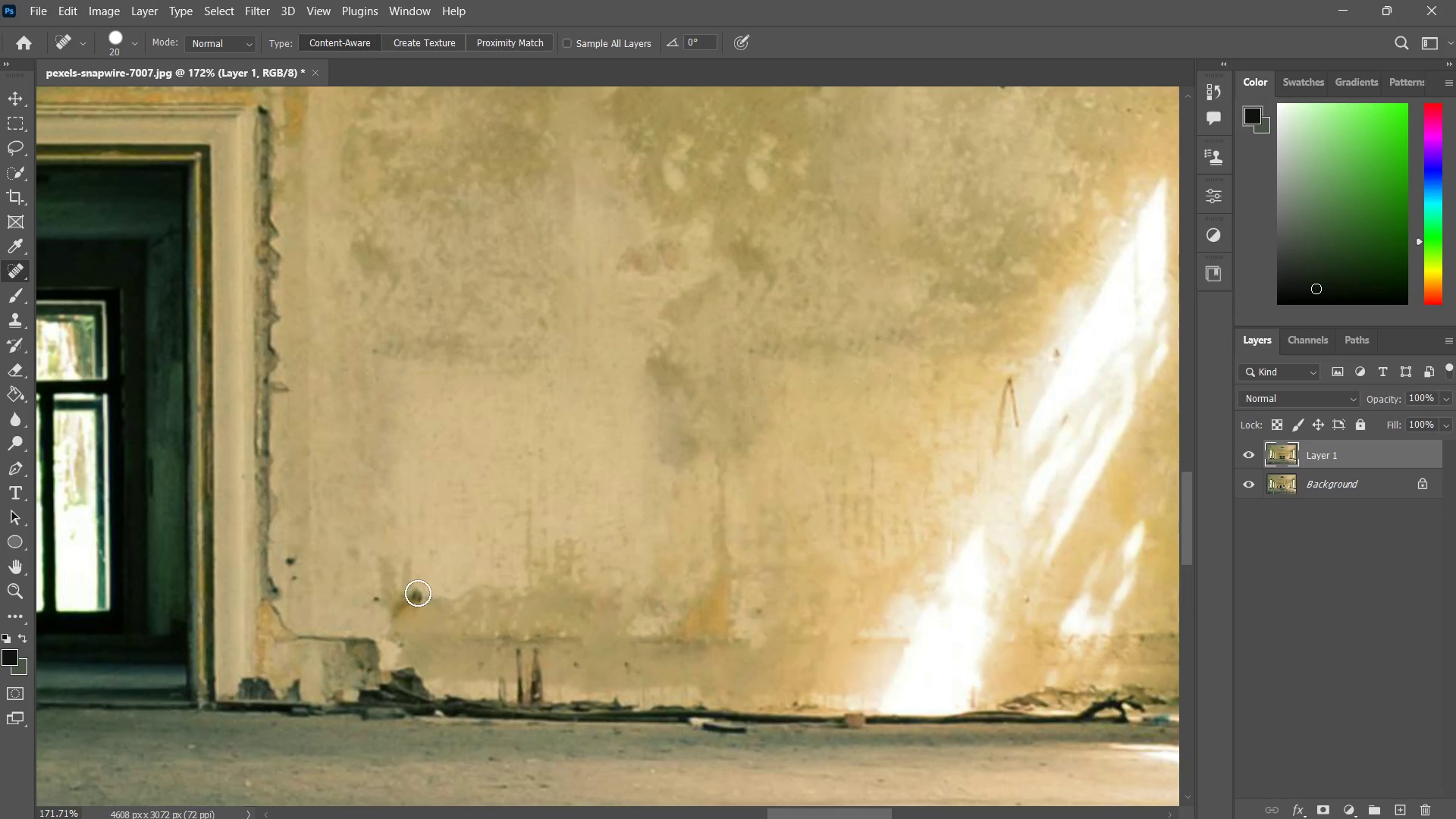 
triple_click([417, 593])
 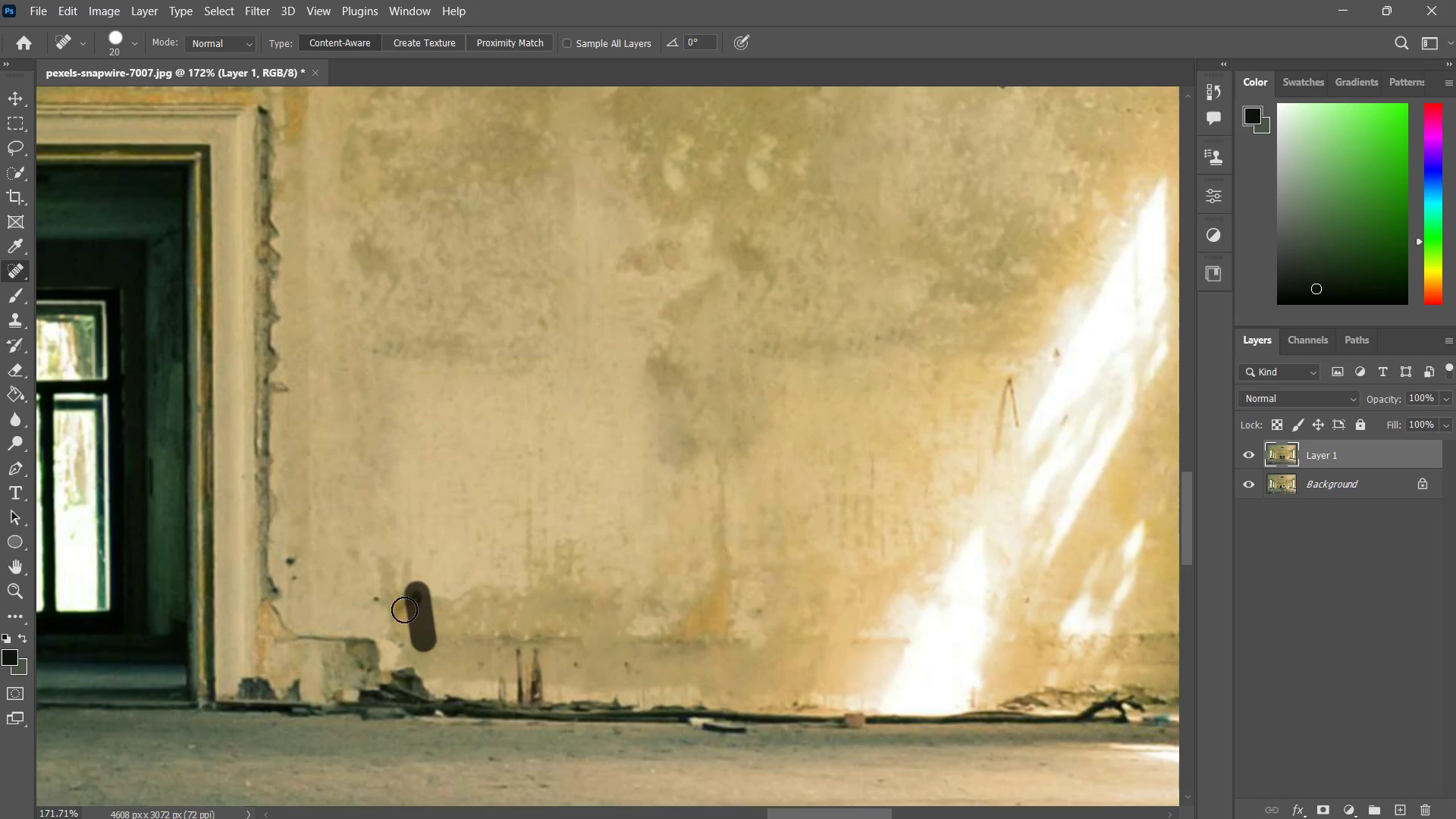 
hold_key(key=ShiftLeft, duration=0.31)
triple_click([394, 615])
 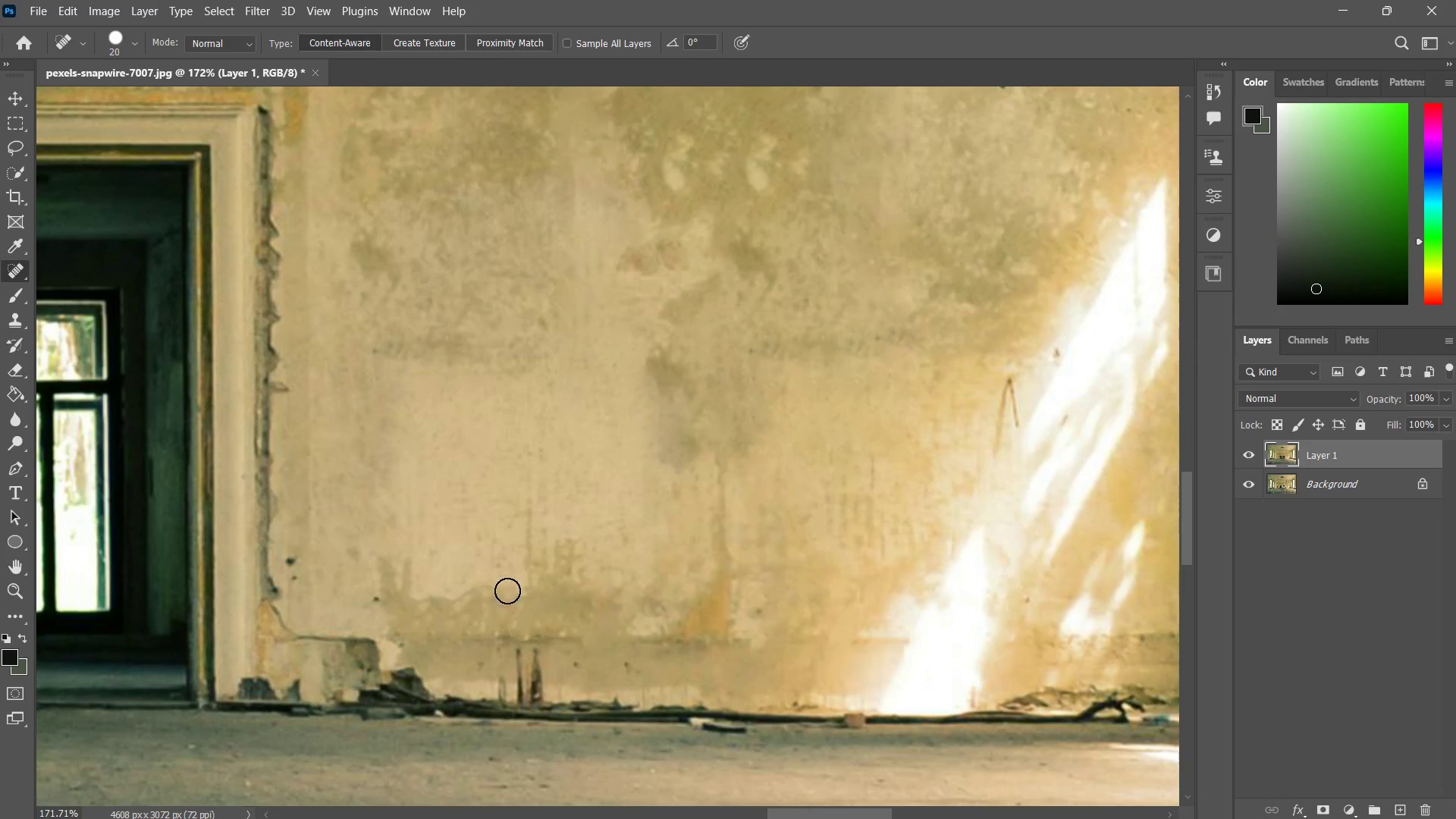 
key(Z)
 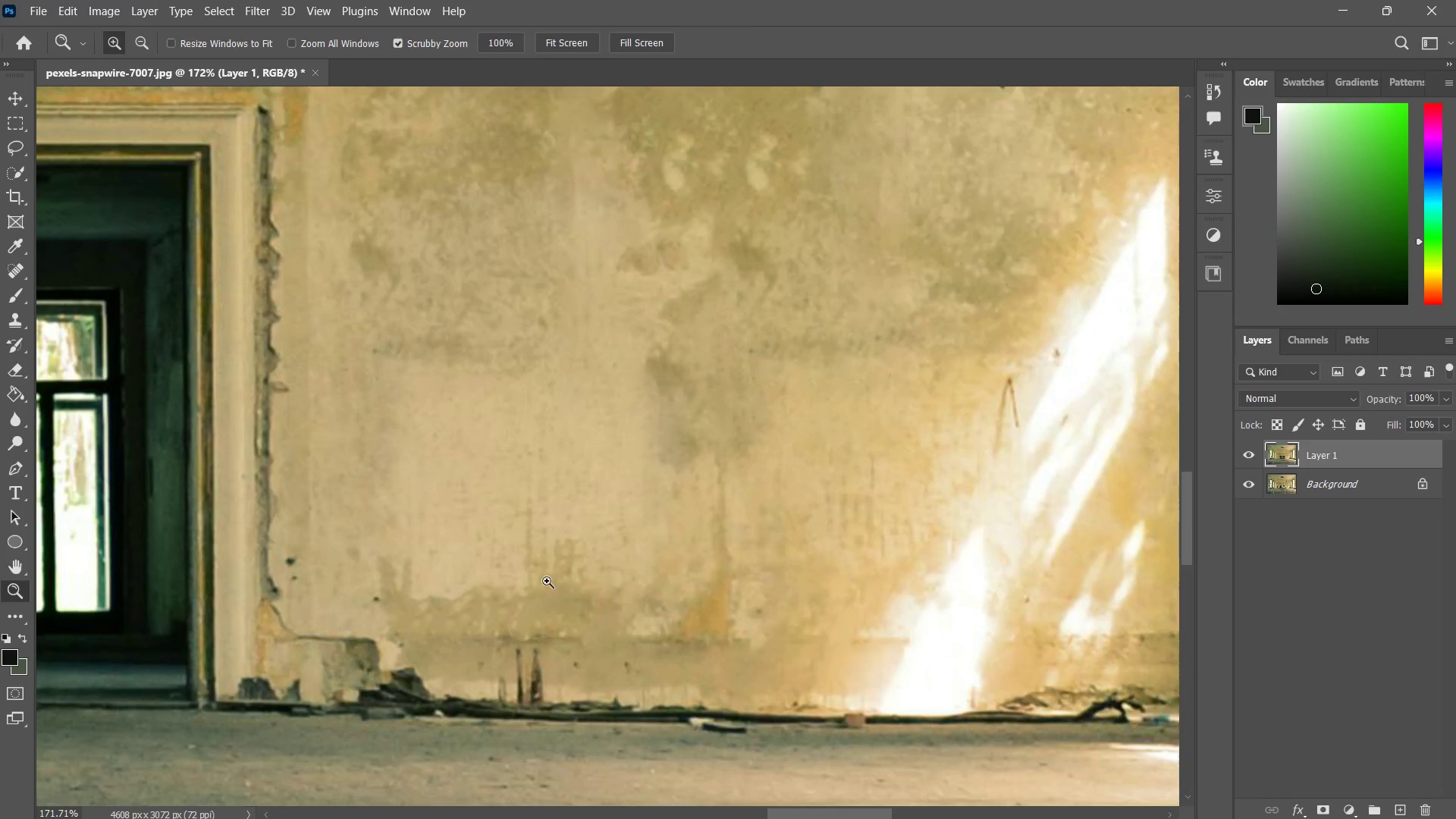 
left_click_drag(start_coordinate=[551, 576], to_coordinate=[498, 641])
 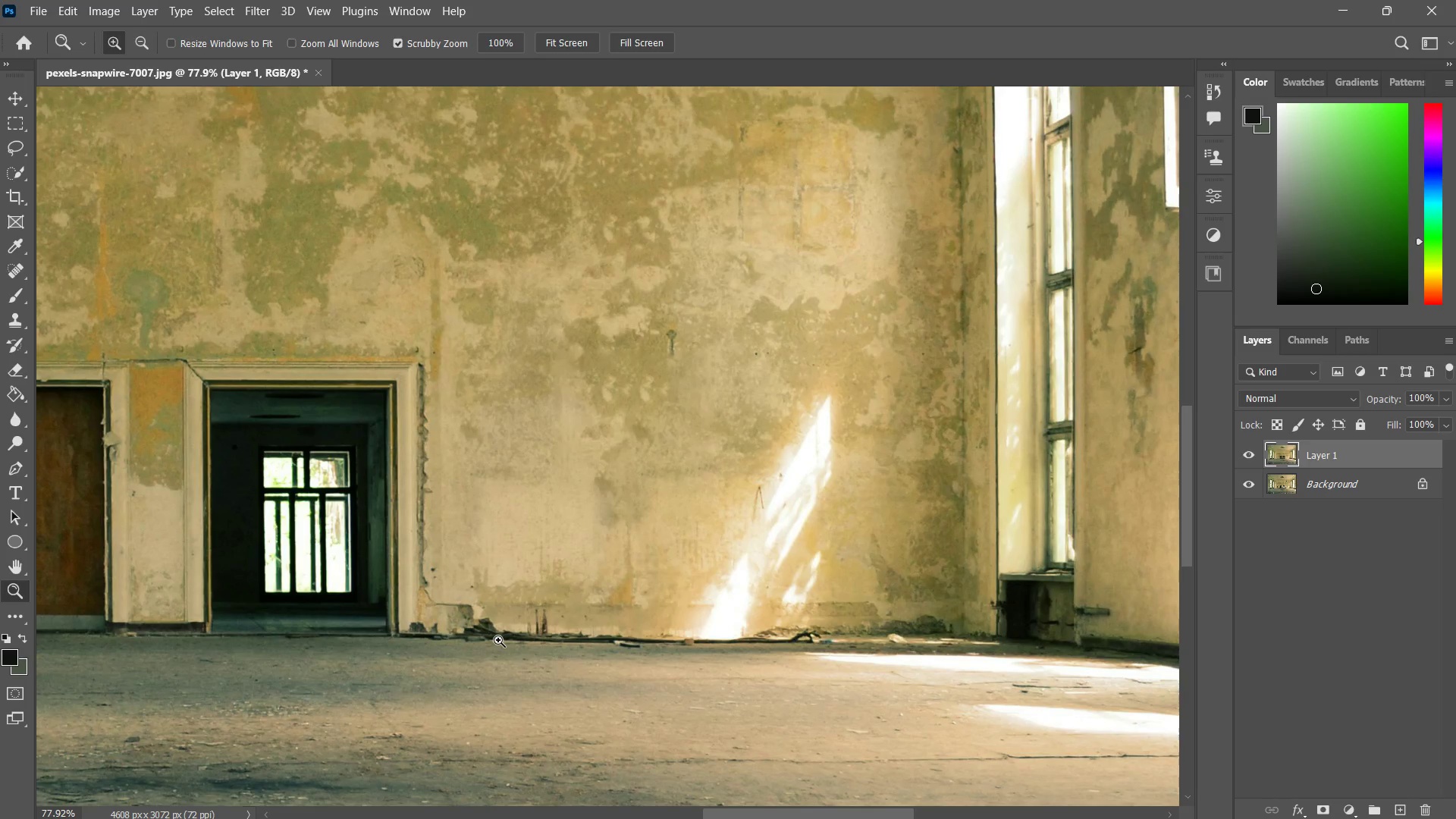 
key(J)
 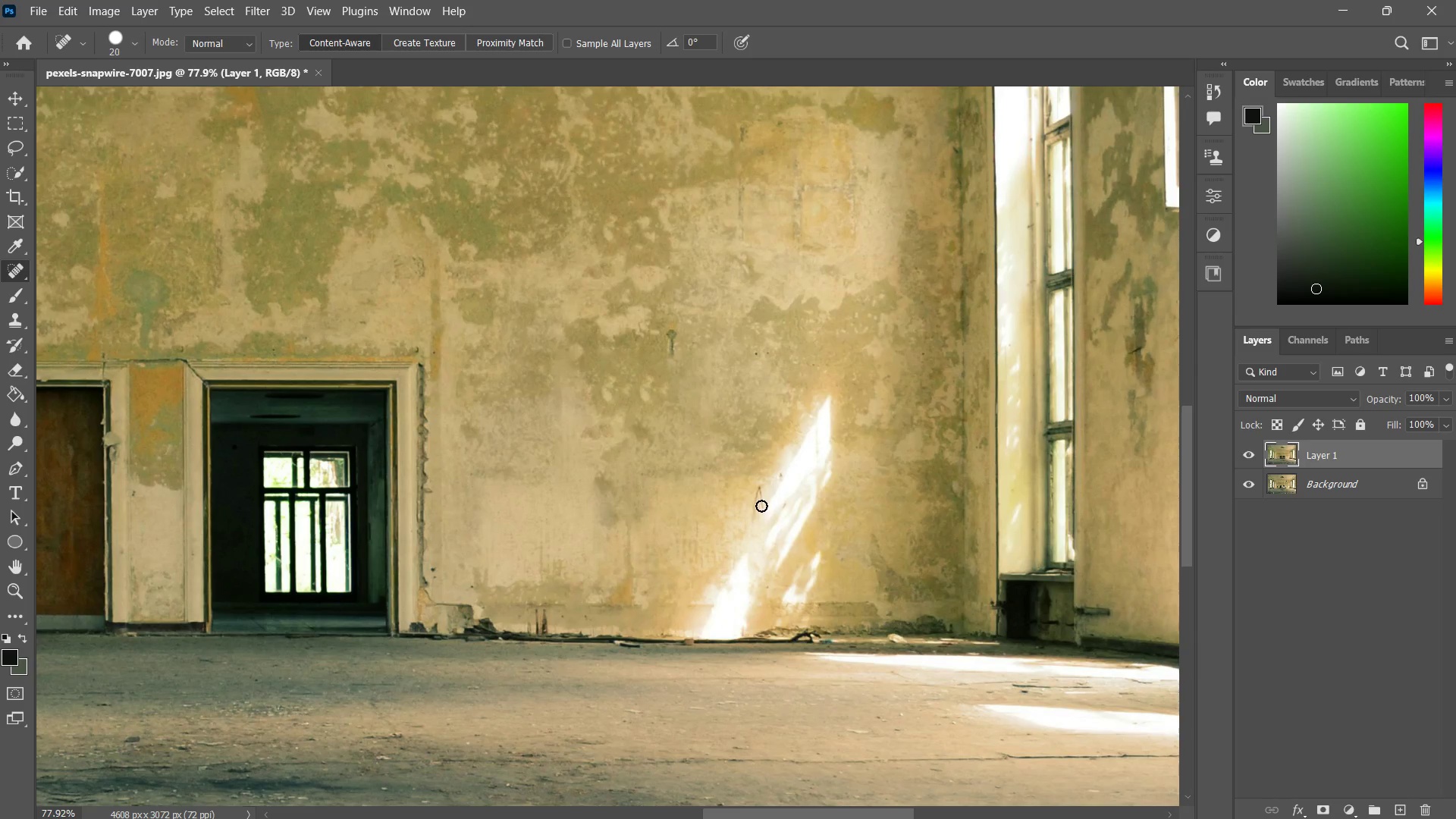 
left_click_drag(start_coordinate=[761, 506], to_coordinate=[759, 486])
 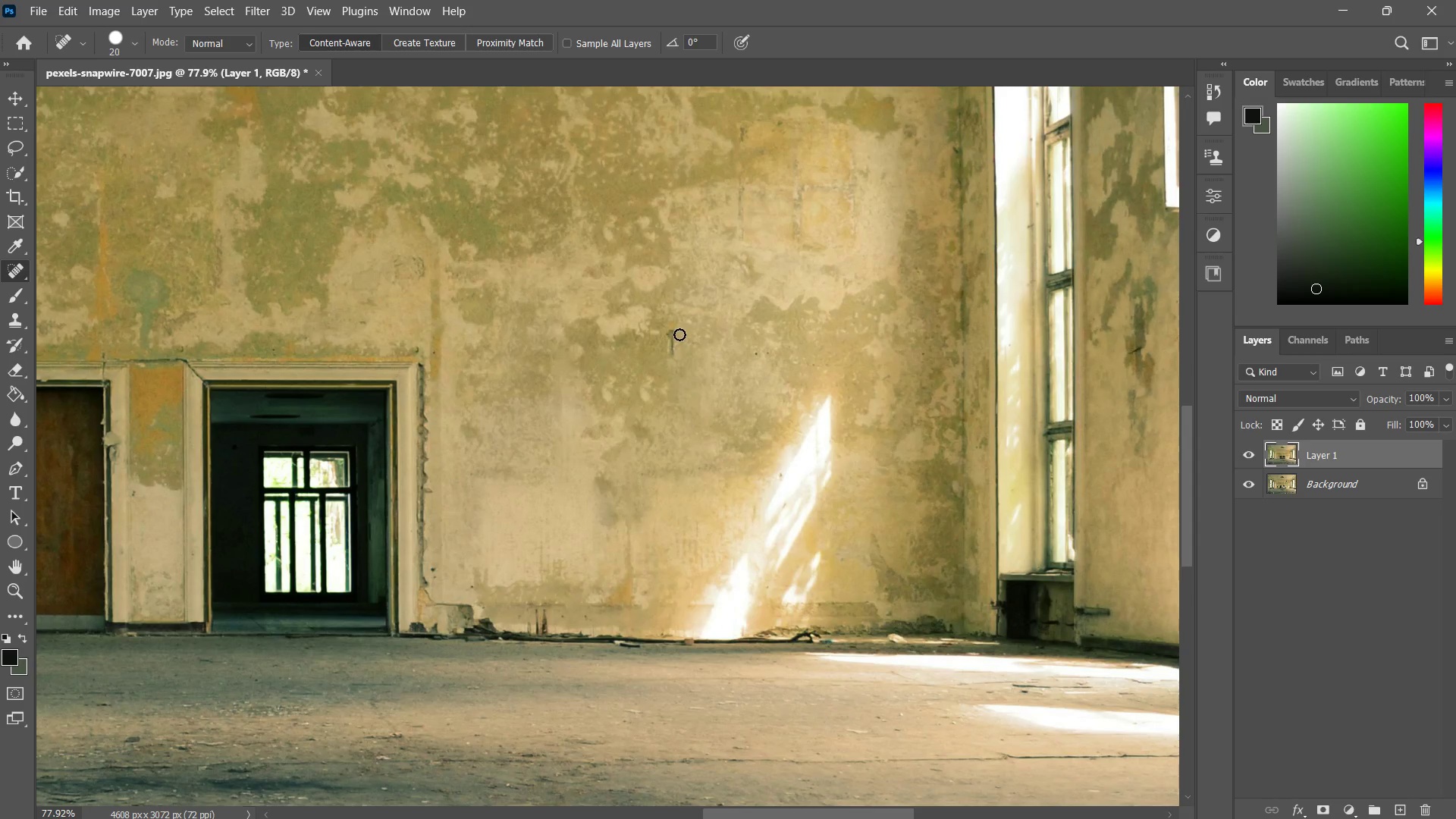 
left_click_drag(start_coordinate=[679, 334], to_coordinate=[671, 339])
 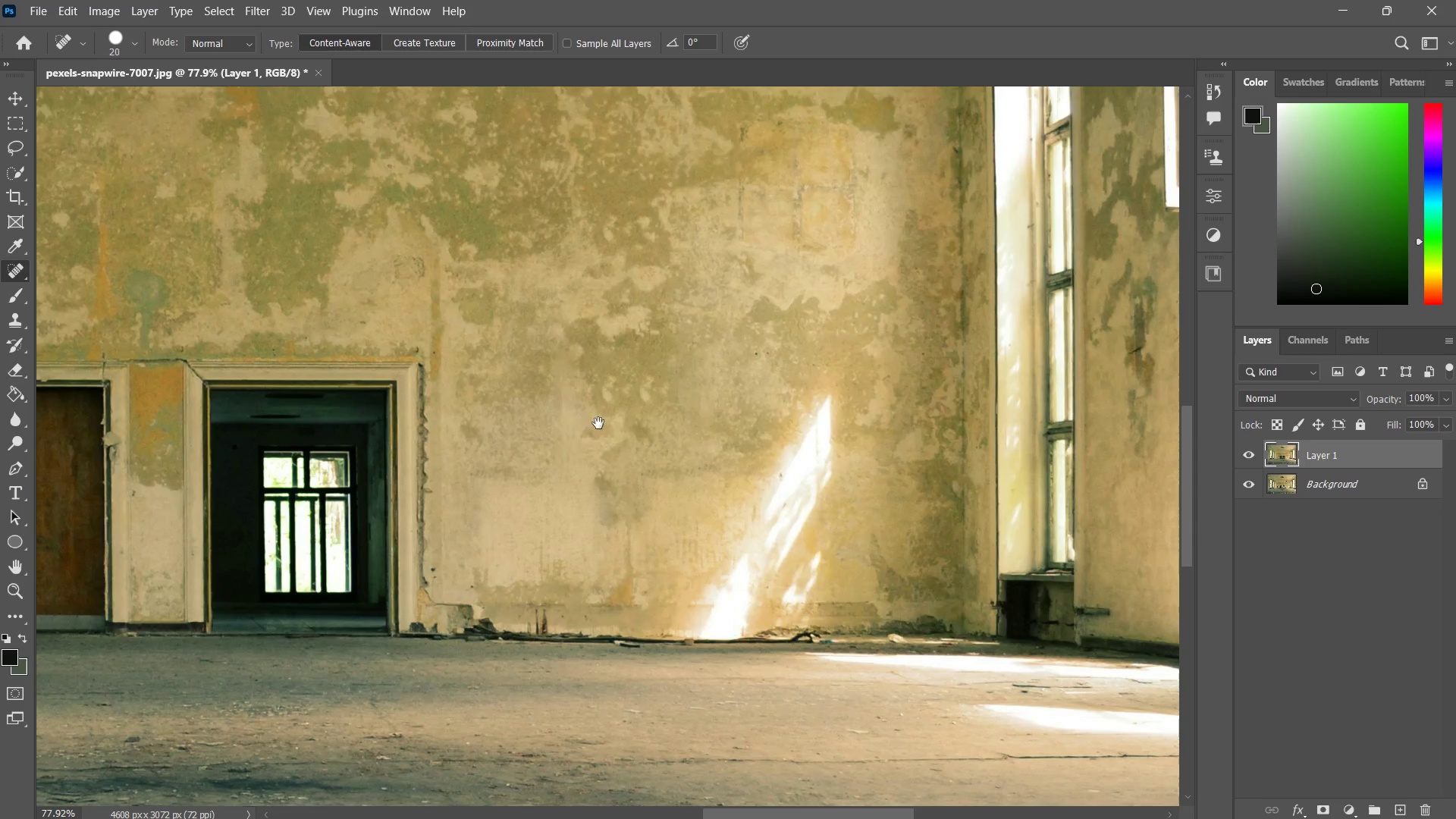 
hold_key(key=Space, duration=1.3)
 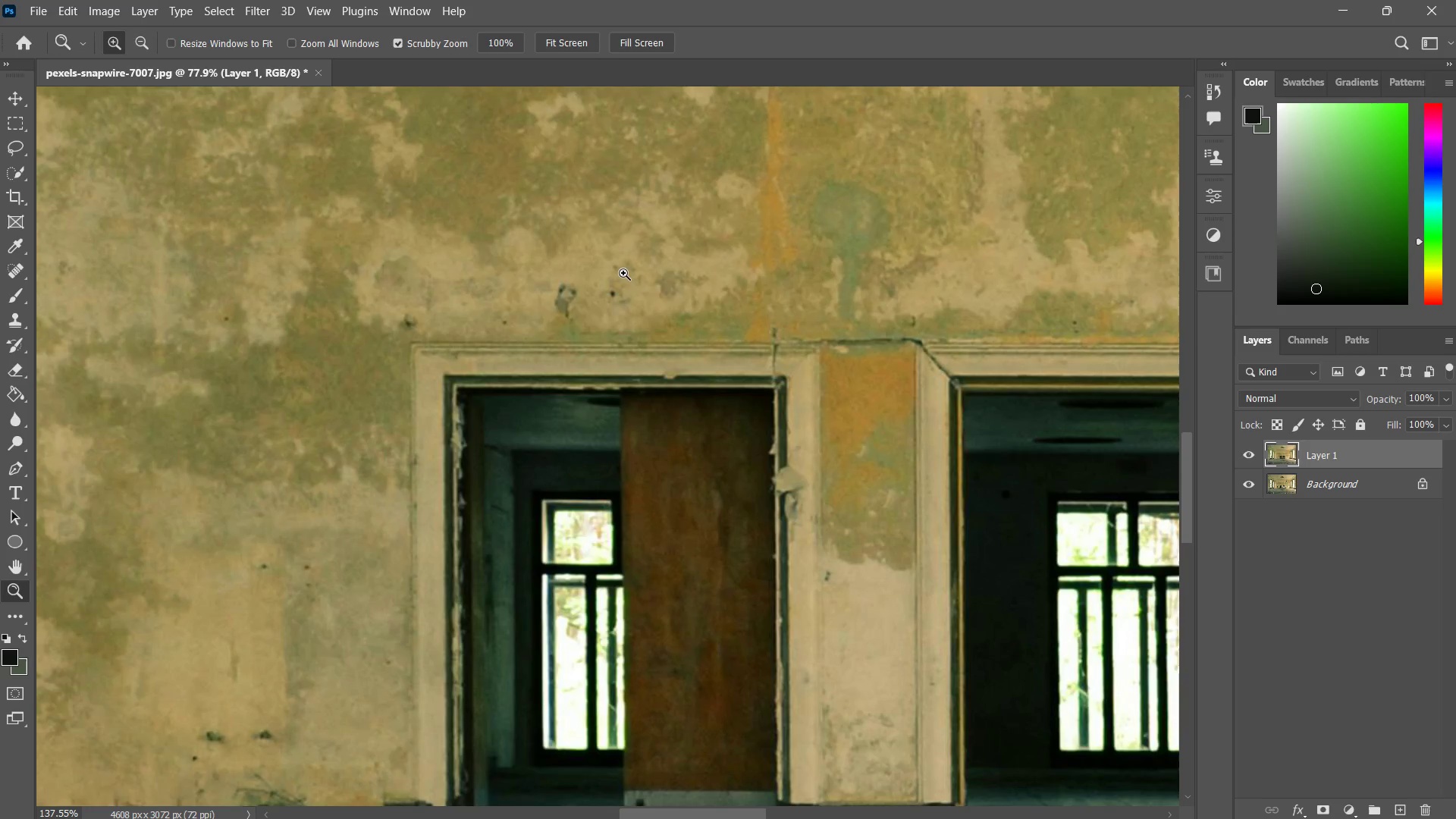 
left_click_drag(start_coordinate=[566, 447], to_coordinate=[846, 404])
 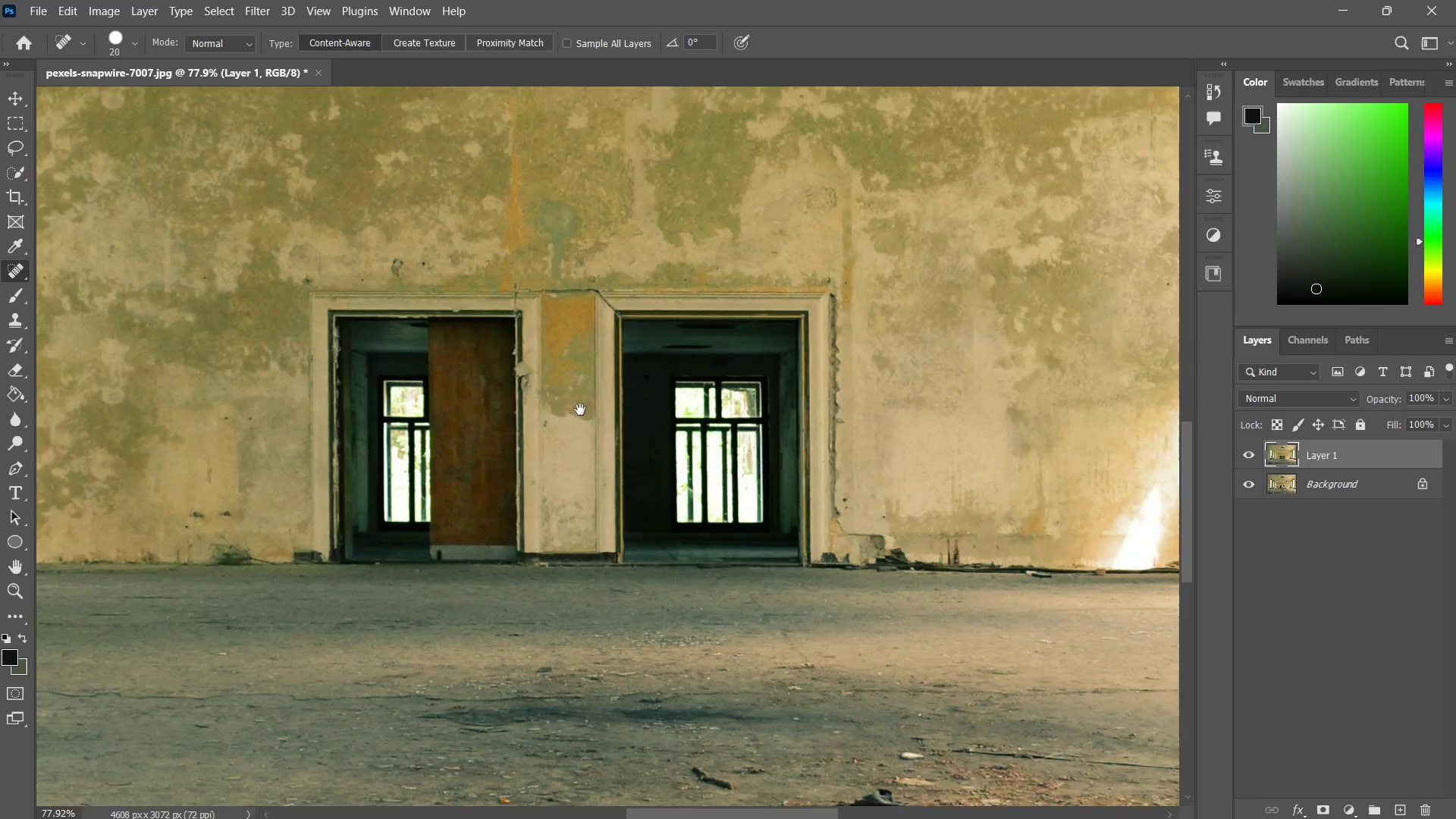 
left_click_drag(start_coordinate=[579, 409], to_coordinate=[710, 451])
 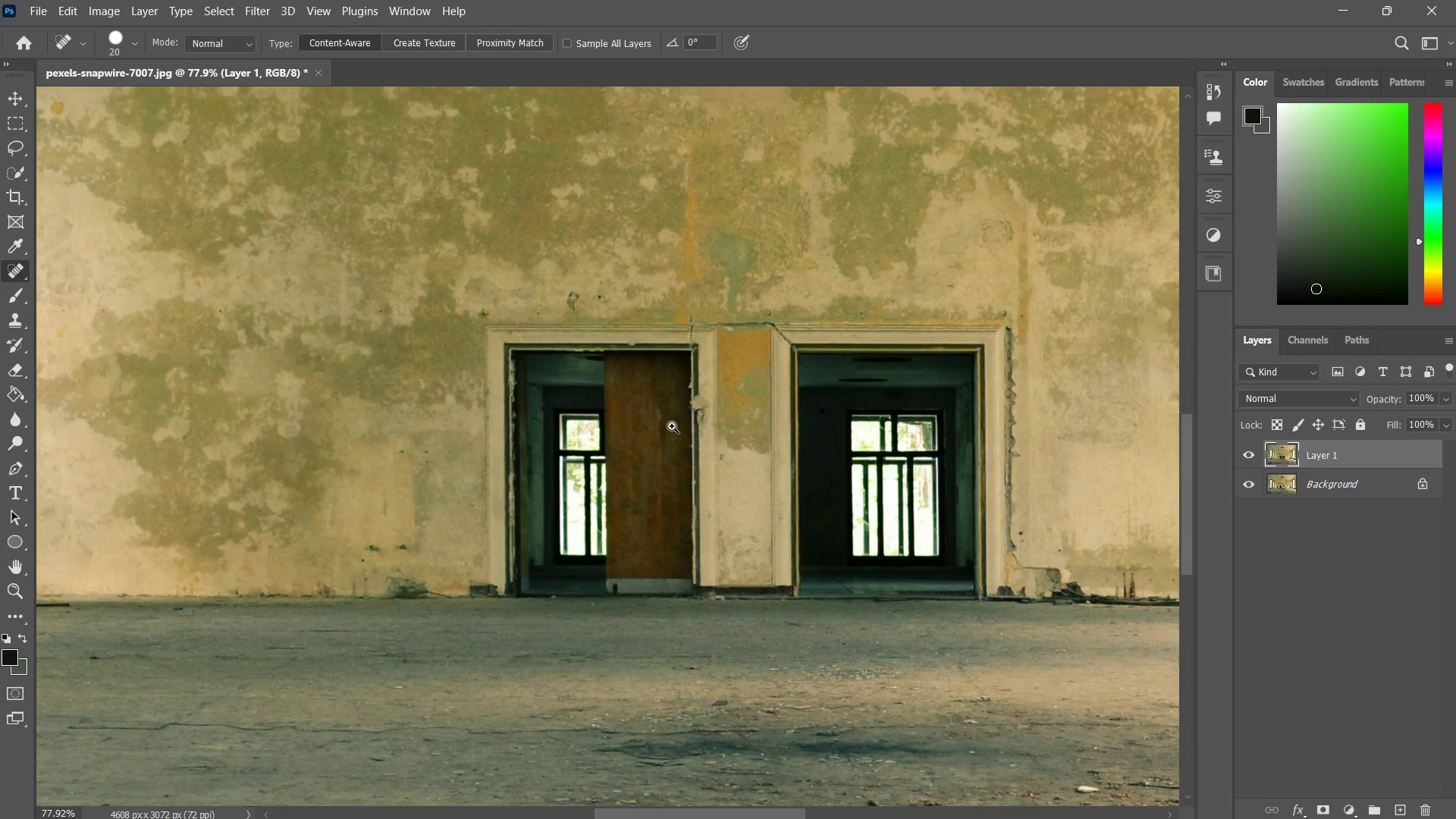 
type(zj)
 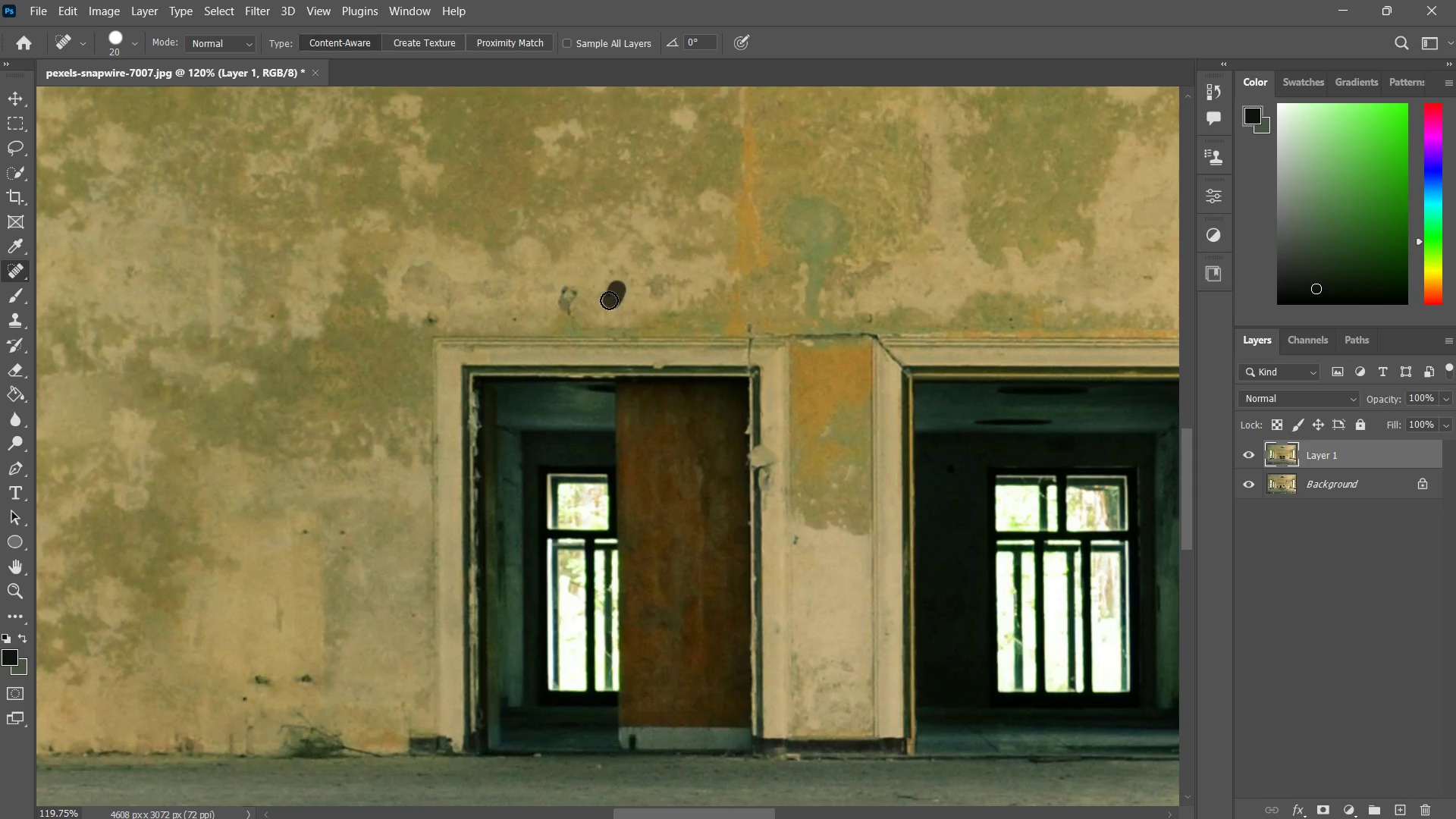 
left_click_drag(start_coordinate=[582, 301], to_coordinate=[616, 278])
 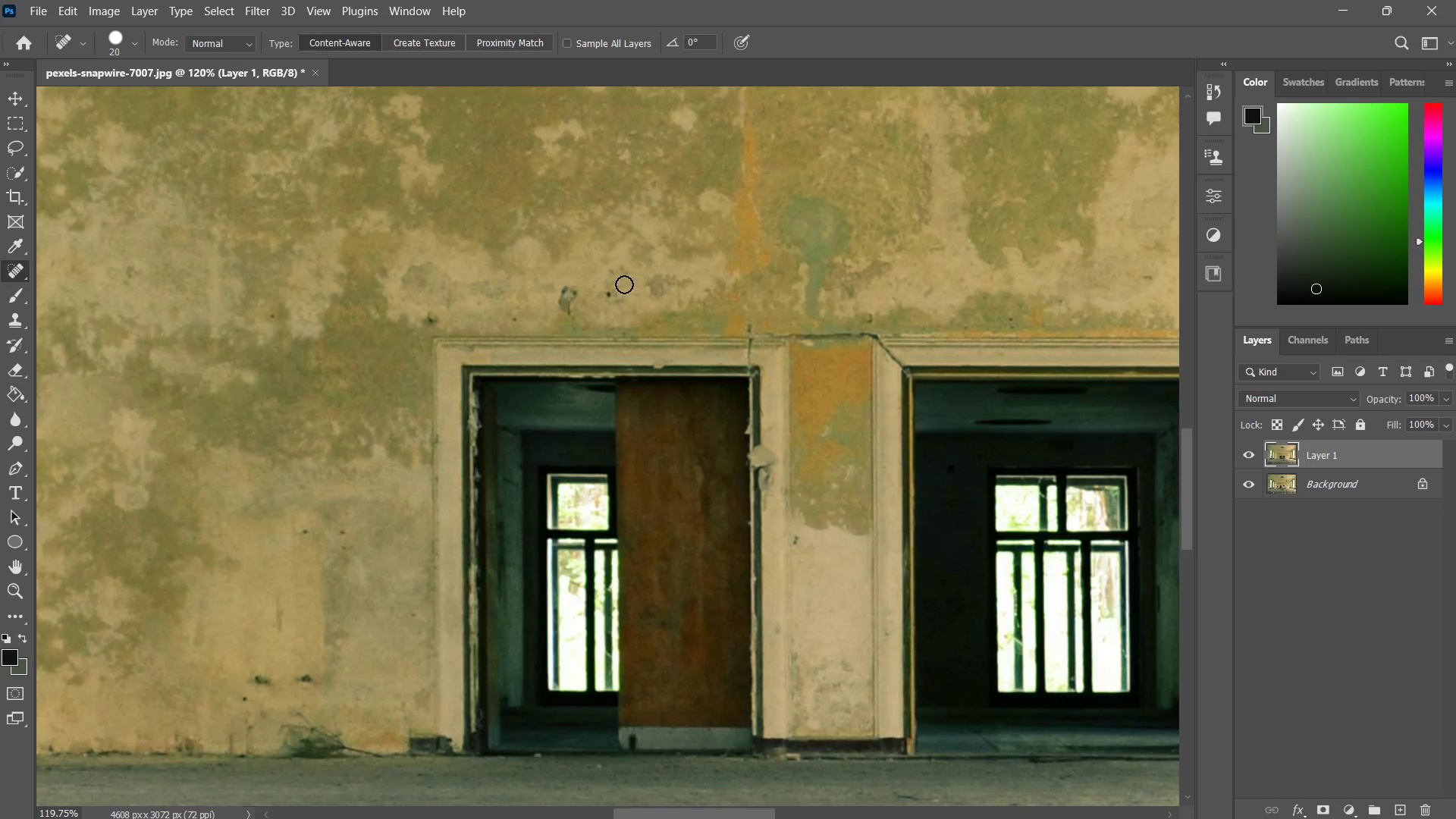 
left_click_drag(start_coordinate=[617, 290], to_coordinate=[606, 301])
 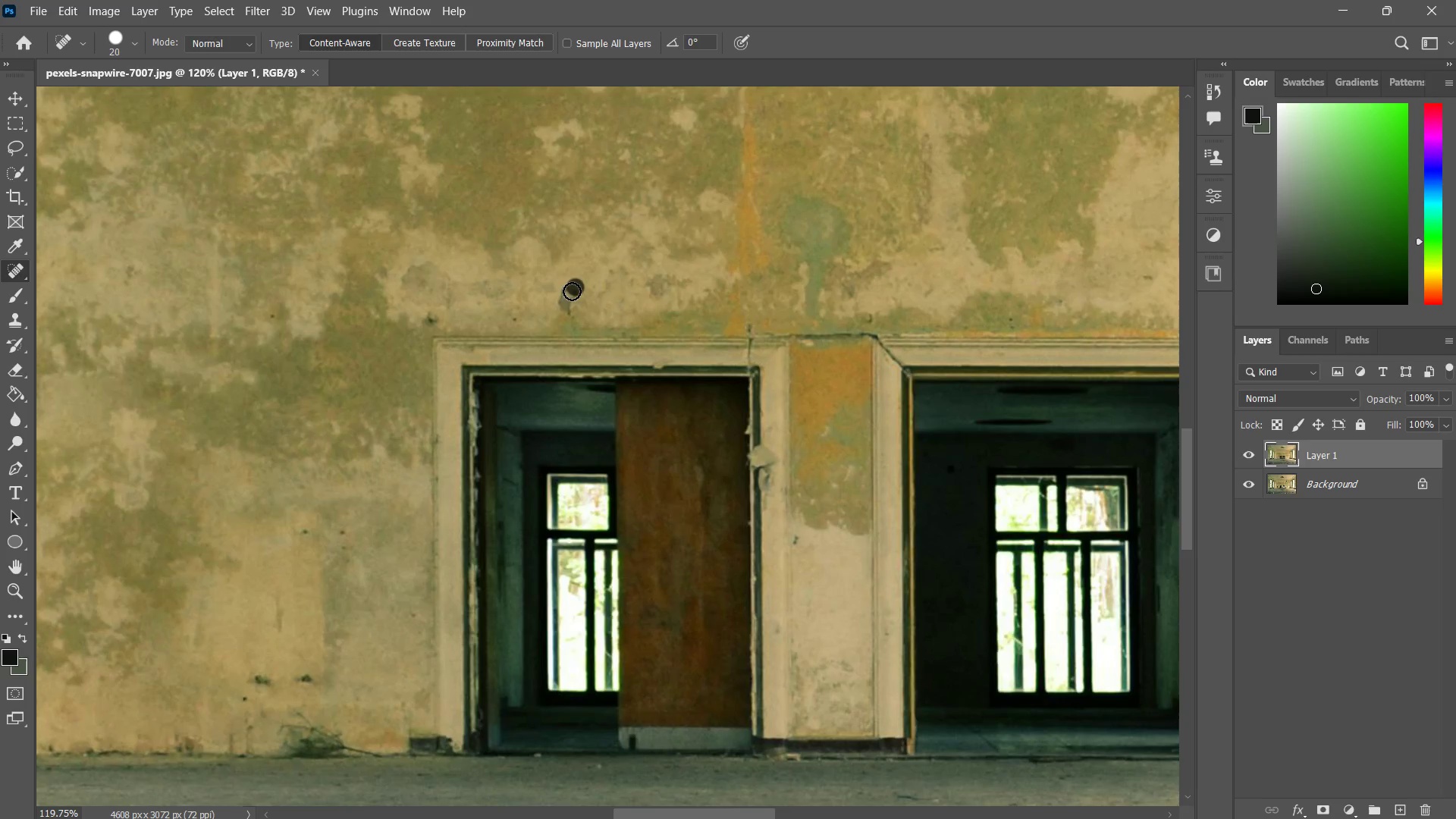 
left_click_drag(start_coordinate=[576, 287], to_coordinate=[563, 290])
 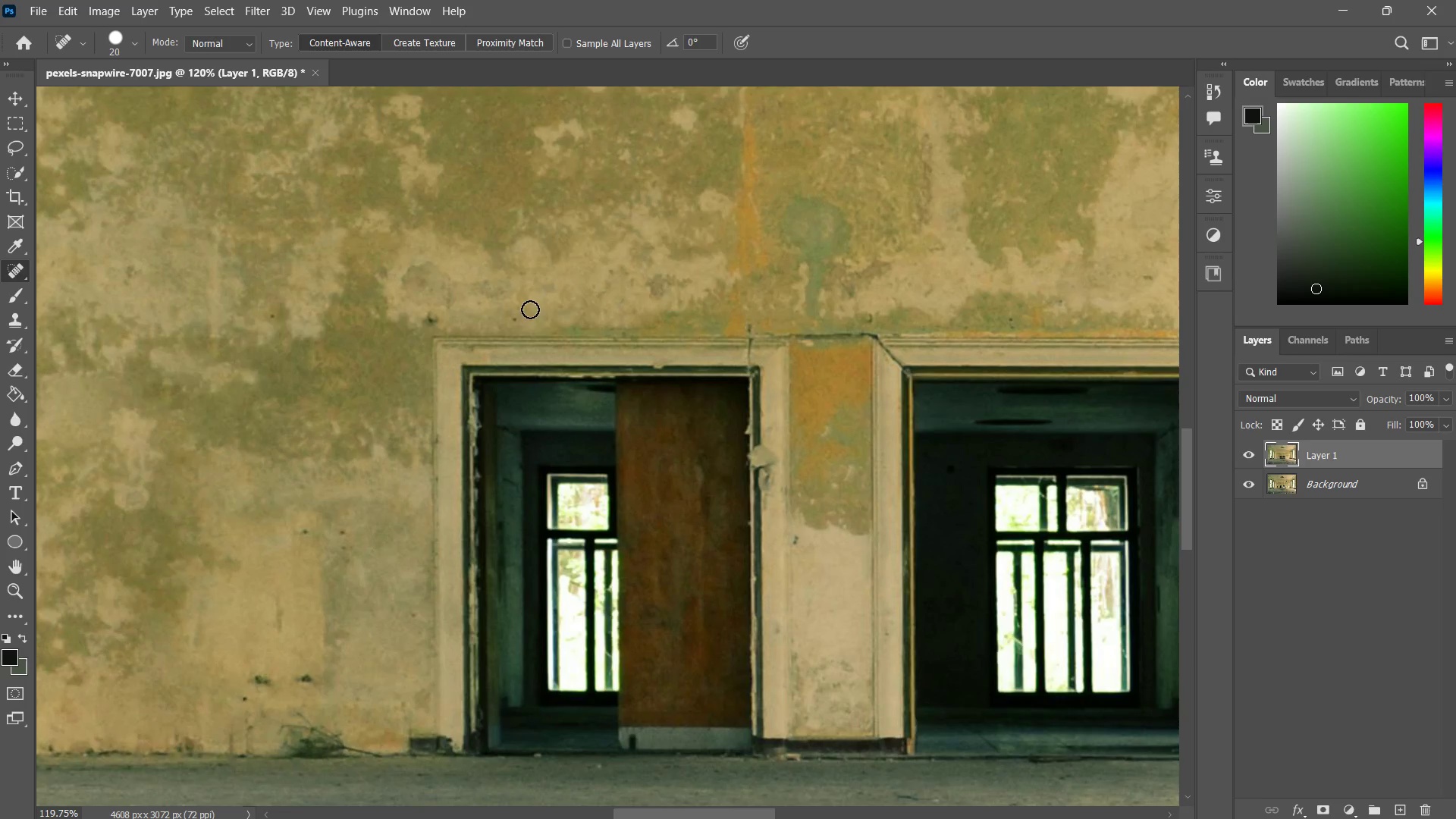 
left_click_drag(start_coordinate=[529, 309], to_coordinate=[497, 318])
 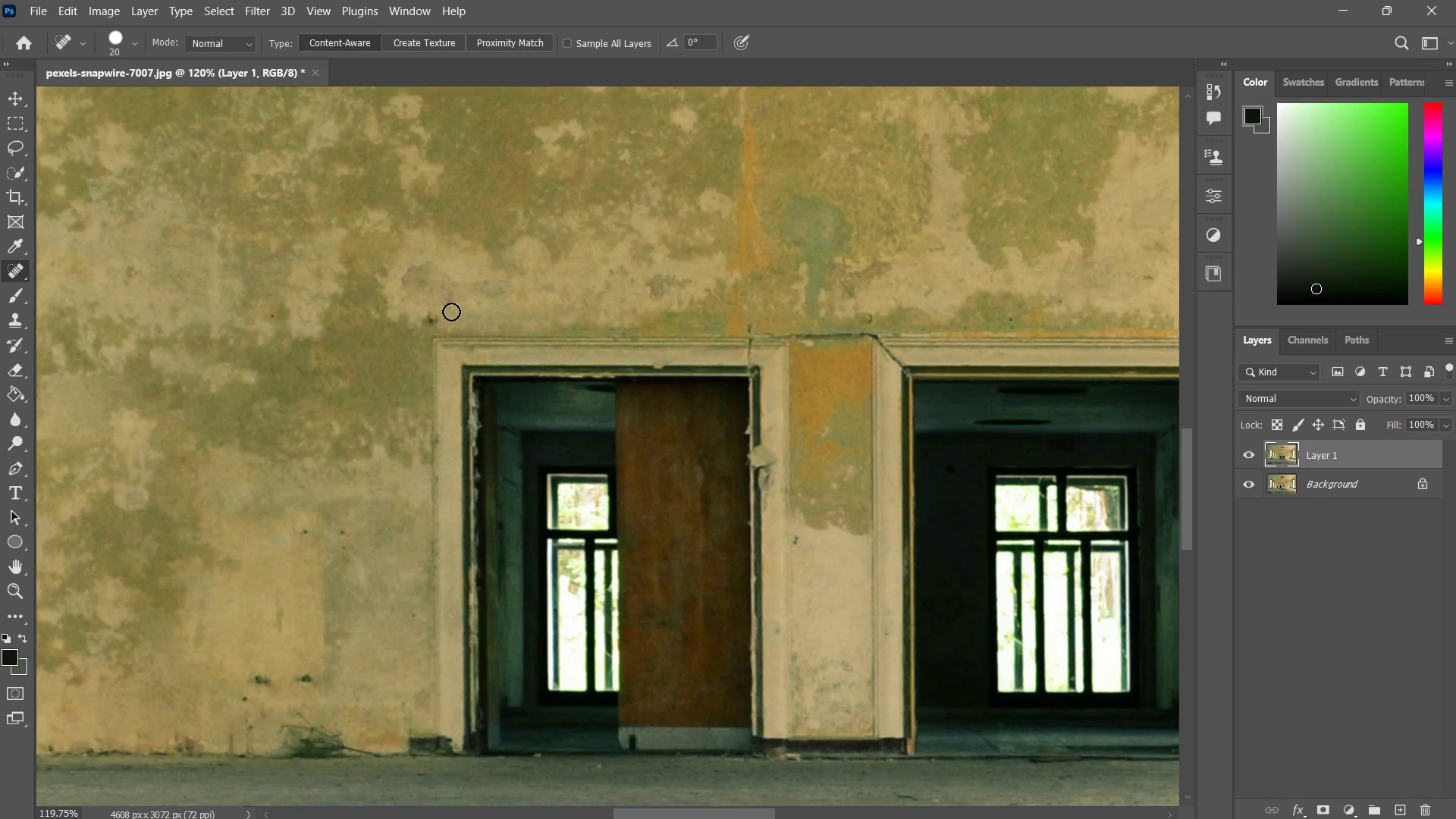 
left_click_drag(start_coordinate=[454, 309], to_coordinate=[424, 317])
 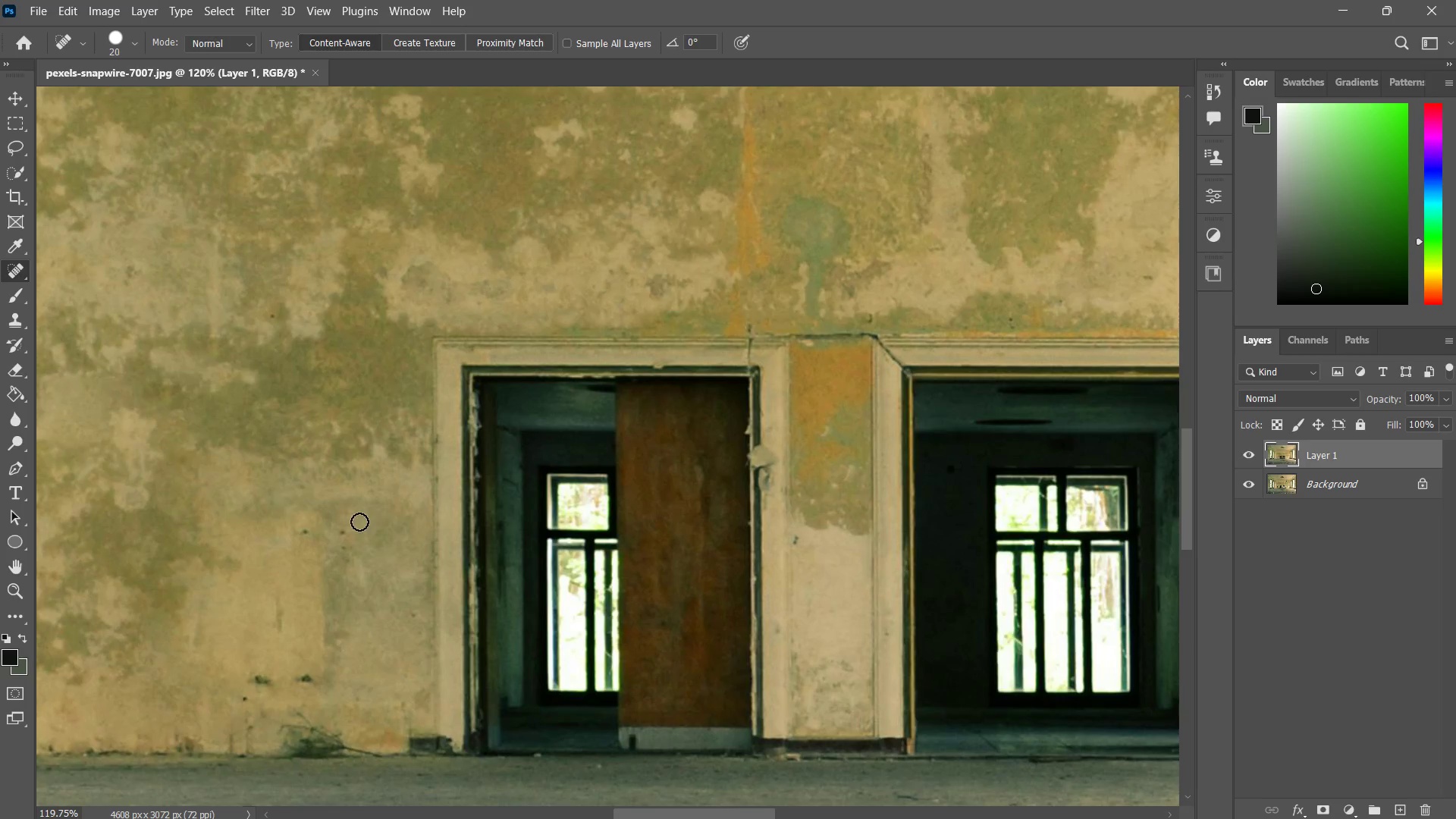 
left_click_drag(start_coordinate=[353, 526], to_coordinate=[330, 543])
 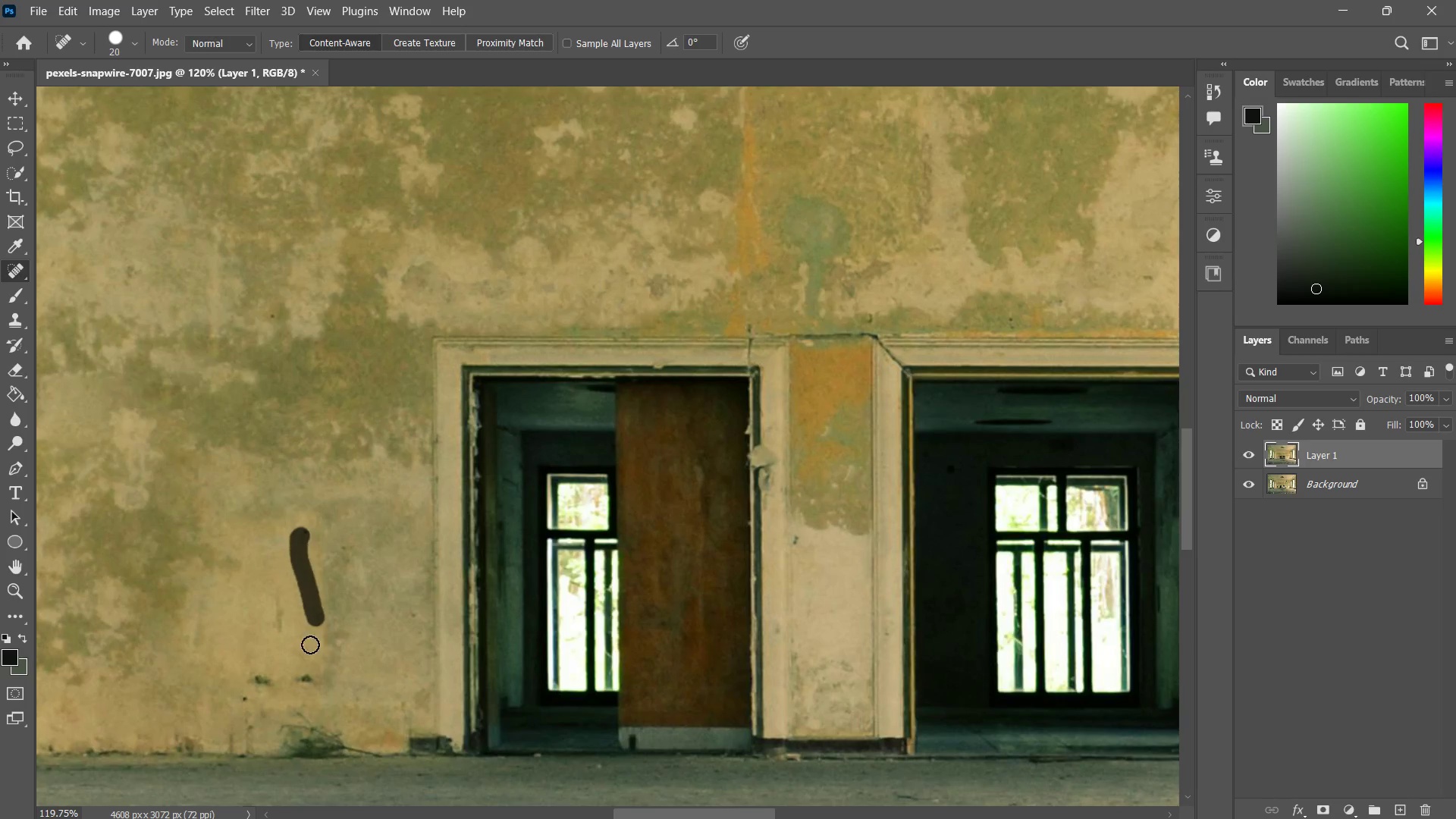 
double_click([330, 543])
 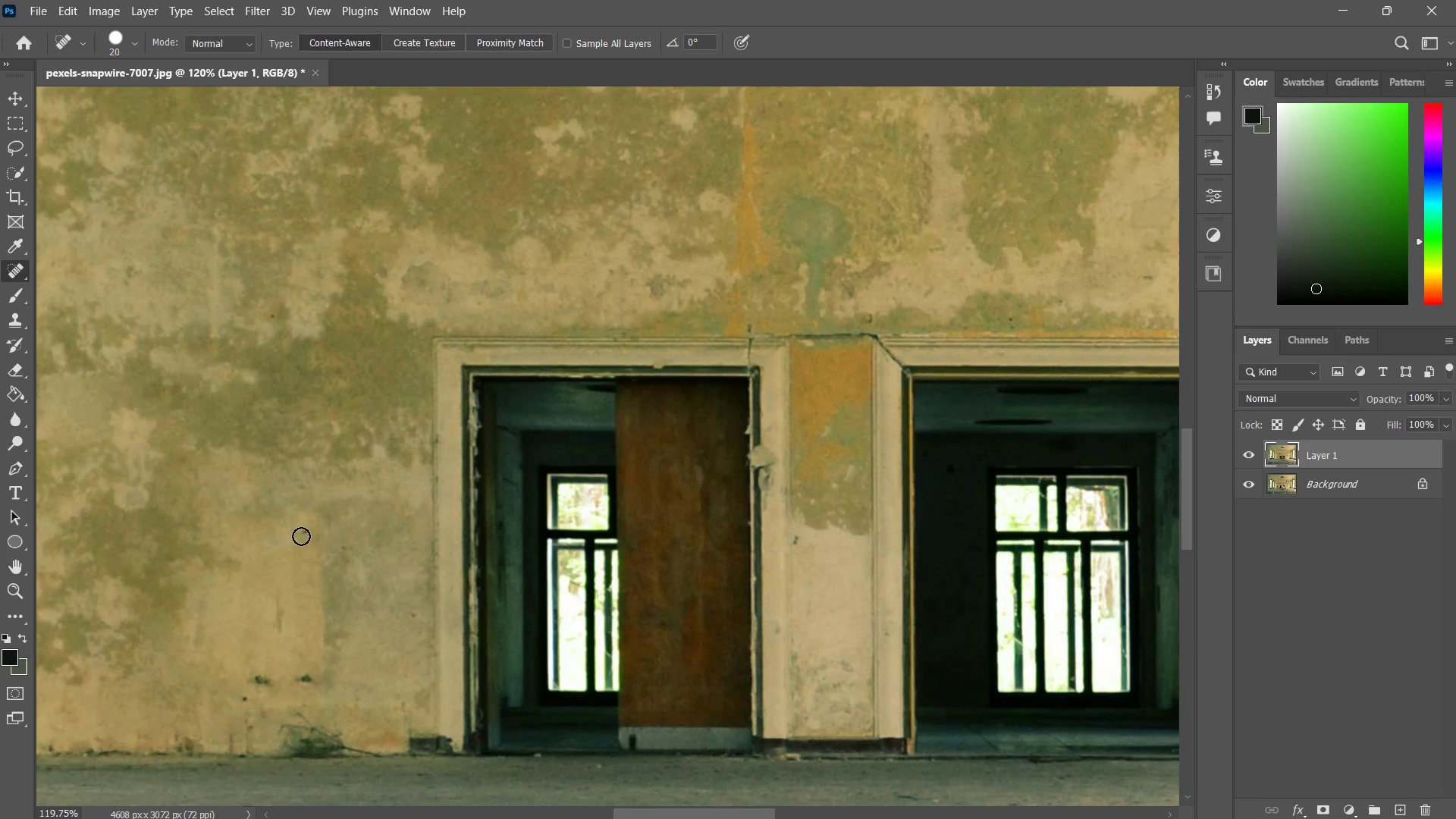 
left_click_drag(start_coordinate=[301, 536], to_coordinate=[317, 624])
 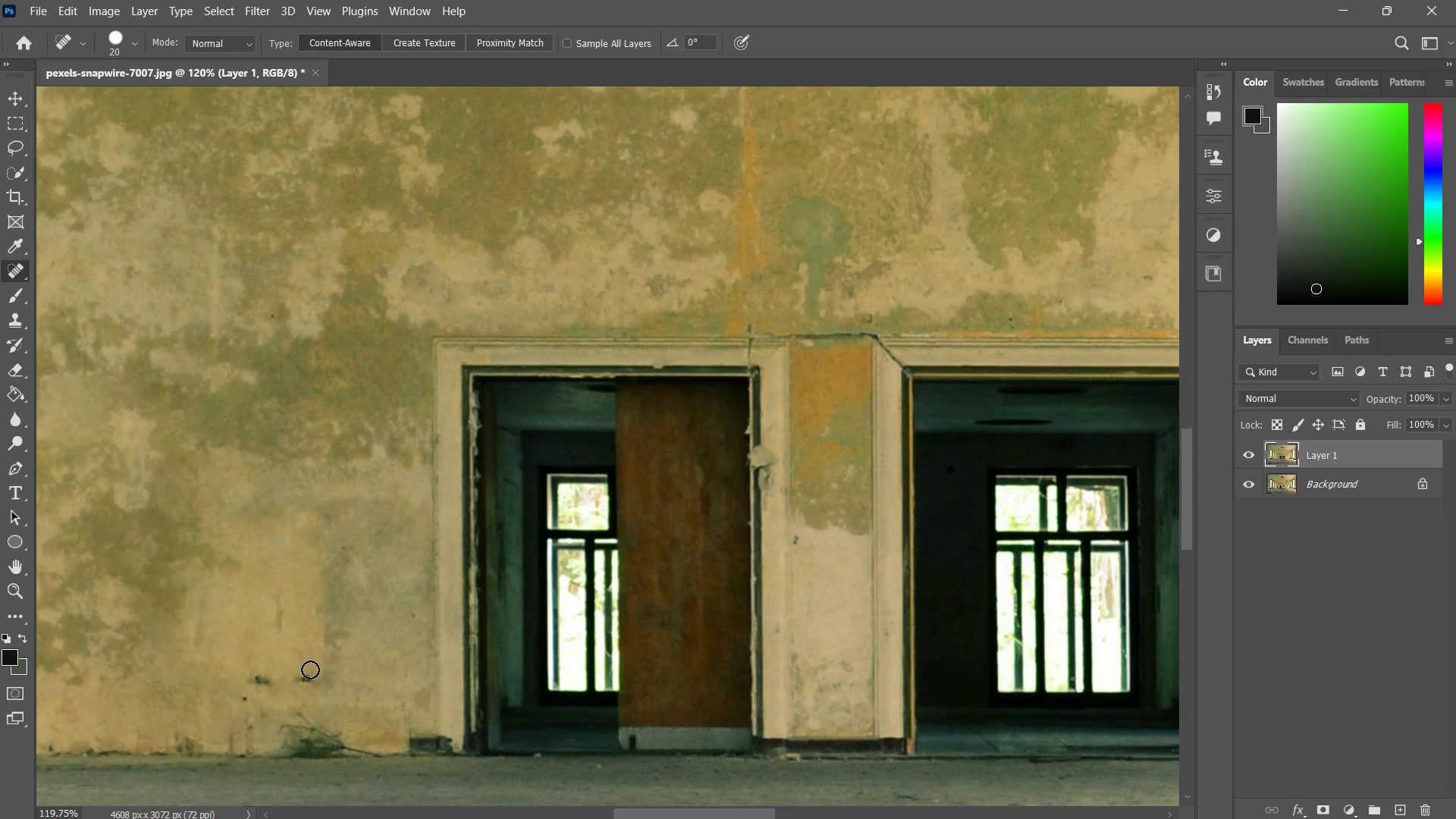 
left_click_drag(start_coordinate=[310, 672], to_coordinate=[256, 676])
 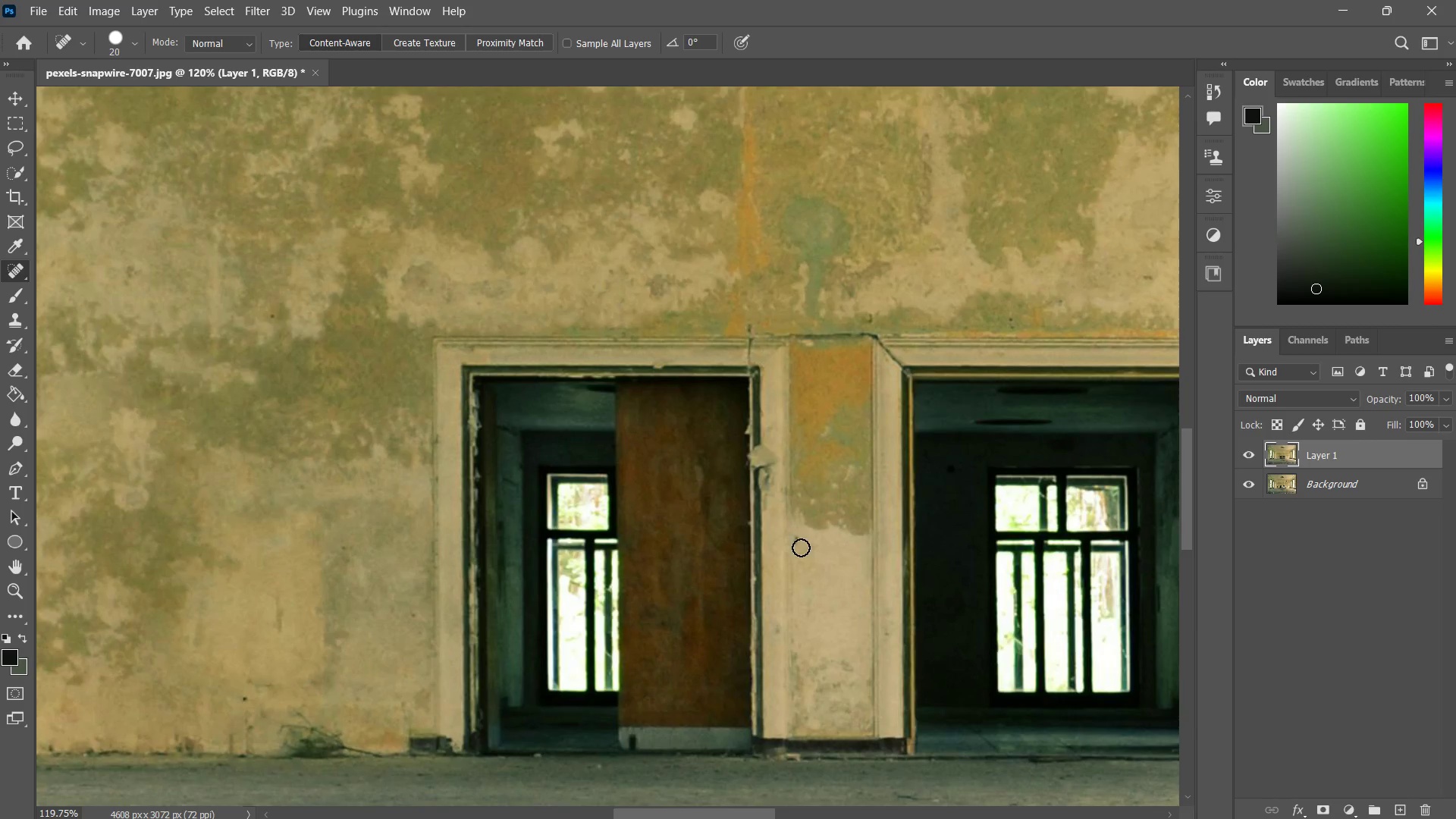 
left_click([796, 539])
 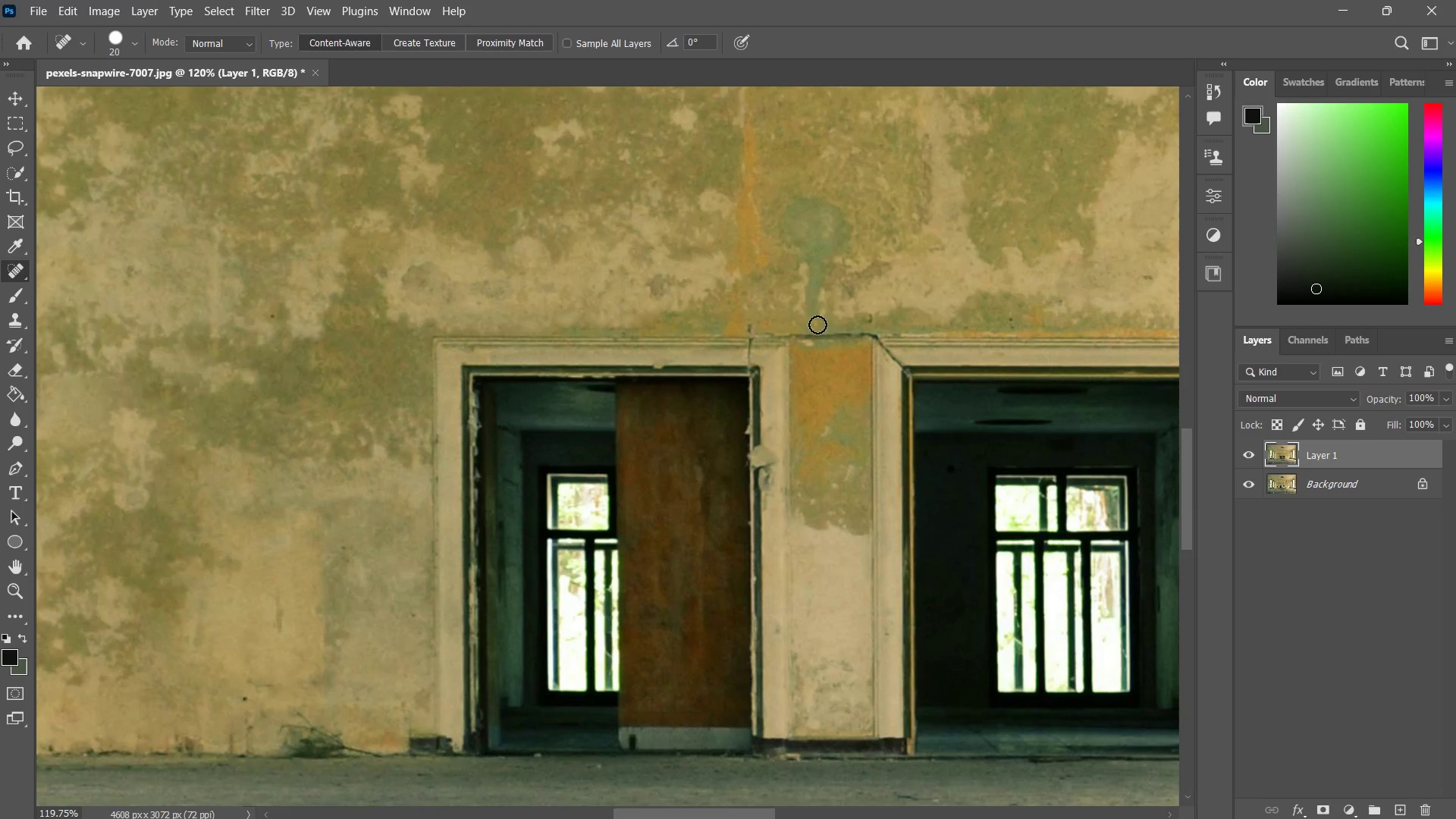 
left_click_drag(start_coordinate=[817, 324], to_coordinate=[814, 359])
 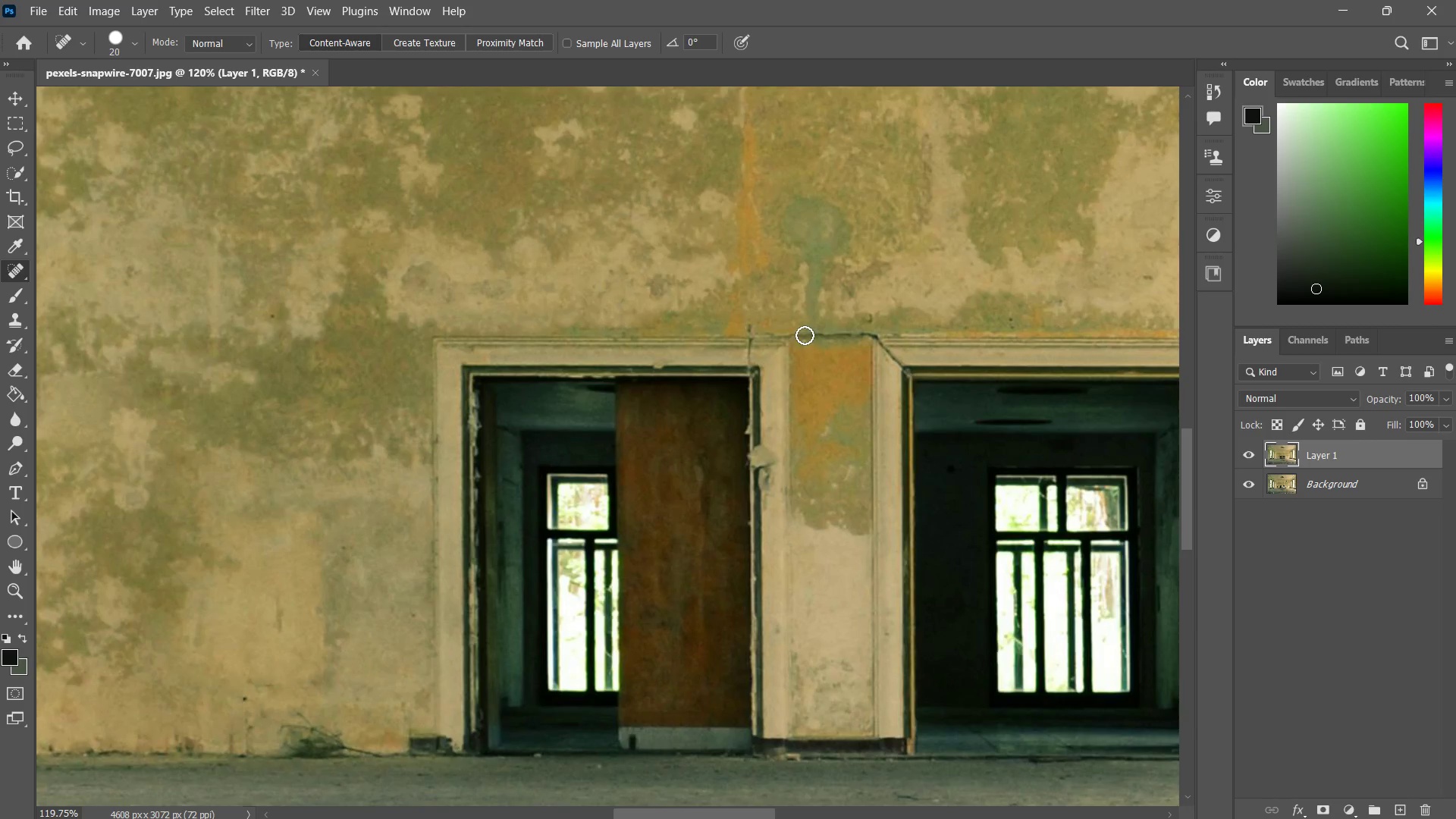 
left_click_drag(start_coordinate=[805, 335], to_coordinate=[812, 360])
 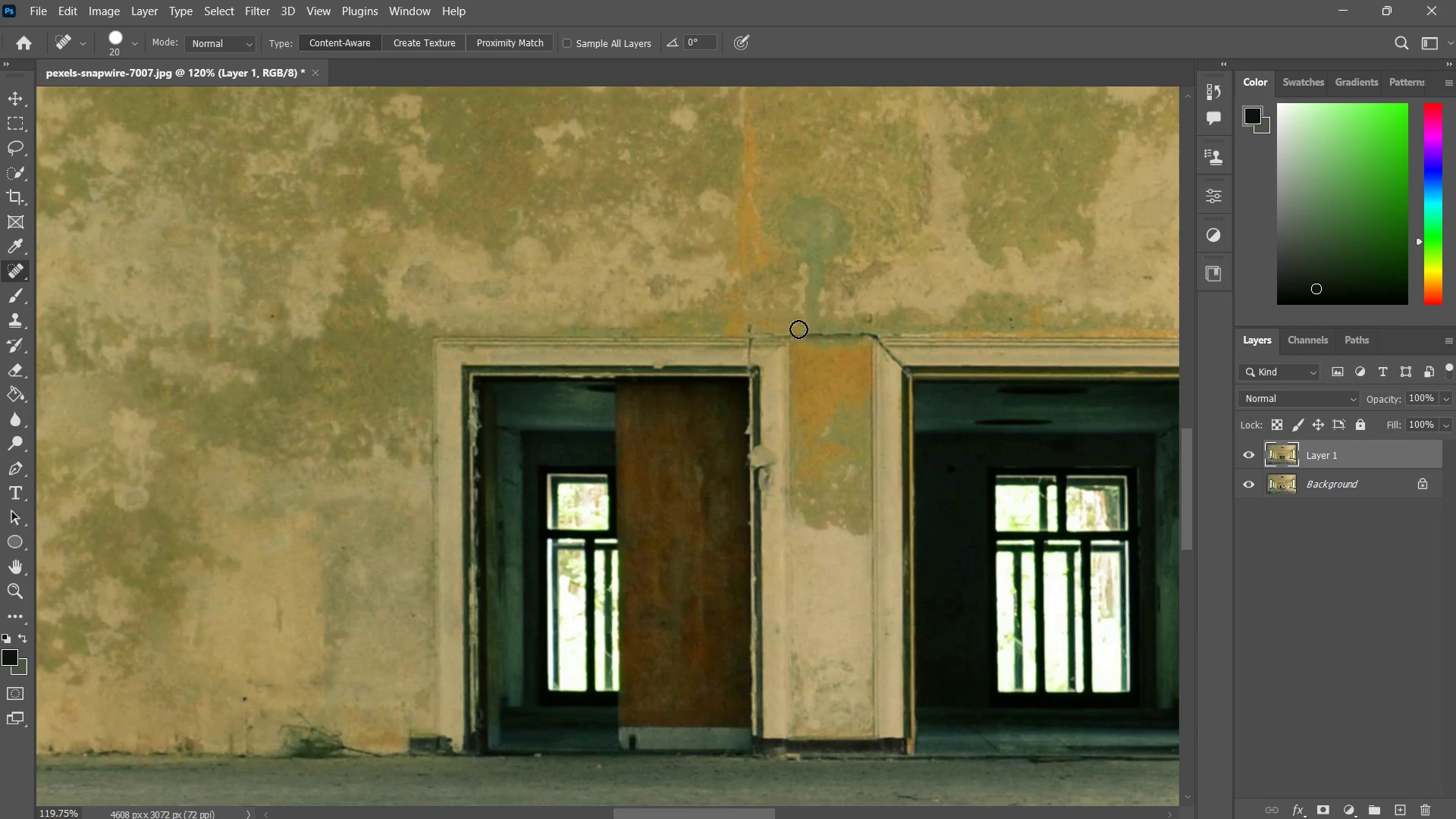 
left_click_drag(start_coordinate=[799, 329], to_coordinate=[846, 328])
 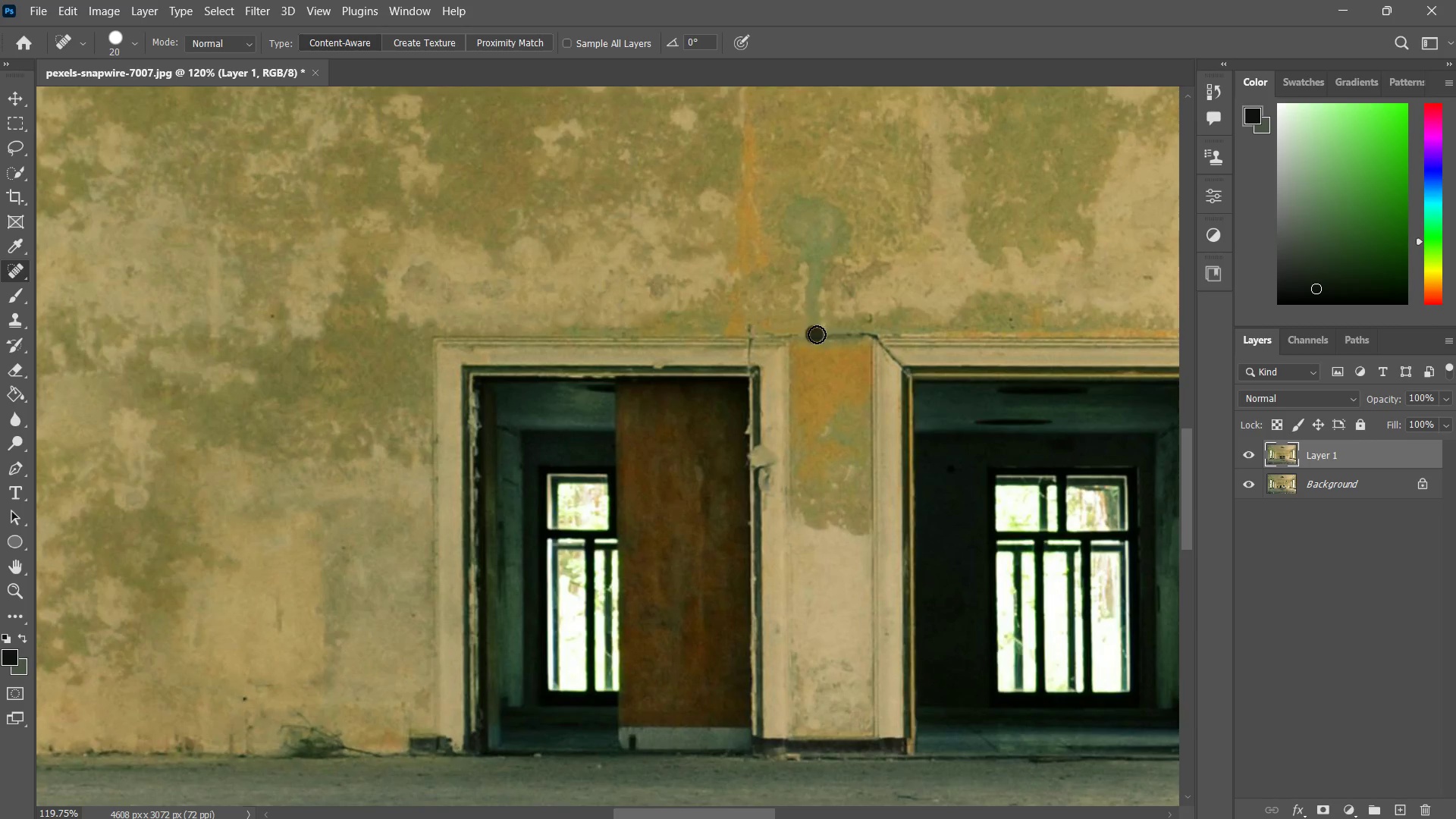 
left_click_drag(start_coordinate=[814, 334], to_coordinate=[862, 333])
 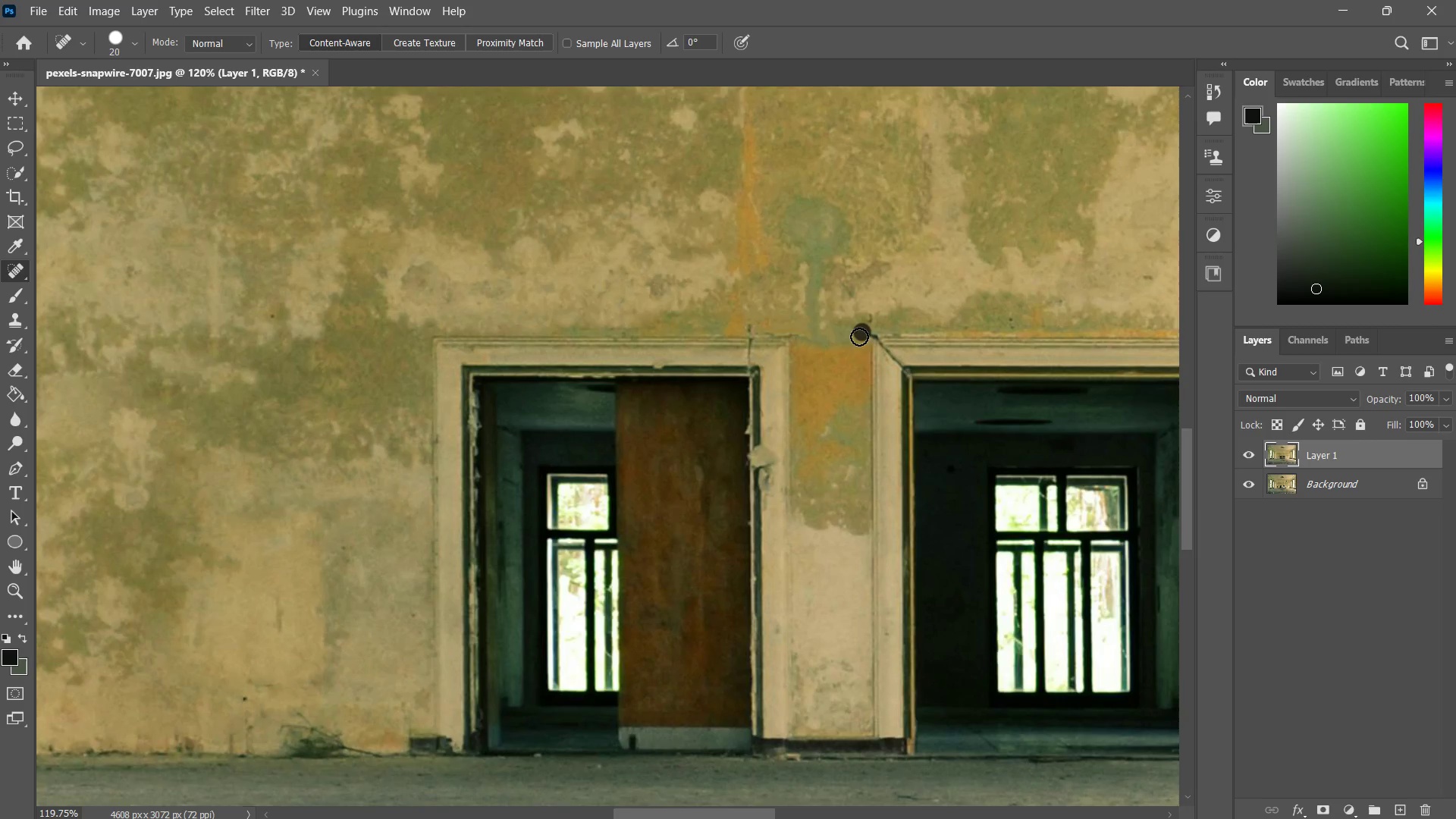 
left_click_drag(start_coordinate=[862, 332], to_coordinate=[858, 345])
 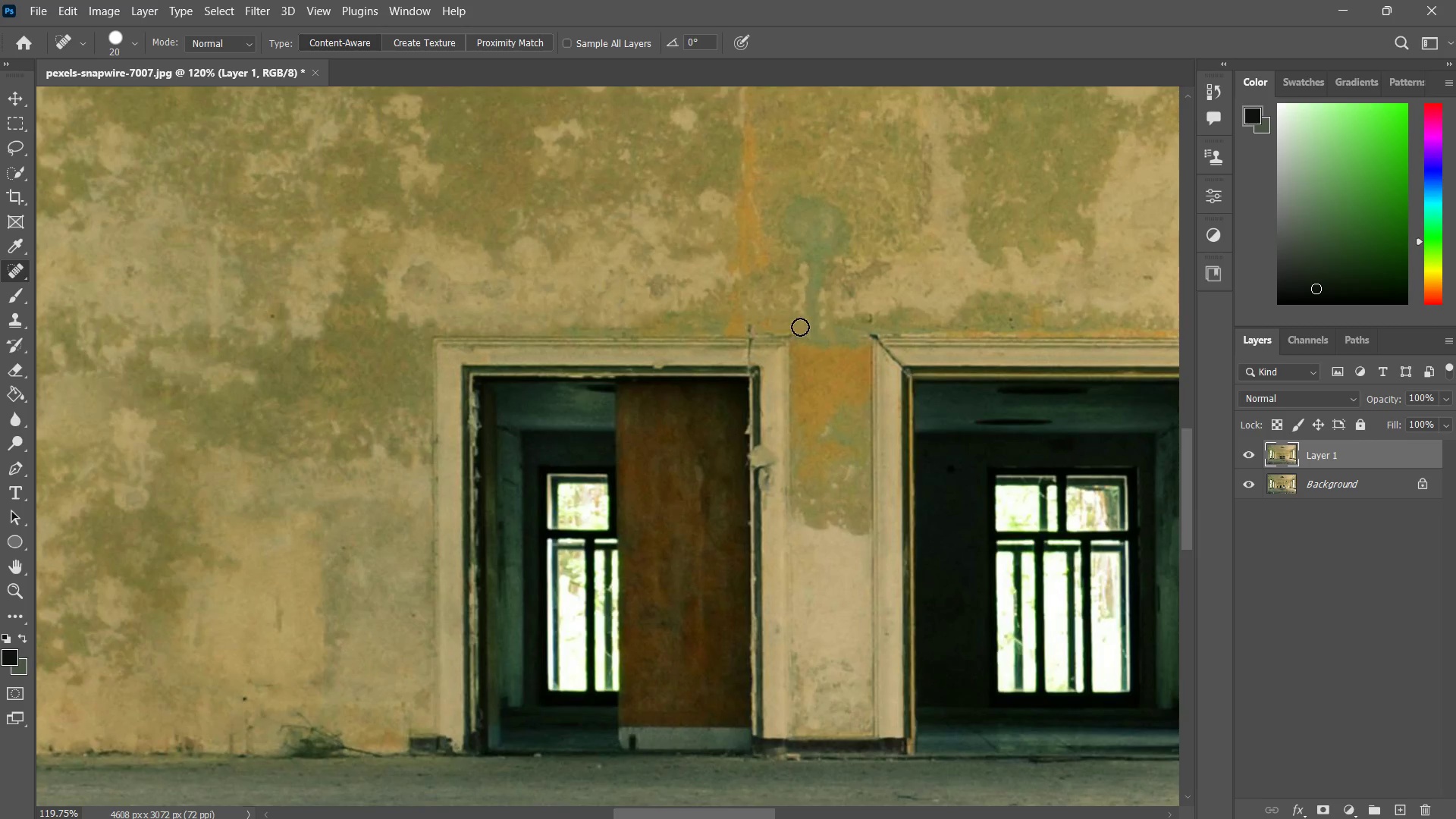 
left_click_drag(start_coordinate=[799, 327], to_coordinate=[806, 343])
 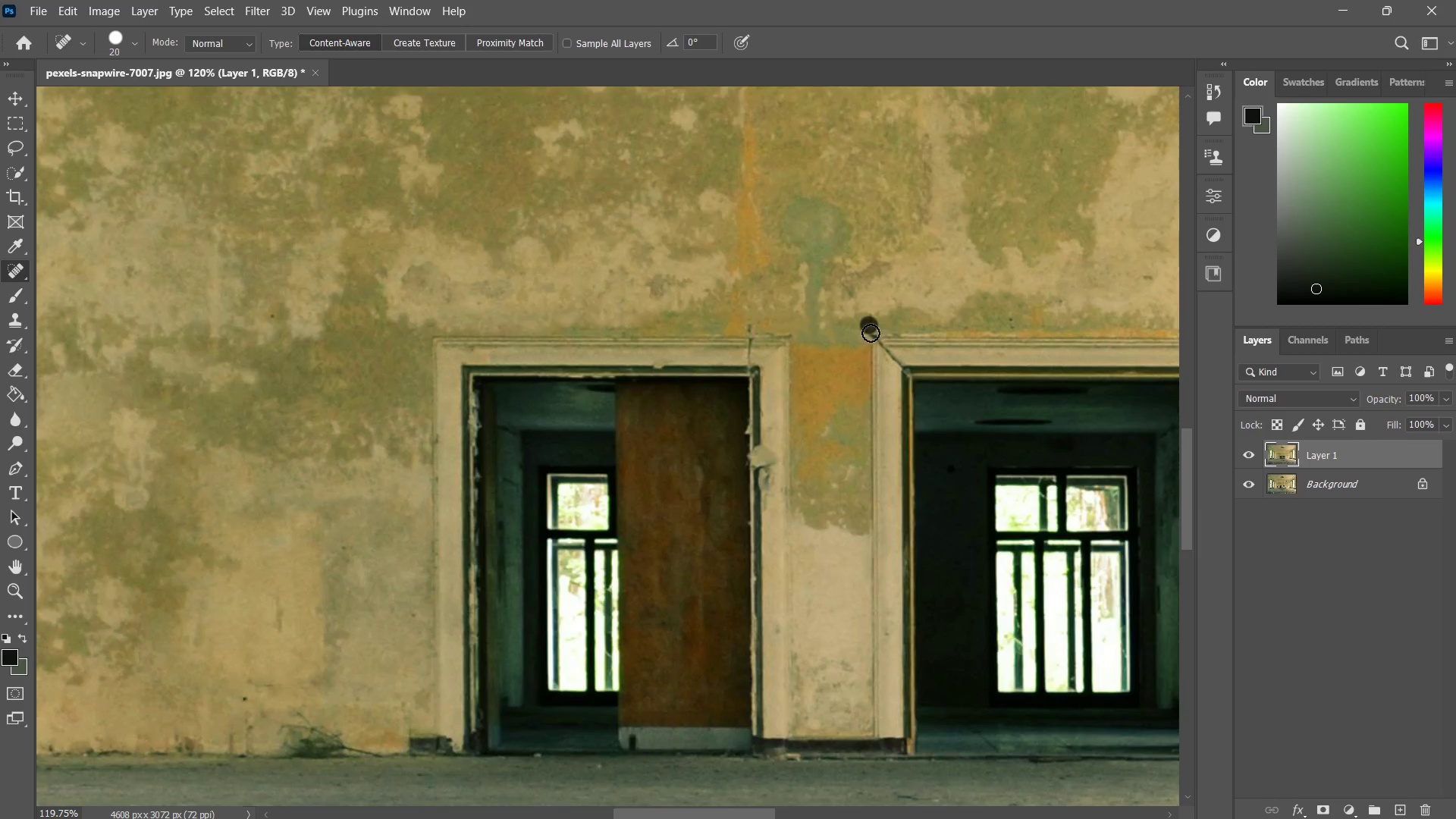 
left_click_drag(start_coordinate=[869, 325], to_coordinate=[868, 348])
 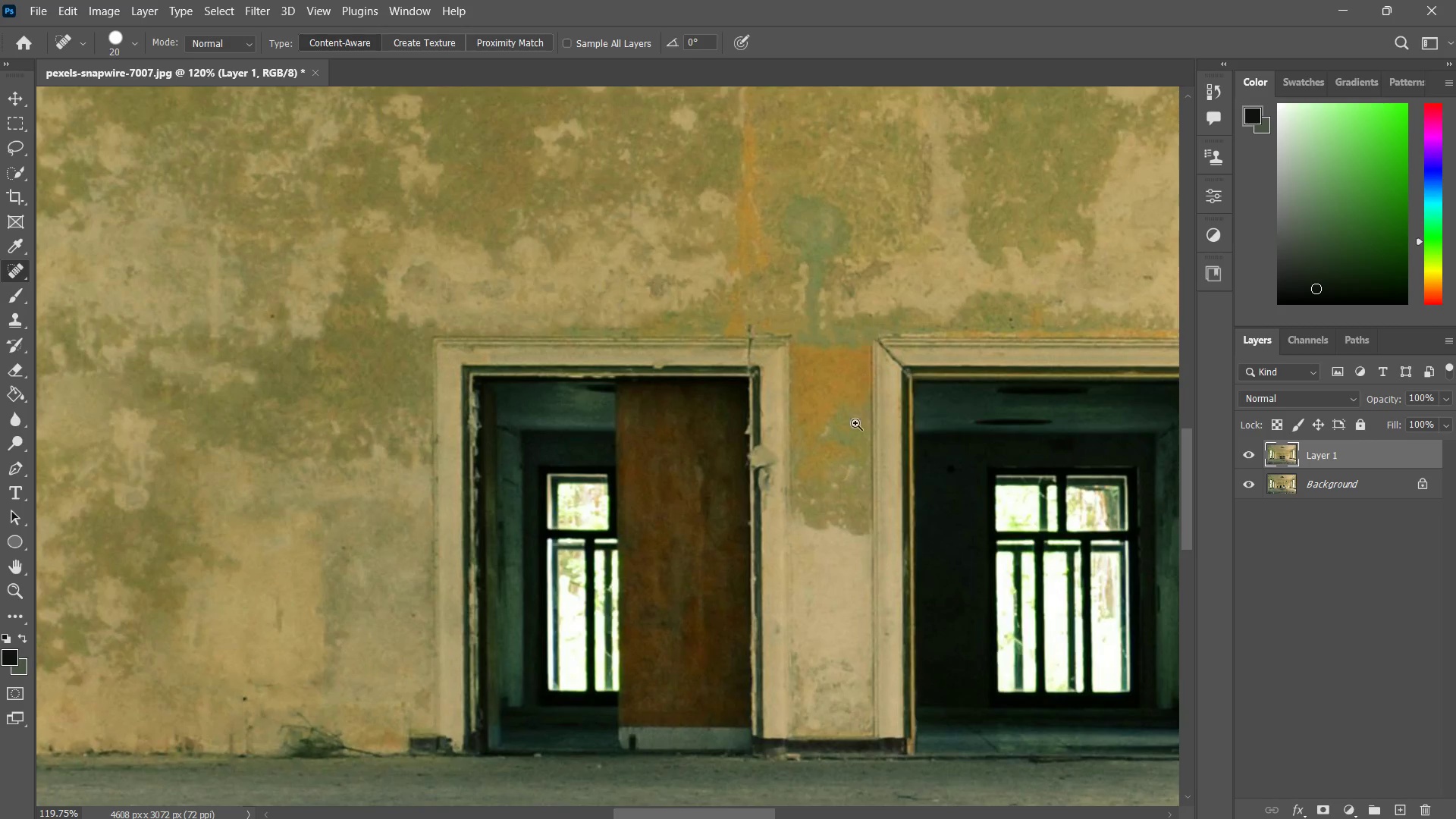 
type(zzzzz)
 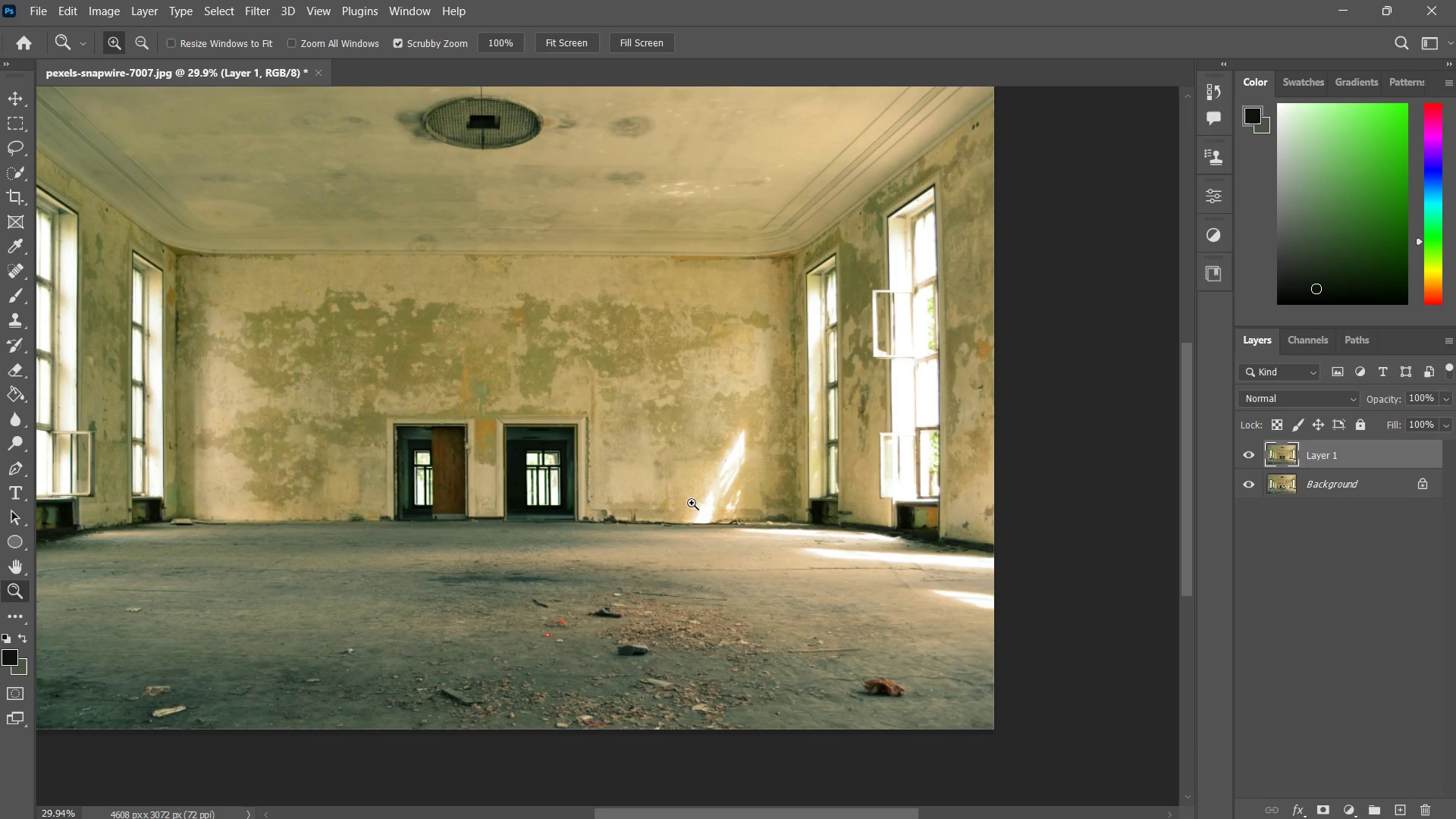 
left_click_drag(start_coordinate=[839, 438], to_coordinate=[790, 506])
 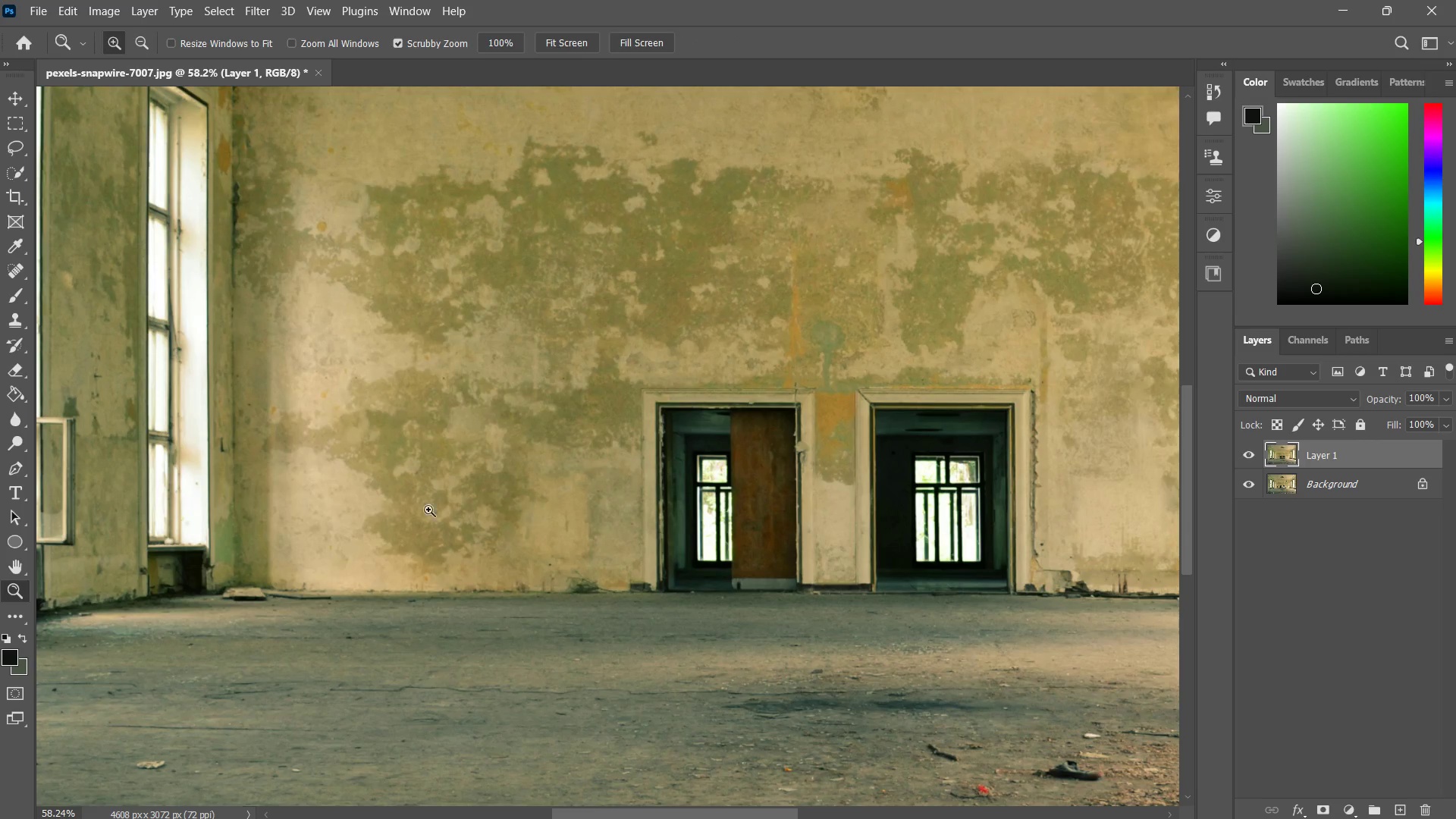 
left_click_drag(start_coordinate=[425, 512], to_coordinate=[439, 506])
 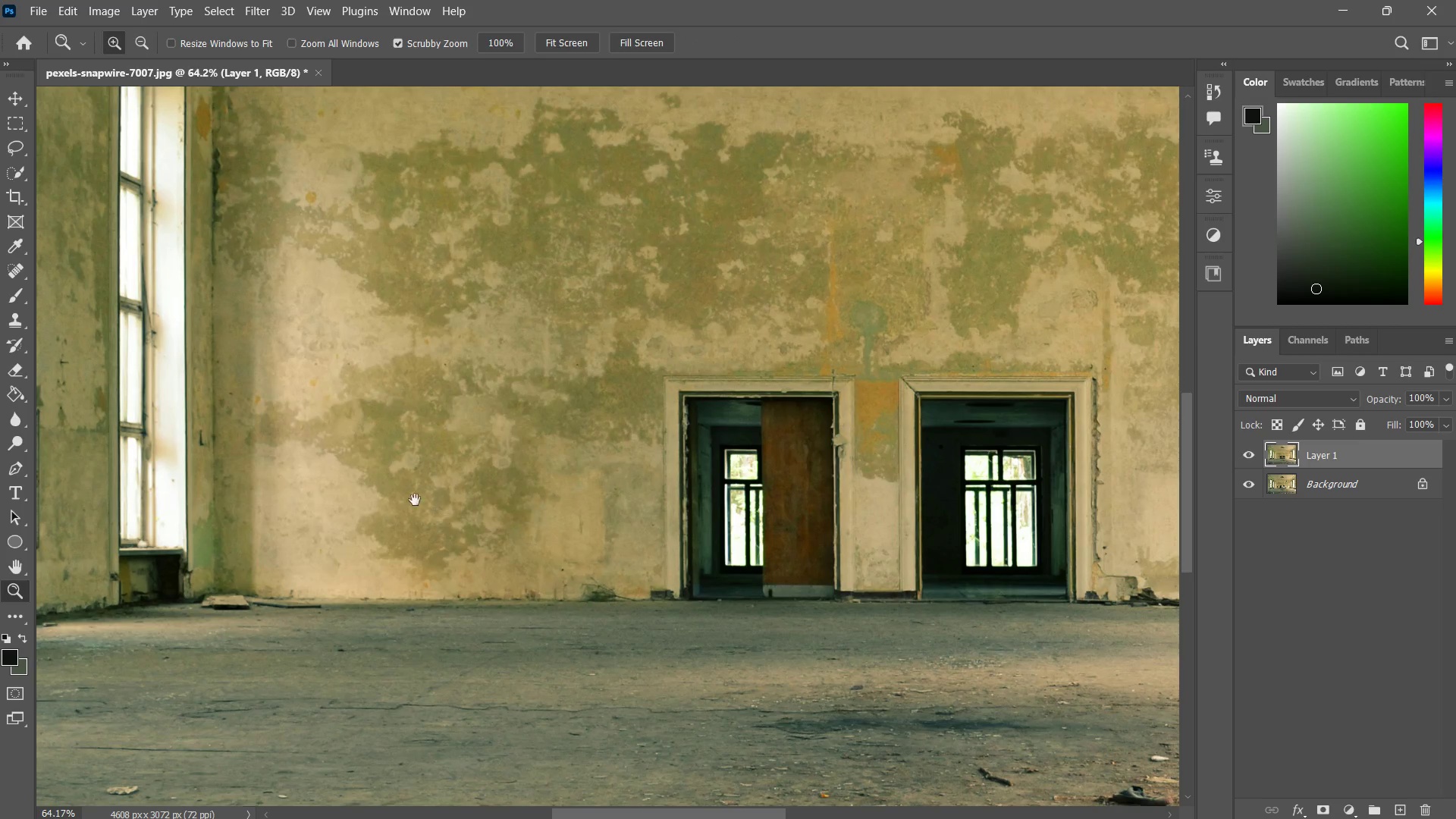 
hold_key(key=Space, duration=0.66)
 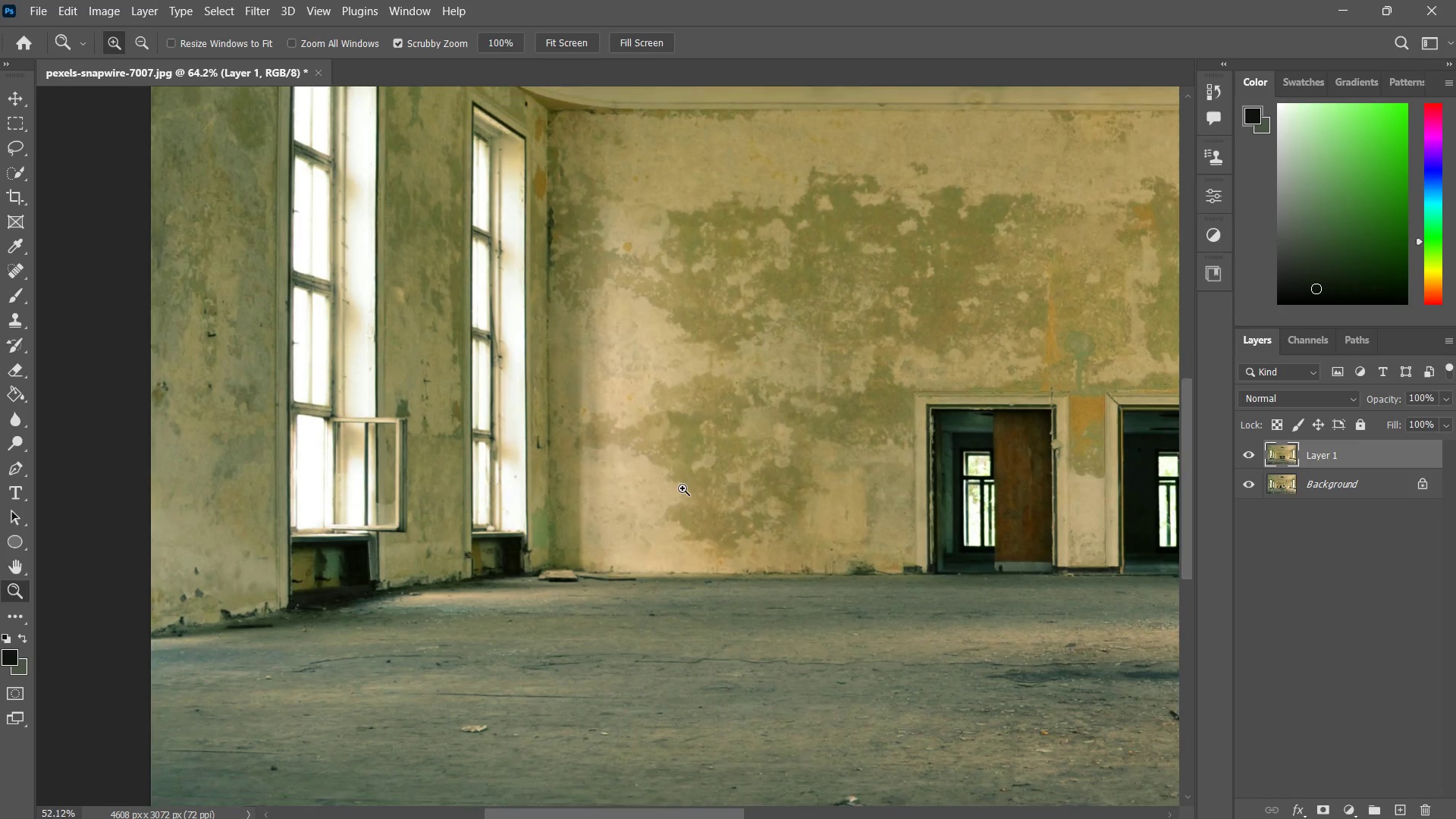 
left_click_drag(start_coordinate=[378, 490], to_coordinate=[678, 490])
 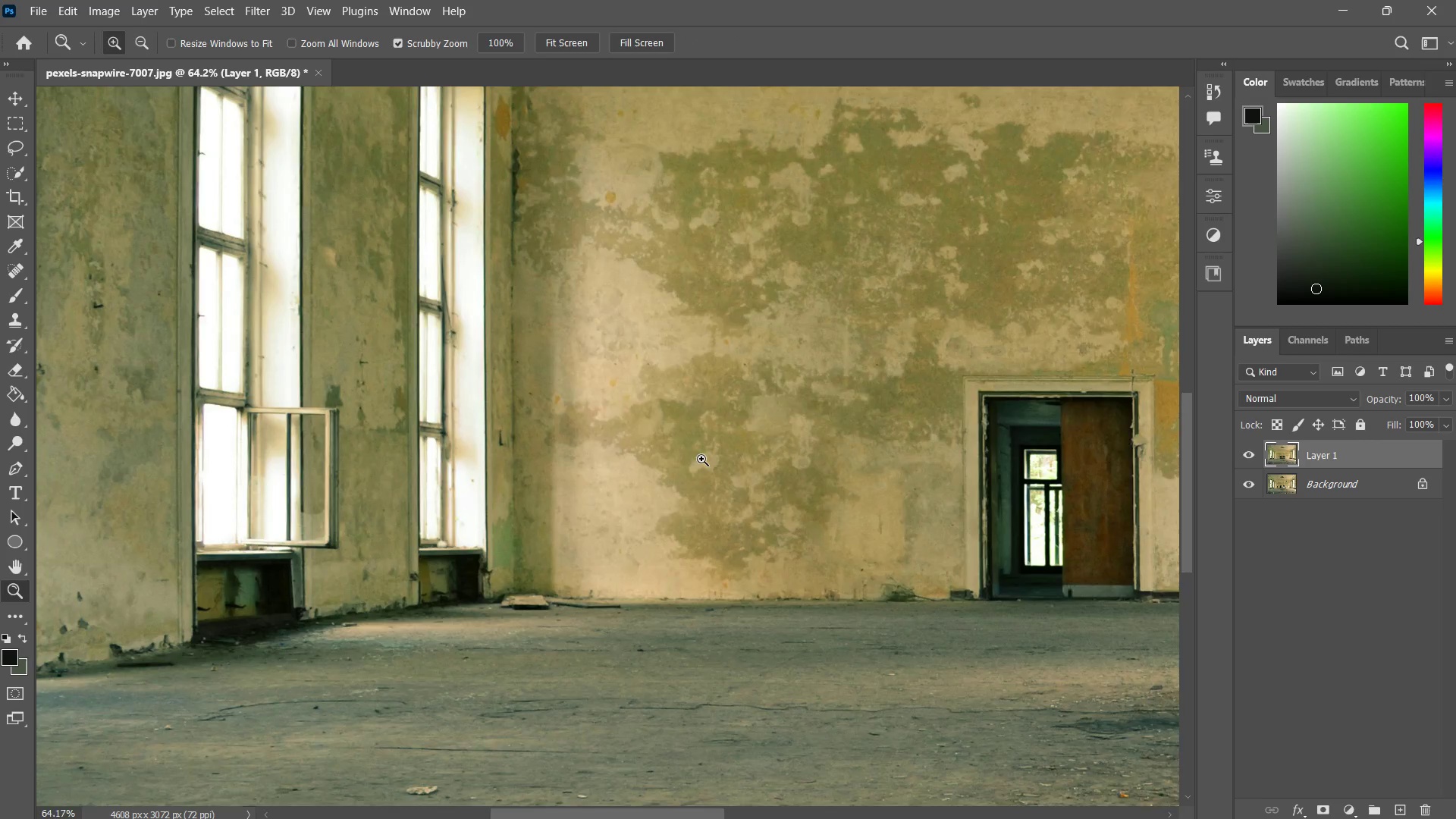 
left_click_drag(start_coordinate=[702, 459], to_coordinate=[682, 488])
 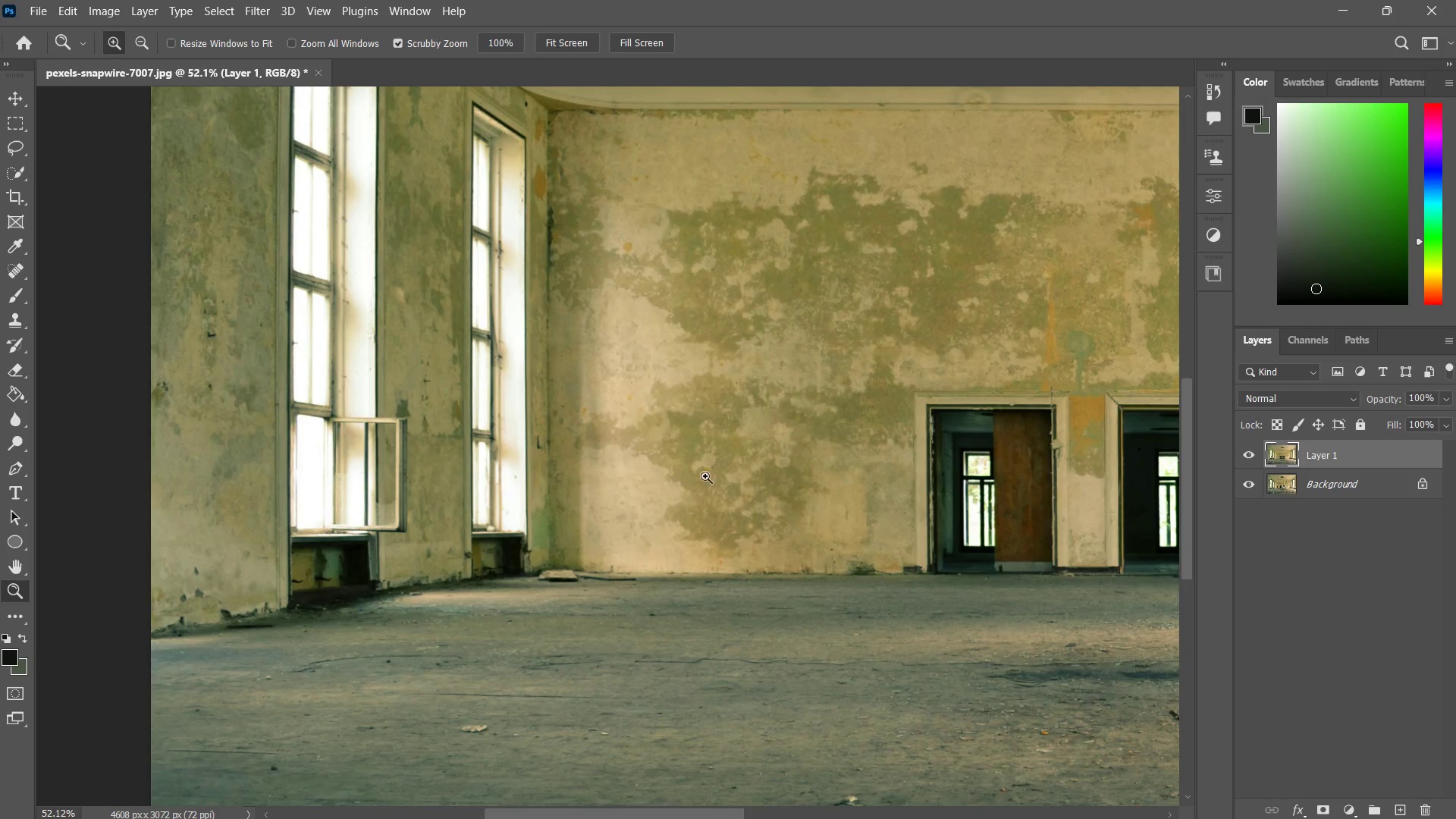 
left_click_drag(start_coordinate=[711, 475], to_coordinate=[691, 512])
 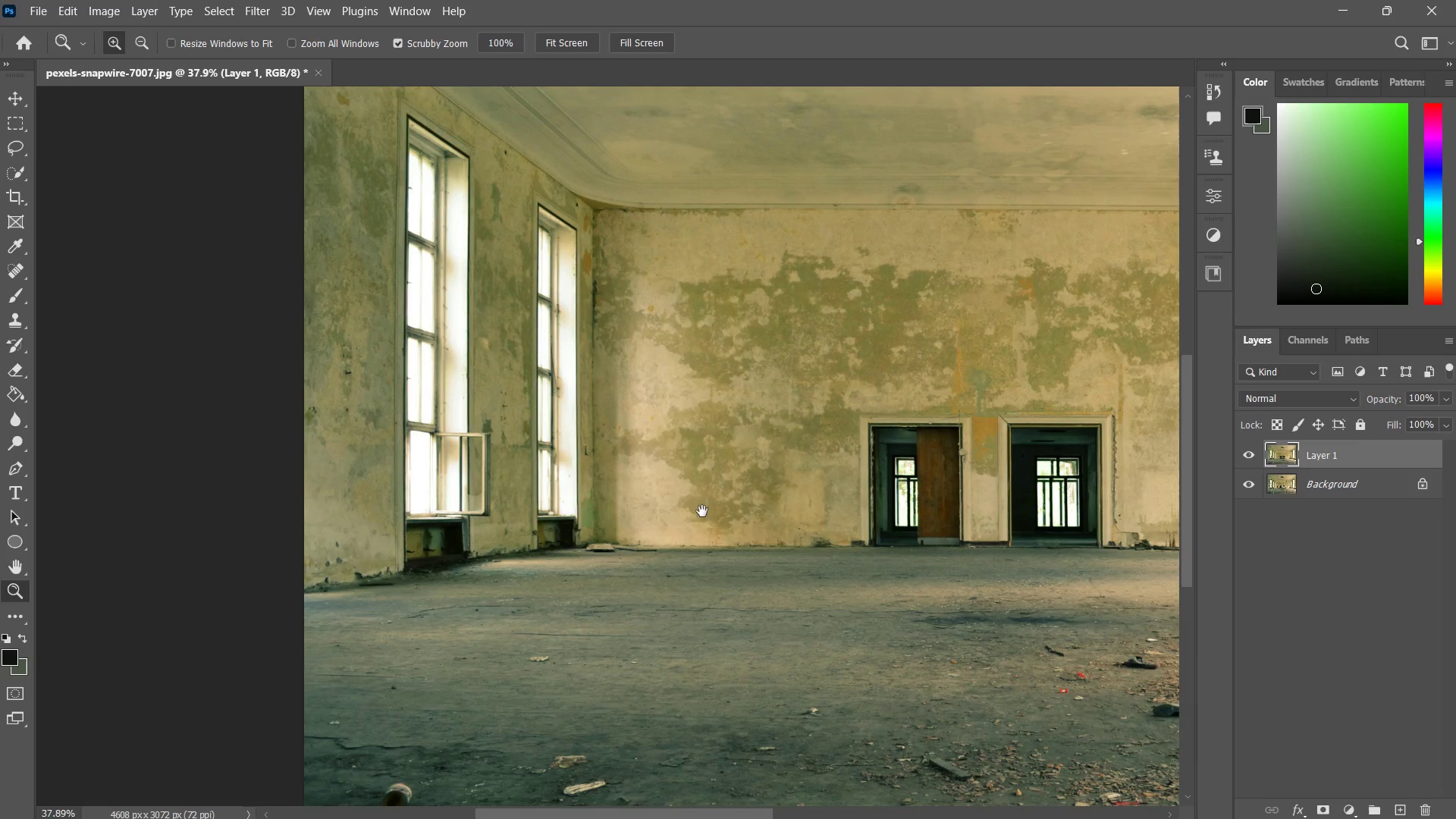 
hold_key(key=Space, duration=0.47)
 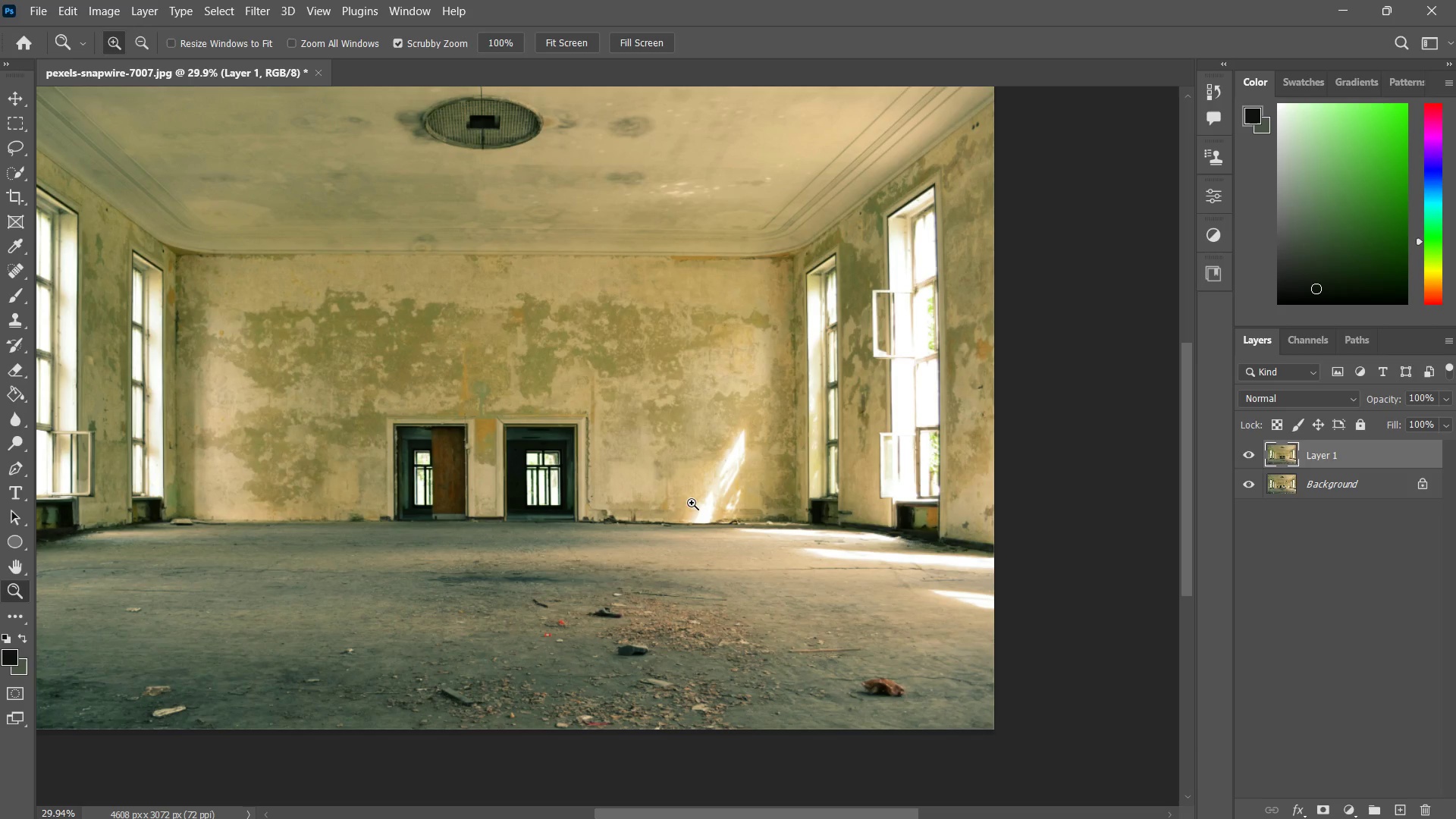 
left_click_drag(start_coordinate=[747, 504], to_coordinate=[498, 498])
 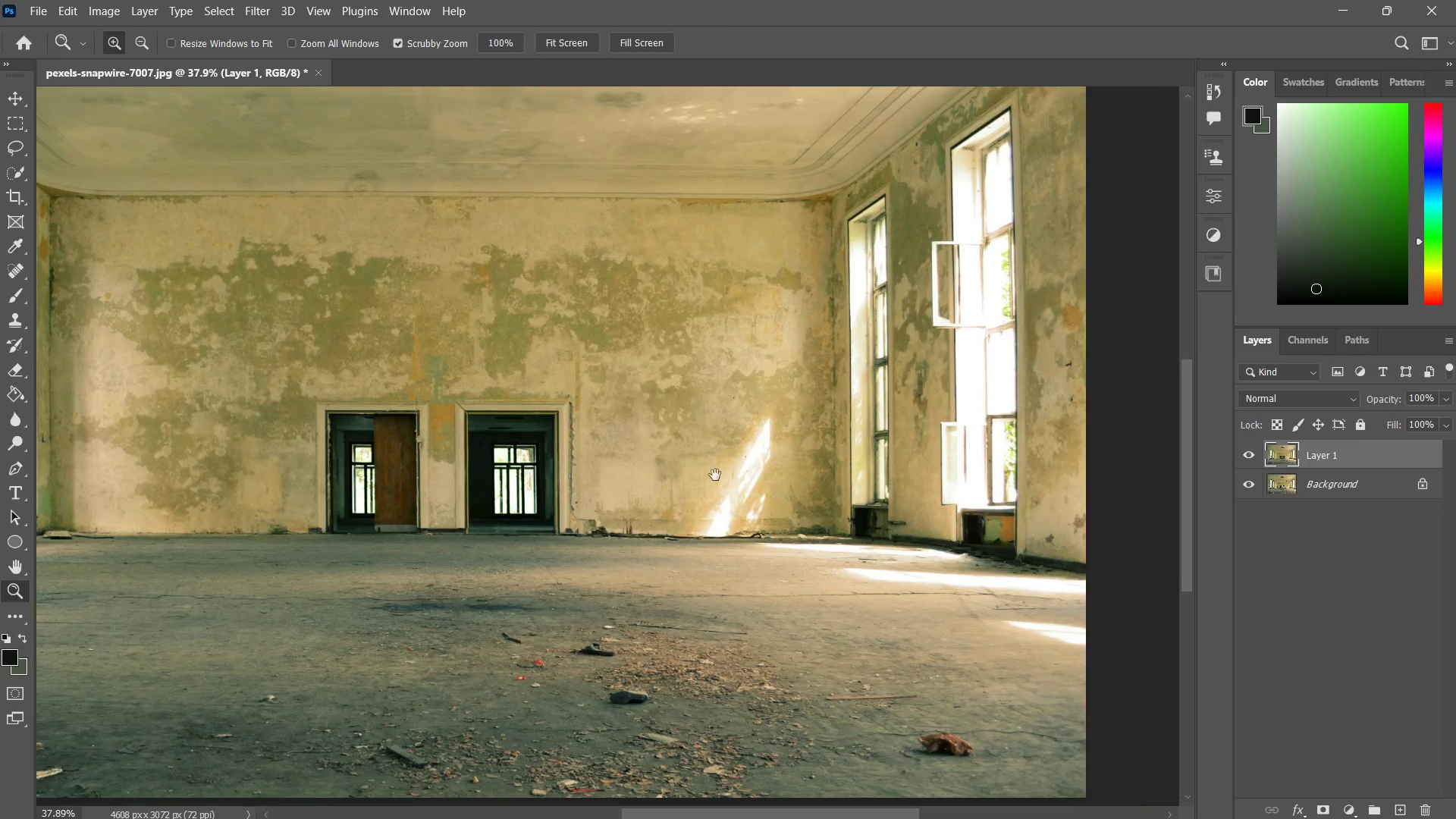 
left_click_drag(start_coordinate=[716, 475], to_coordinate=[692, 503])
 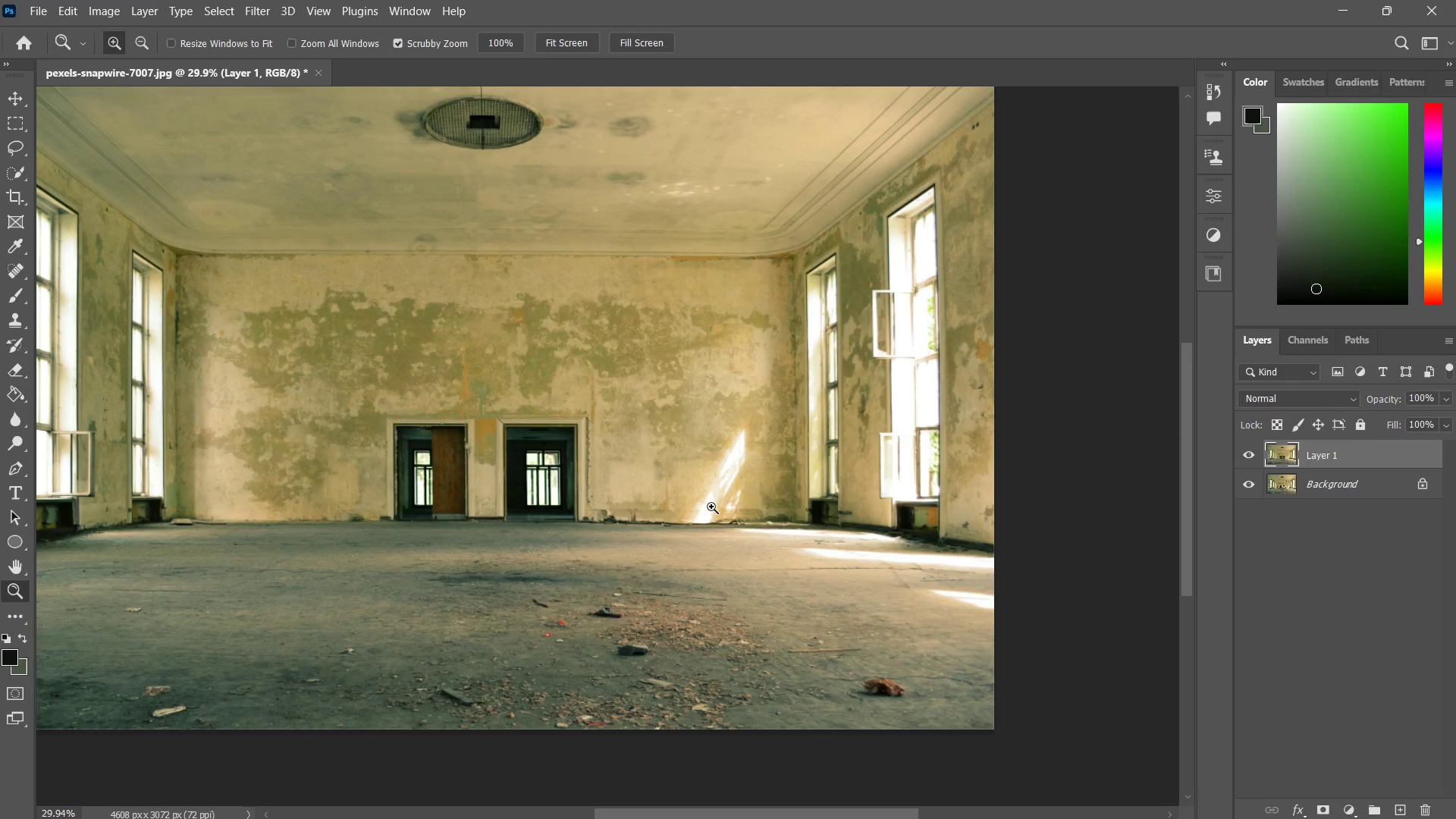 
wait(8.17)
 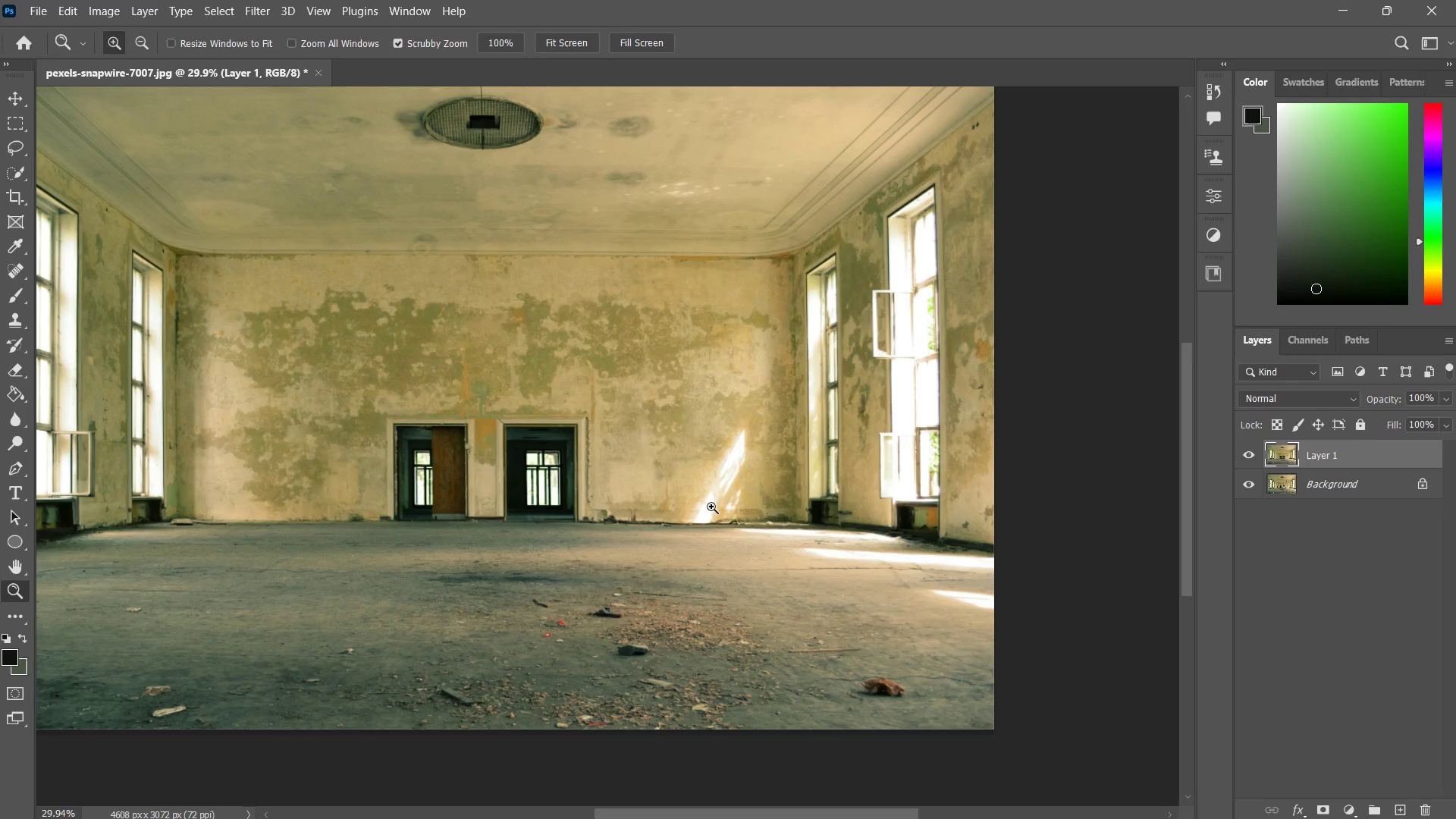 
type(zzzm)
 